 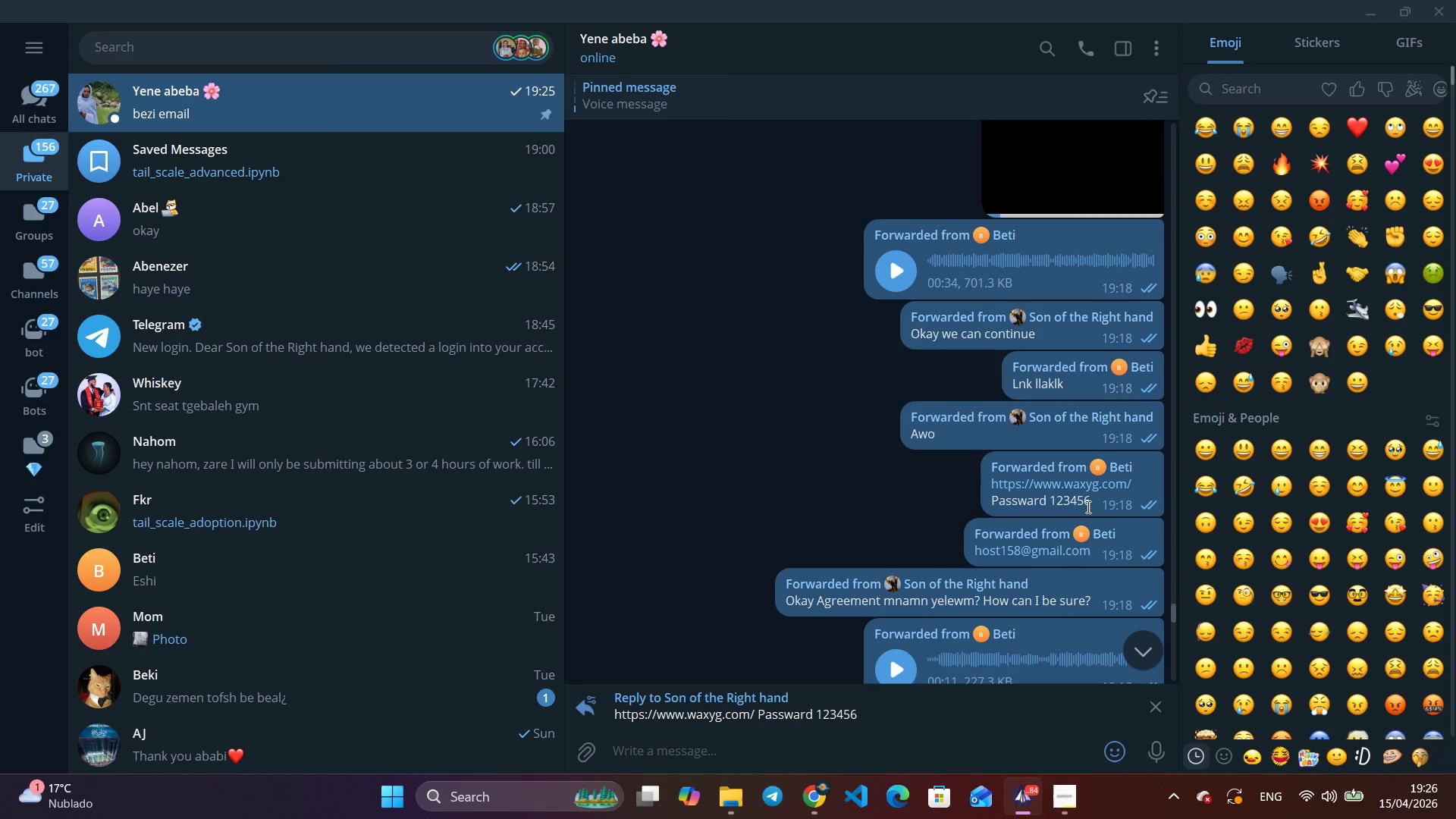 
type(password)
 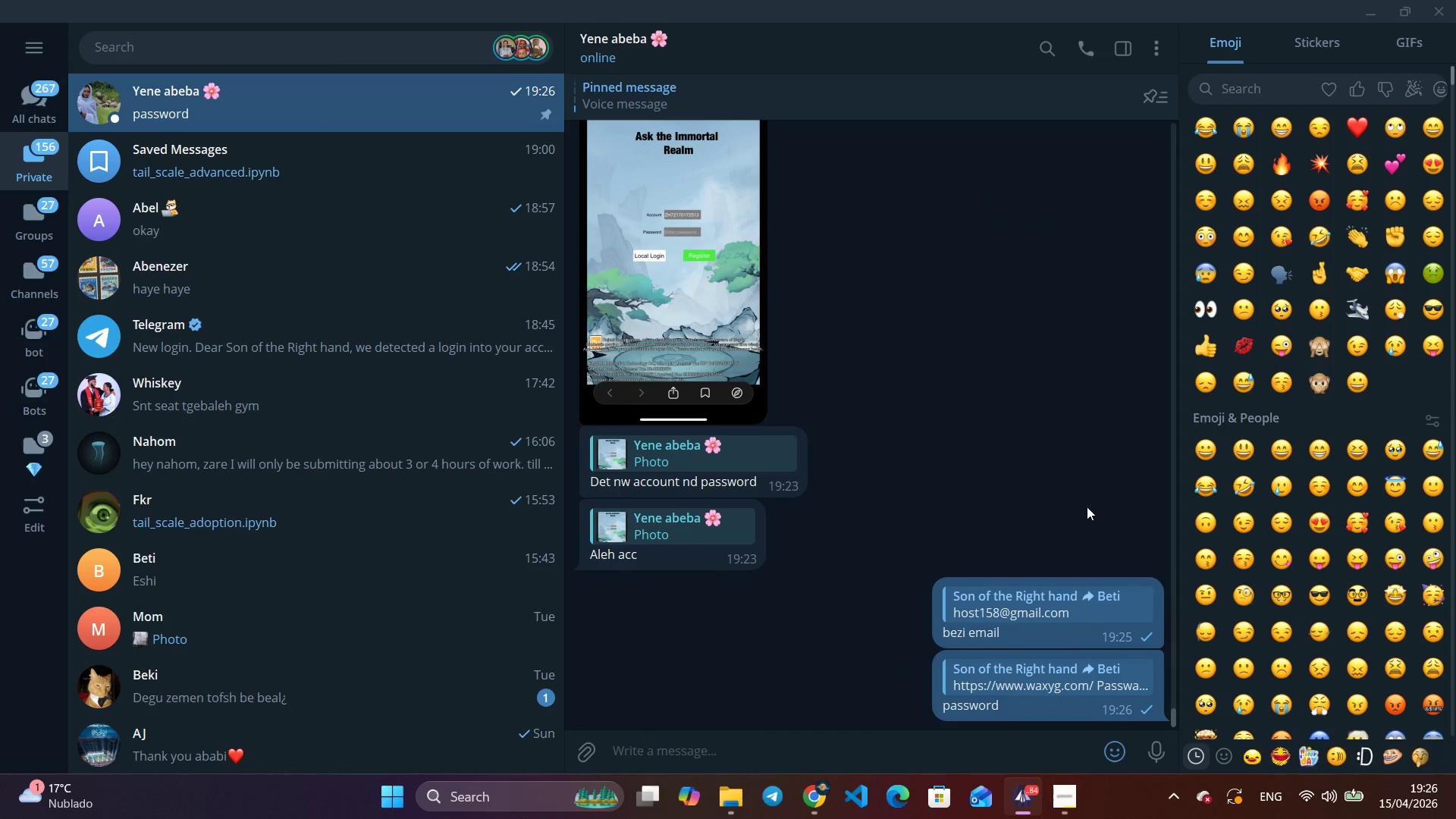 
key(Enter)
 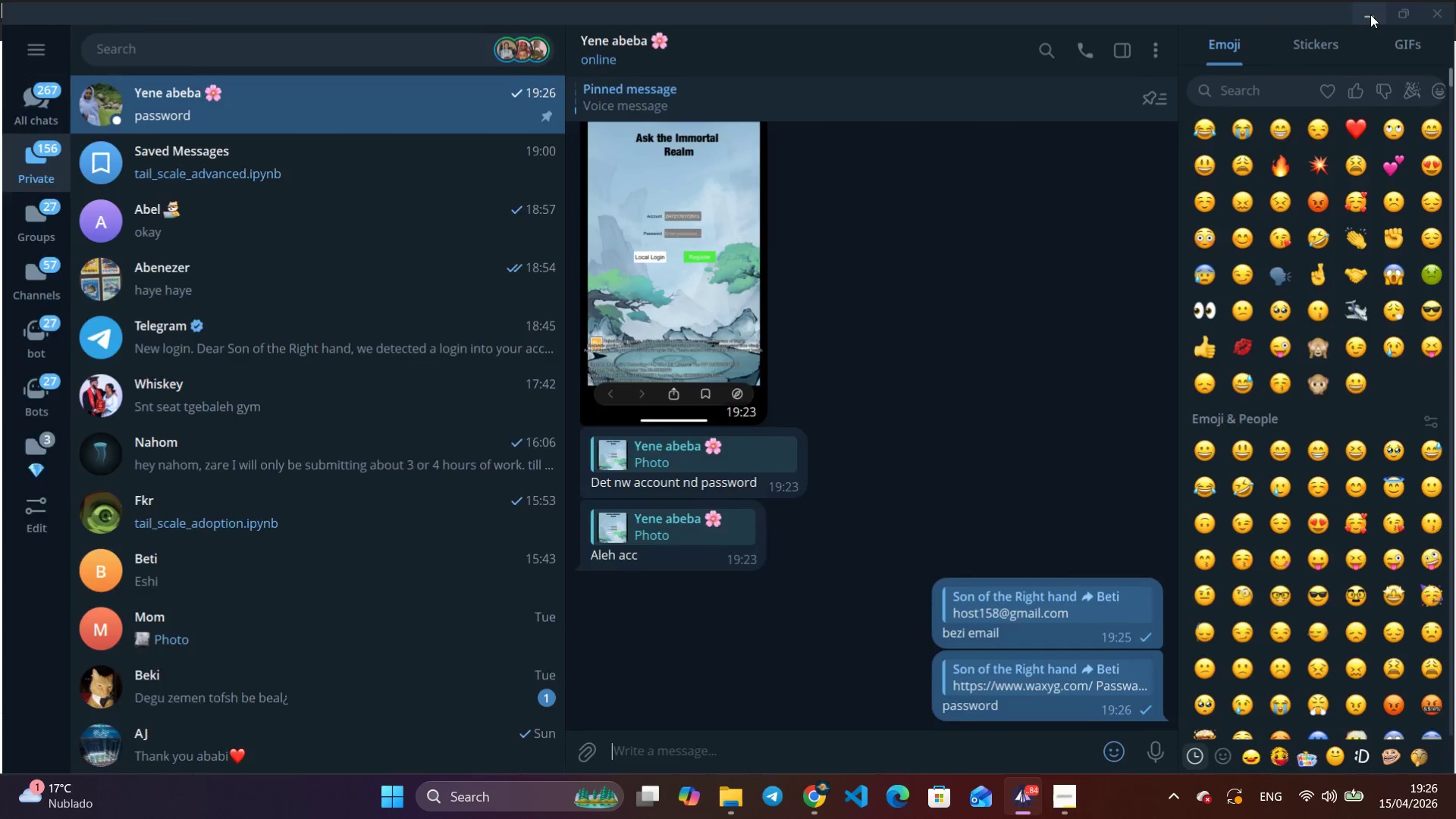 
left_click([1370, 14])
 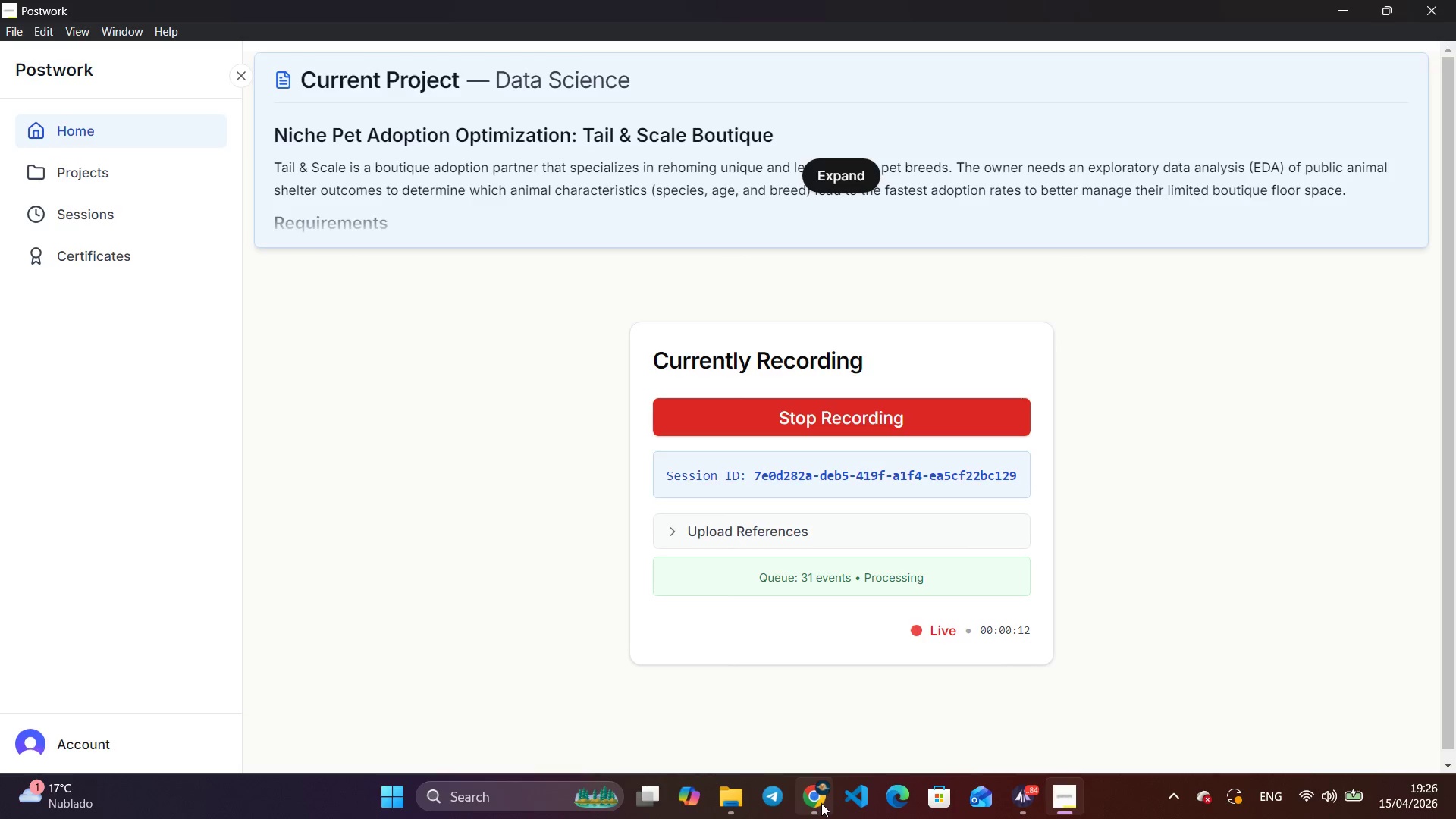 
left_click([821, 803])
 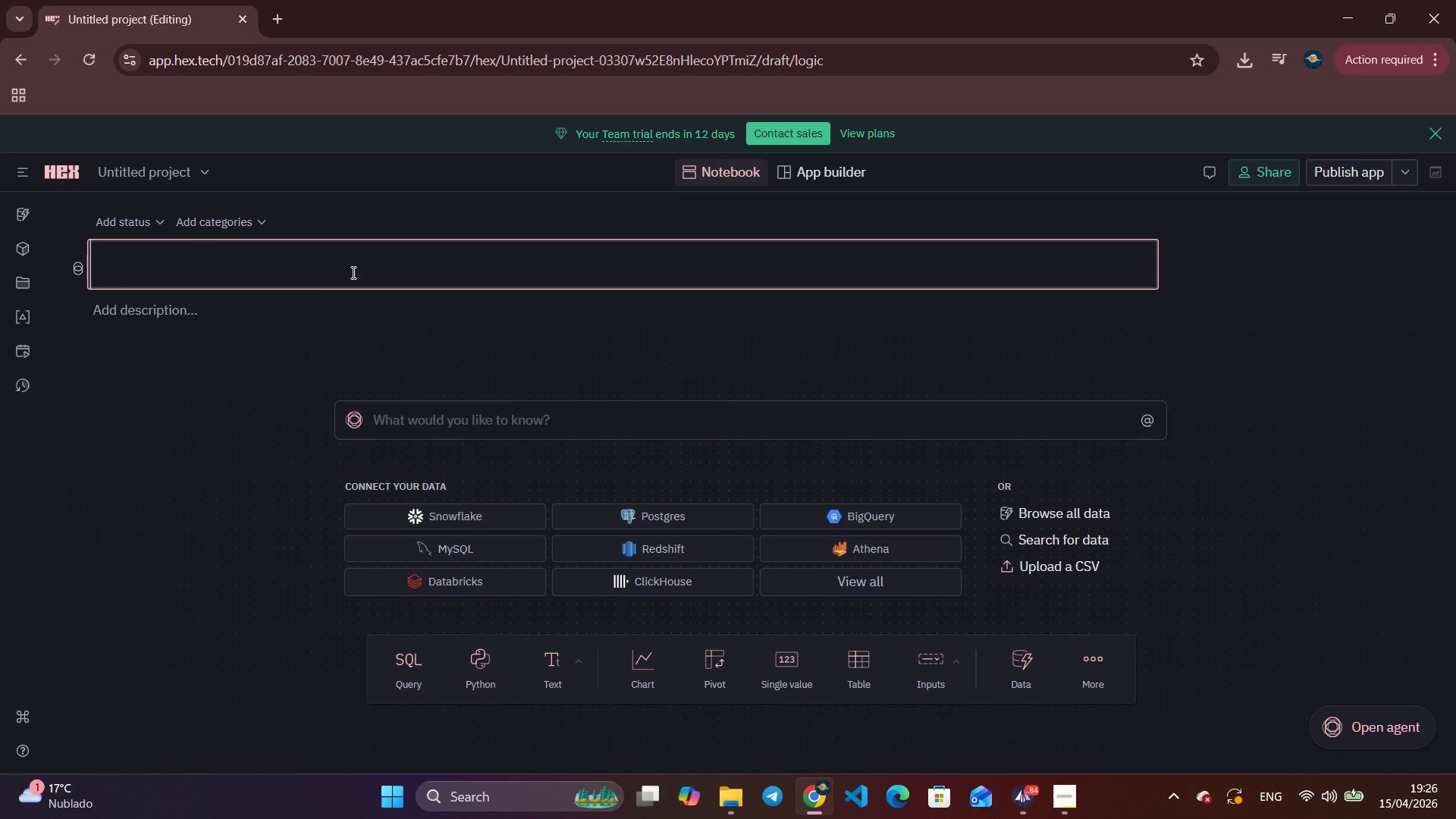 
left_click([352, 272])
 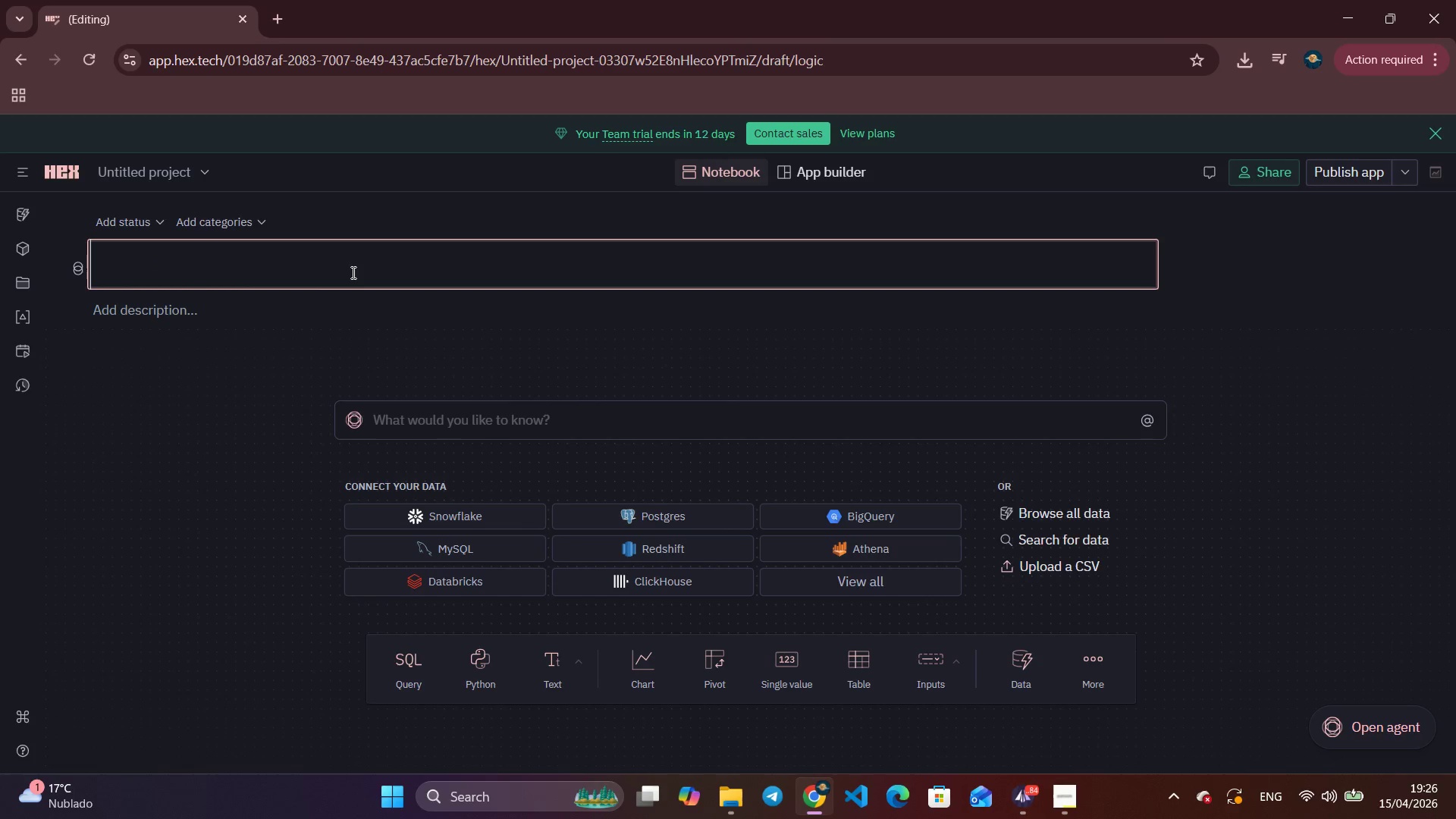 
key(Shift+ShiftRight)
 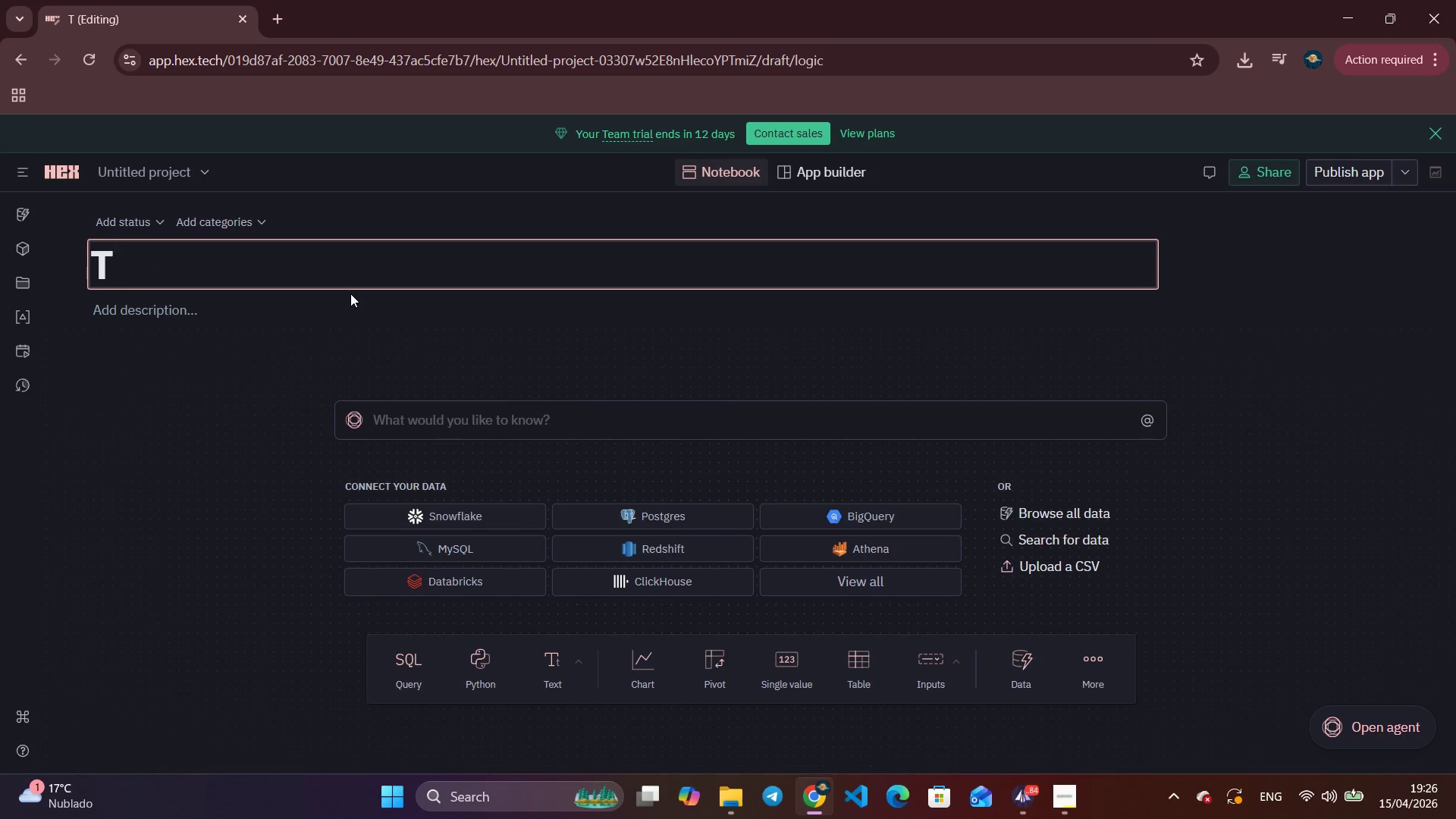 
key(Shift+T)
 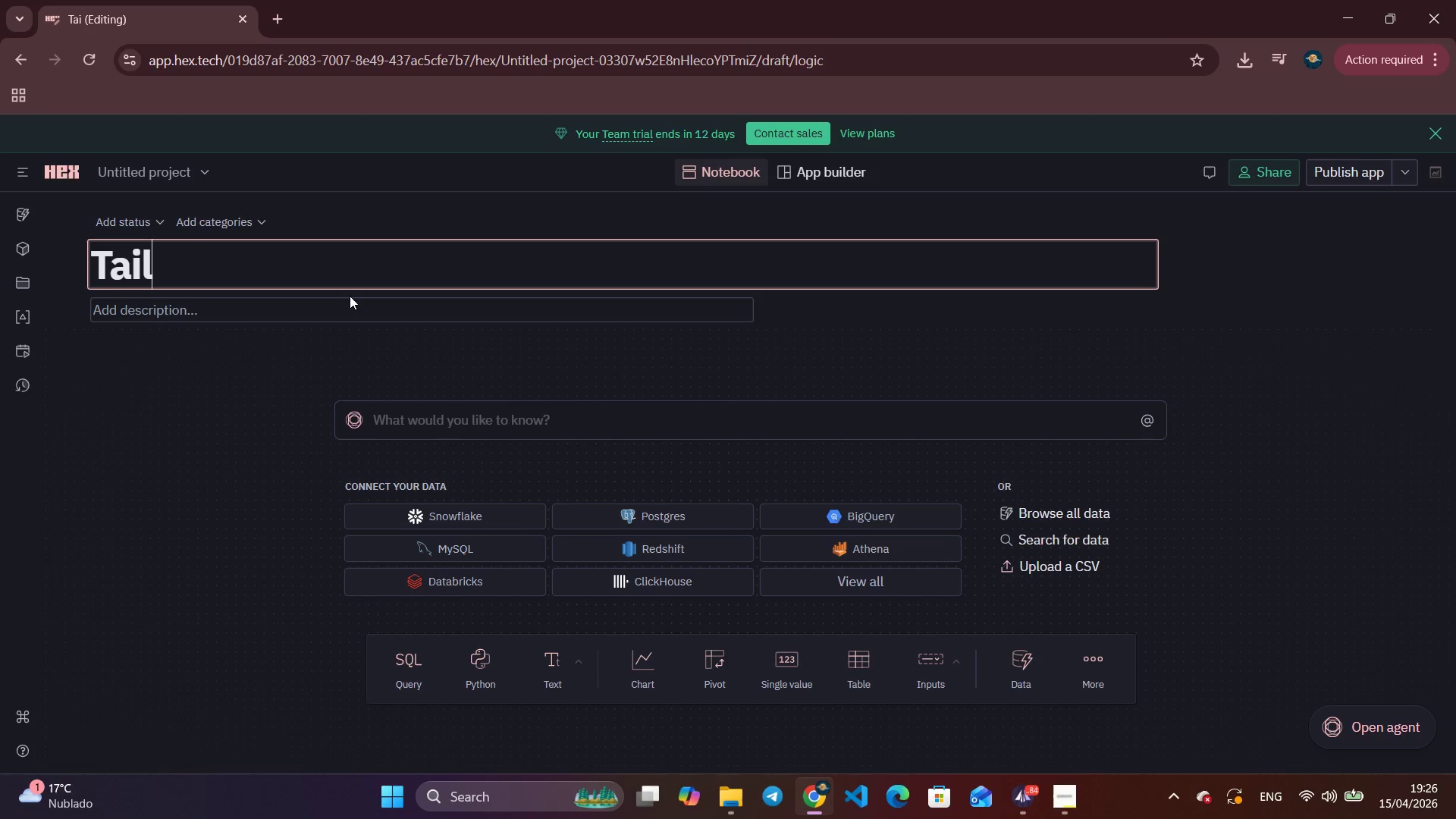 
type(ail & Scale B)
 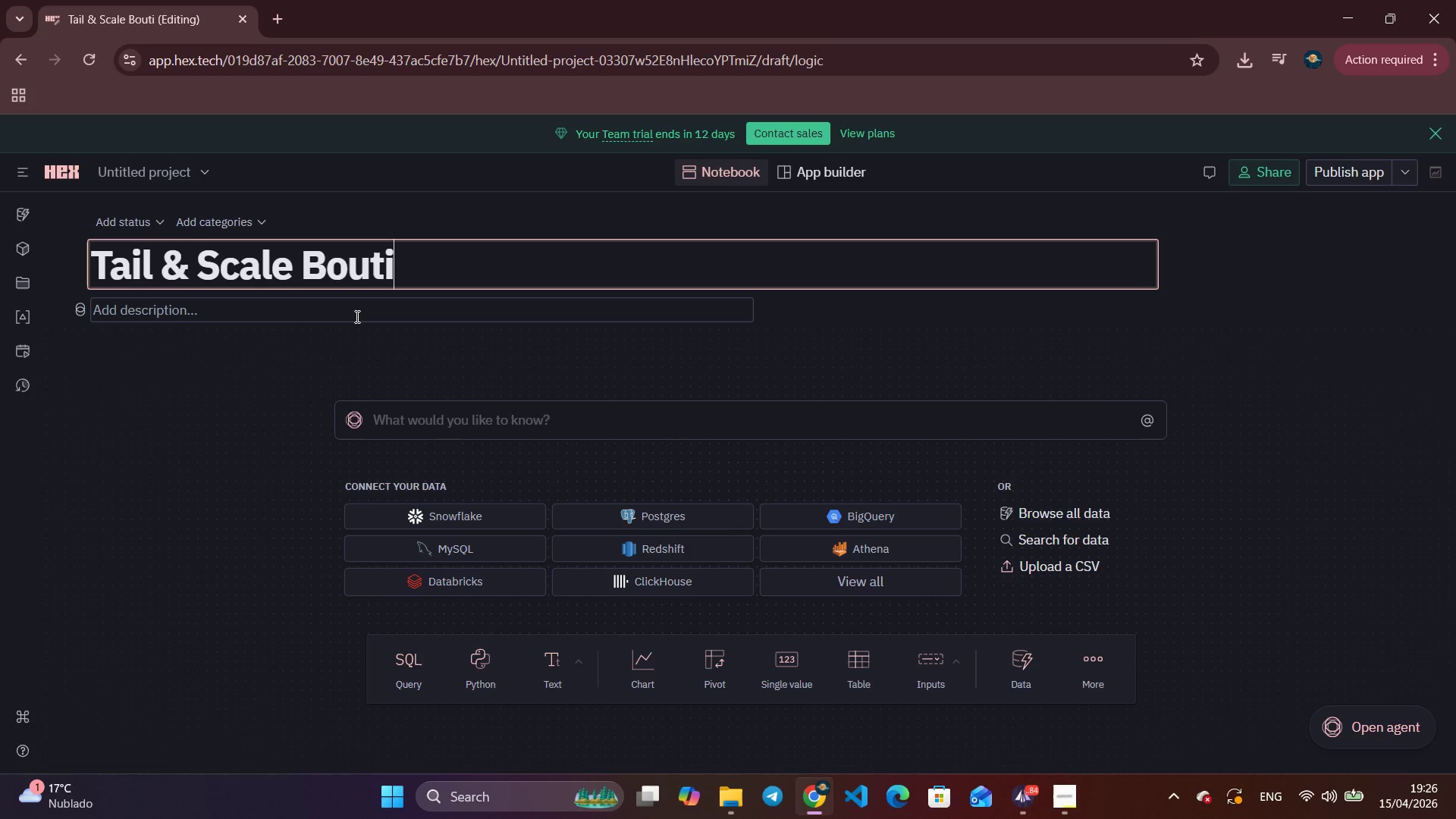 
 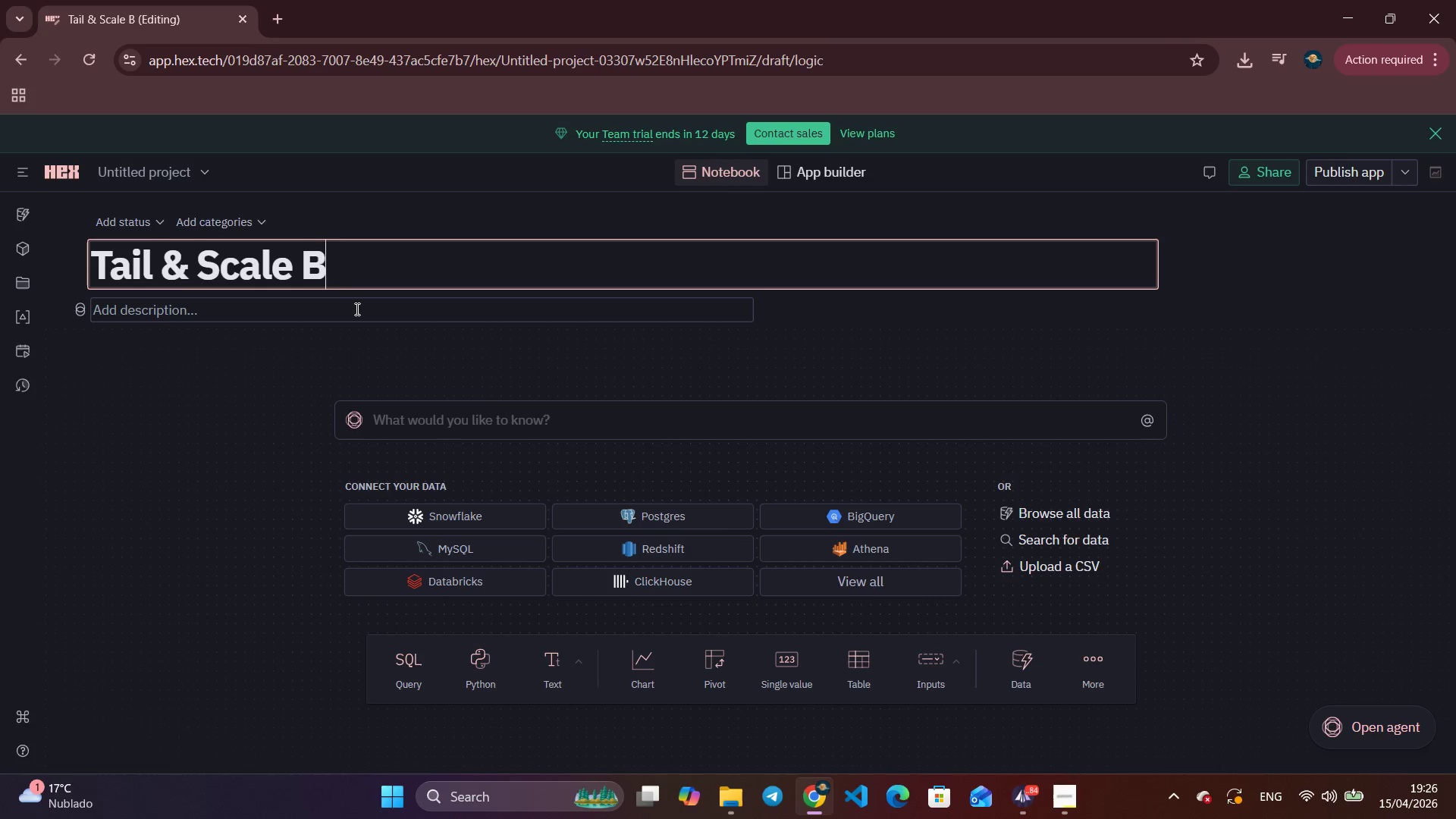 
type(Outique - Nice)
key(Backspace)
type(he Pe =)
key(Backspace)
key(Backspace)
type(t)
 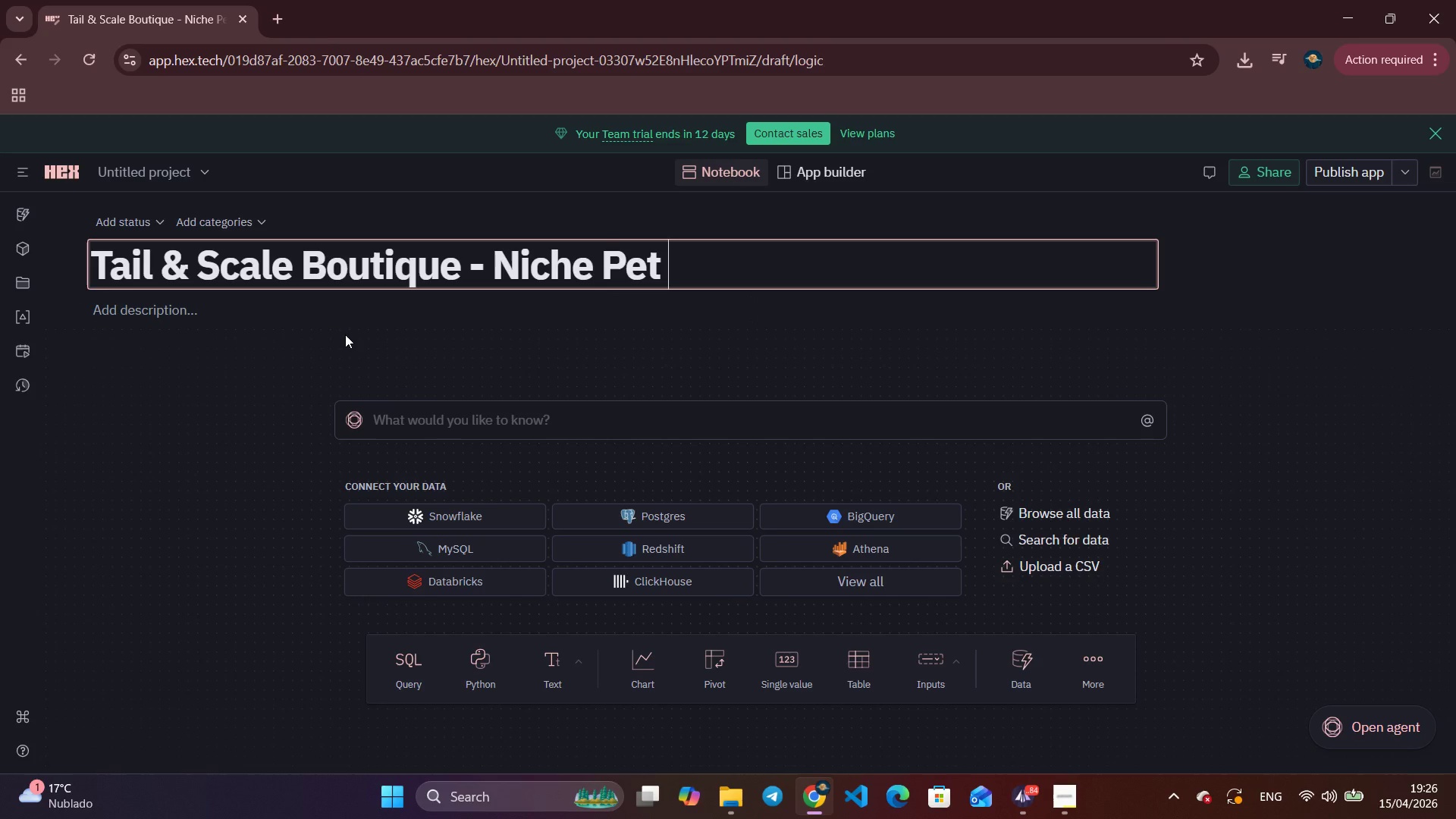 
type(  )
key(Backspace)
type(ADoption Optimization)
 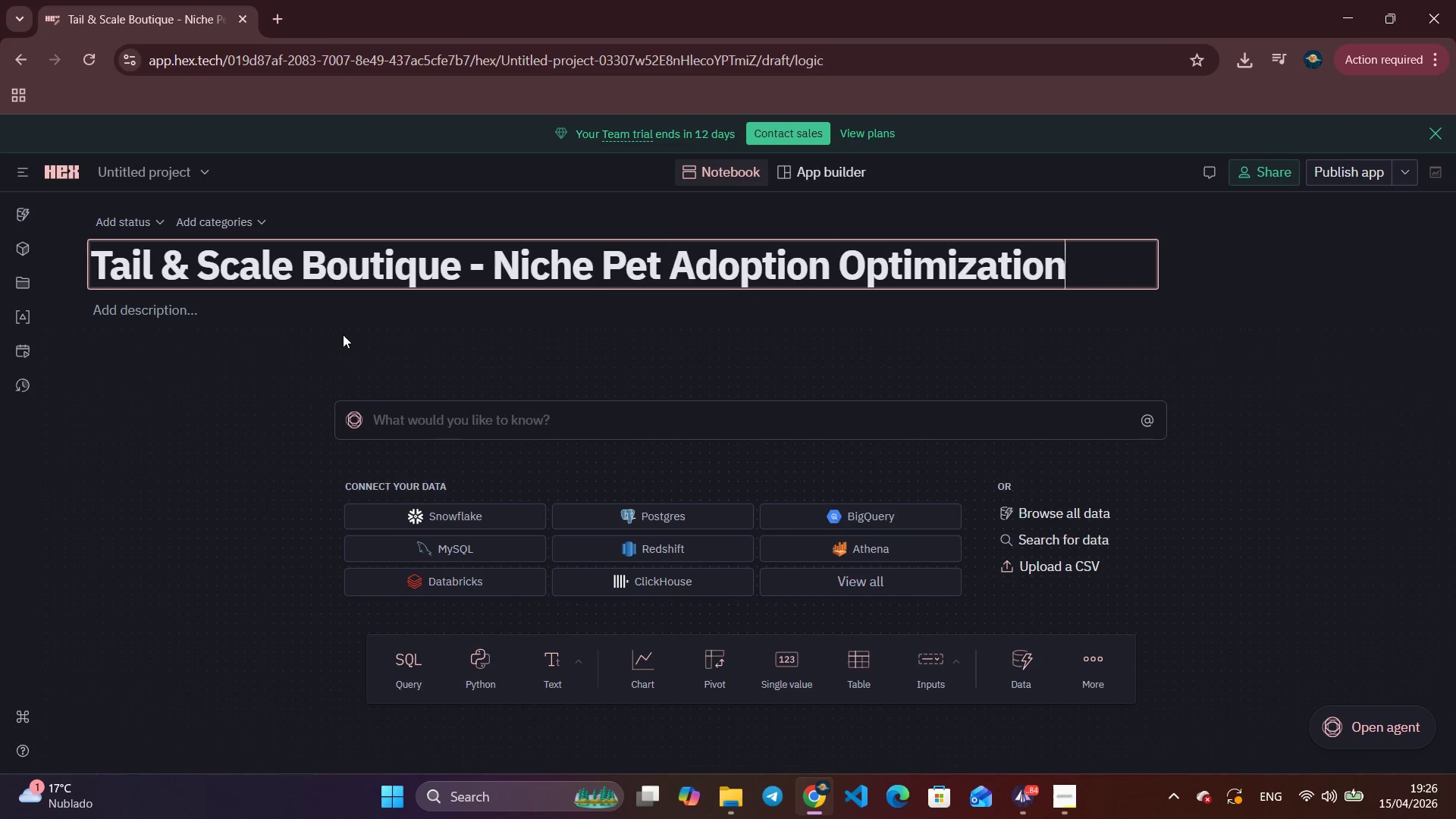 
left_click([566, 660])
 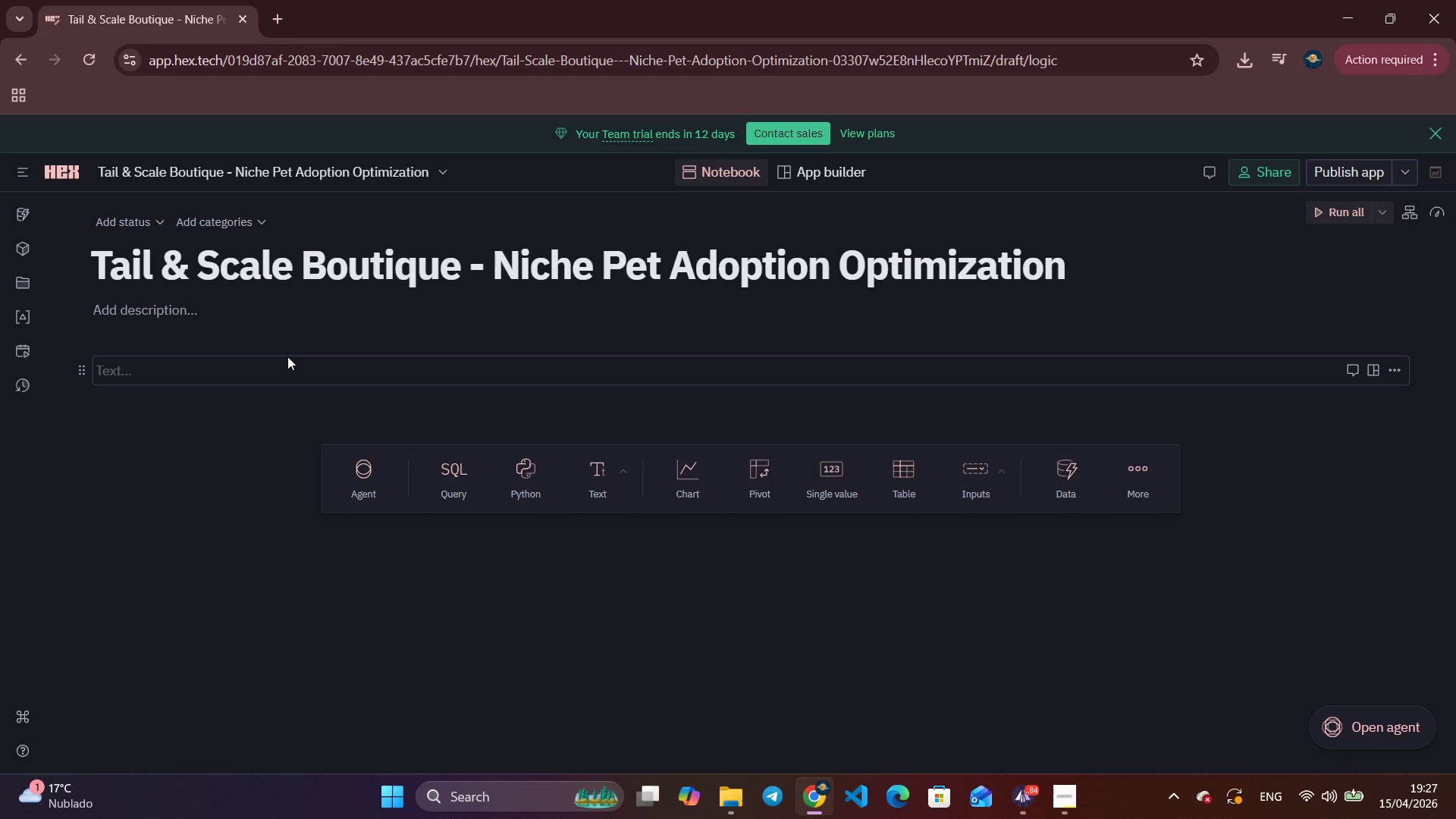 
wait(8.56)
 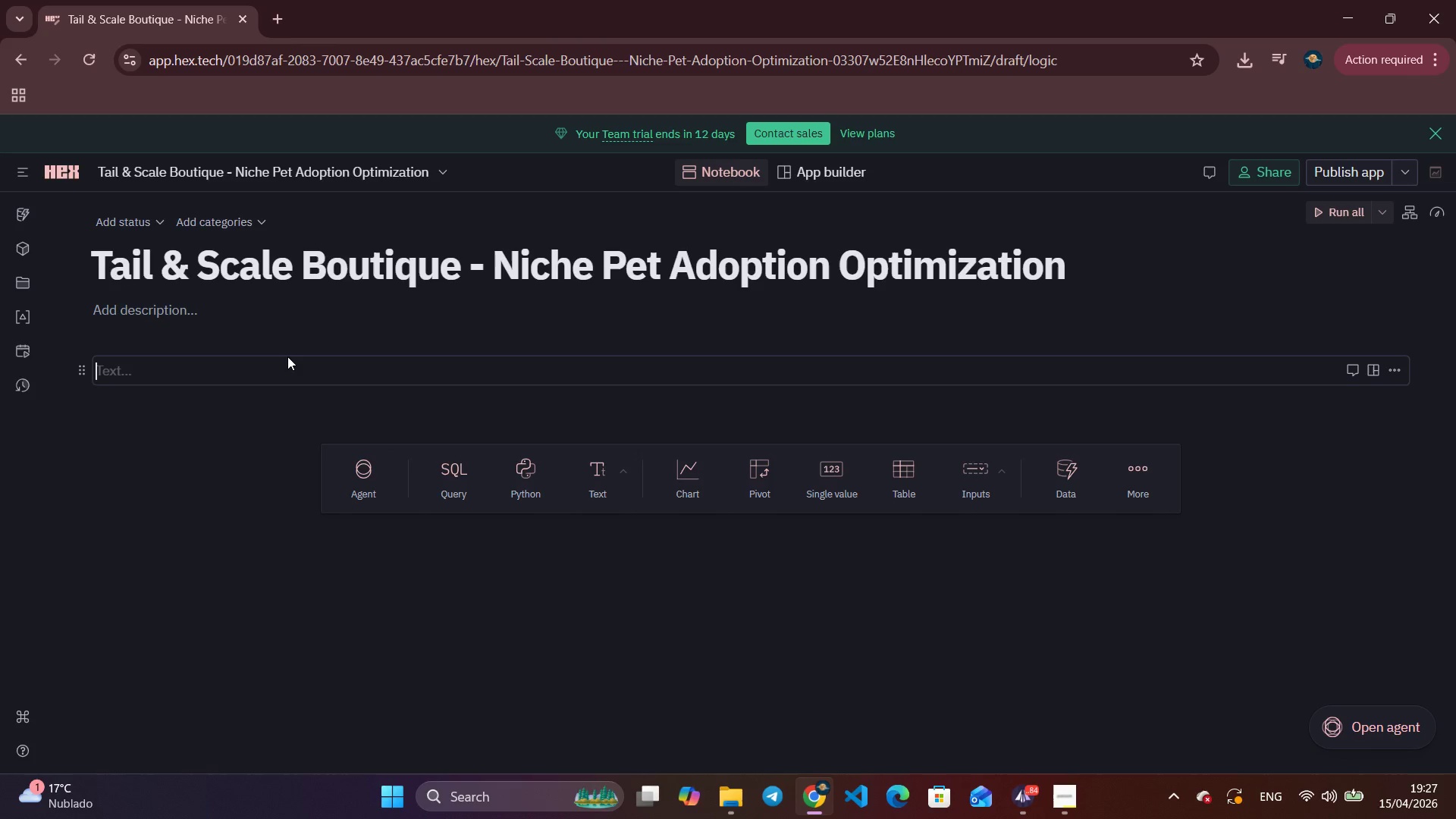 
type(### EDA of Austin Animal S)
key(Backspace)
type(Cent)
 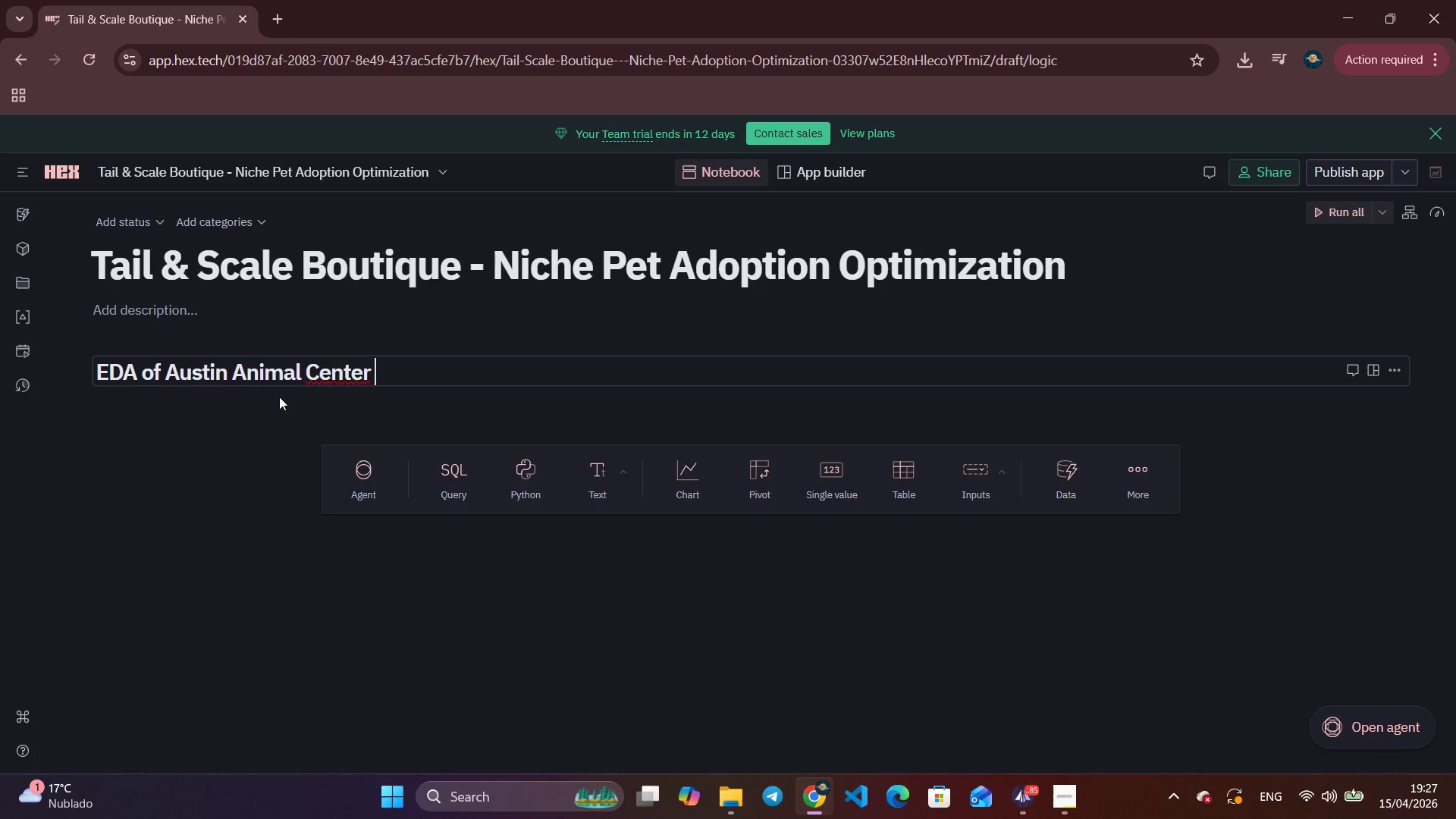 
 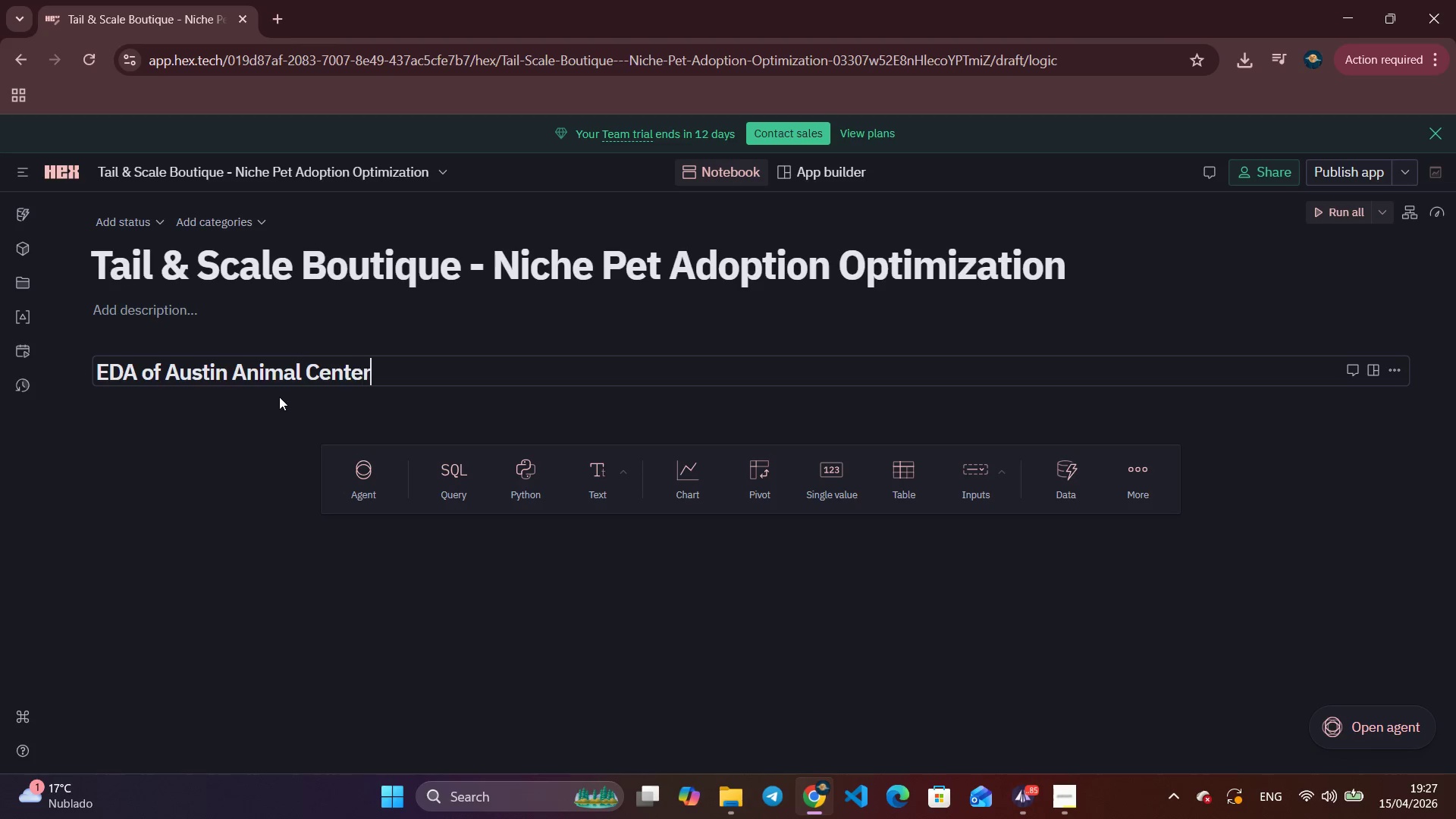 
type(er Outcomes for Bout)
 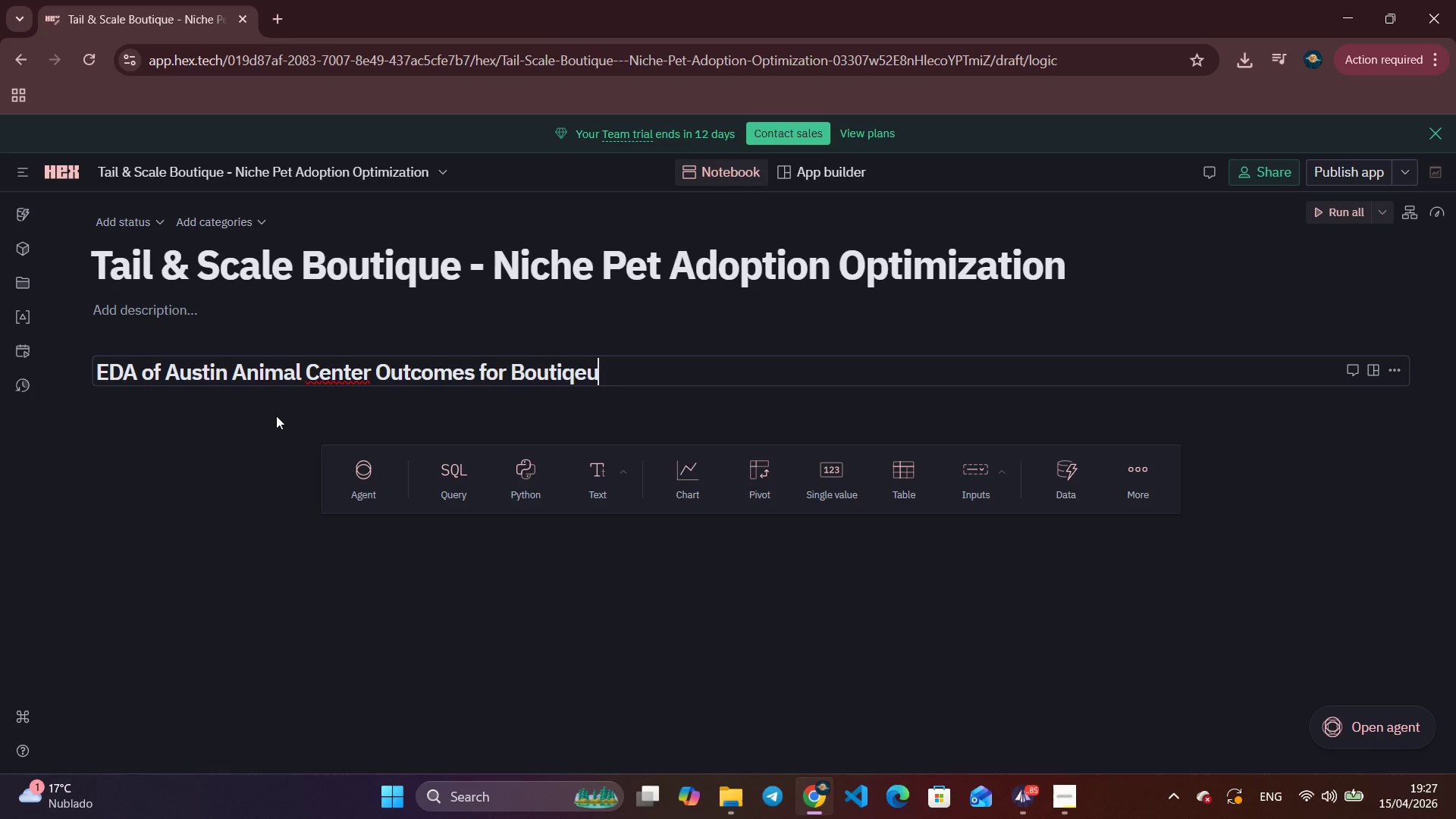 
 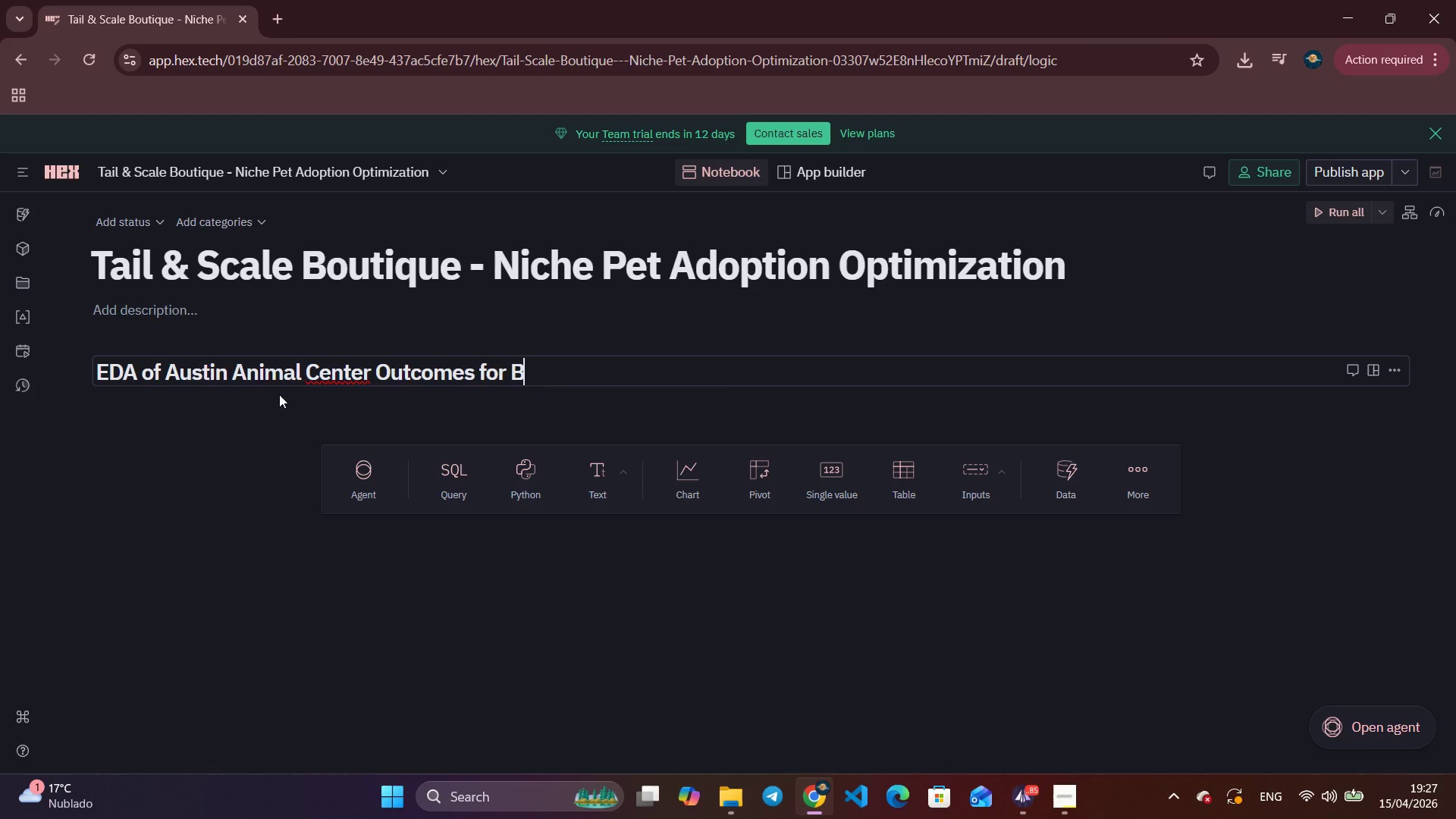 
type(iqeu)
key(Backspace)
type(ue)
key(Backspace)
key(Backspace)
key(Backspace)
type(ue Foor)
key(Backspace)
key(Backspace)
key(Backspace)
type(lor)
key(Backspace)
type(r)
key(Backspace)
type(or Space)
 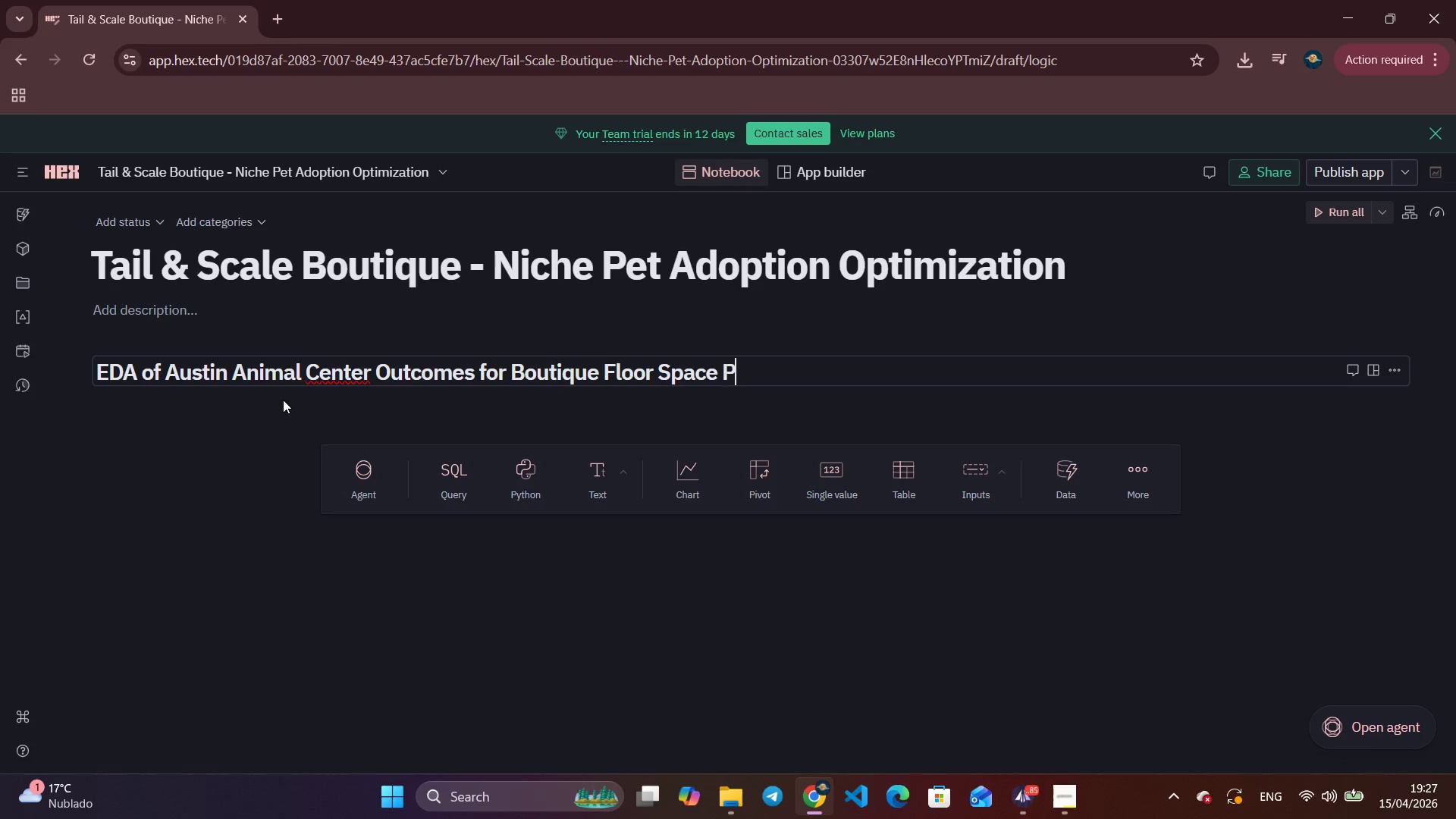 
type( Plannin)
 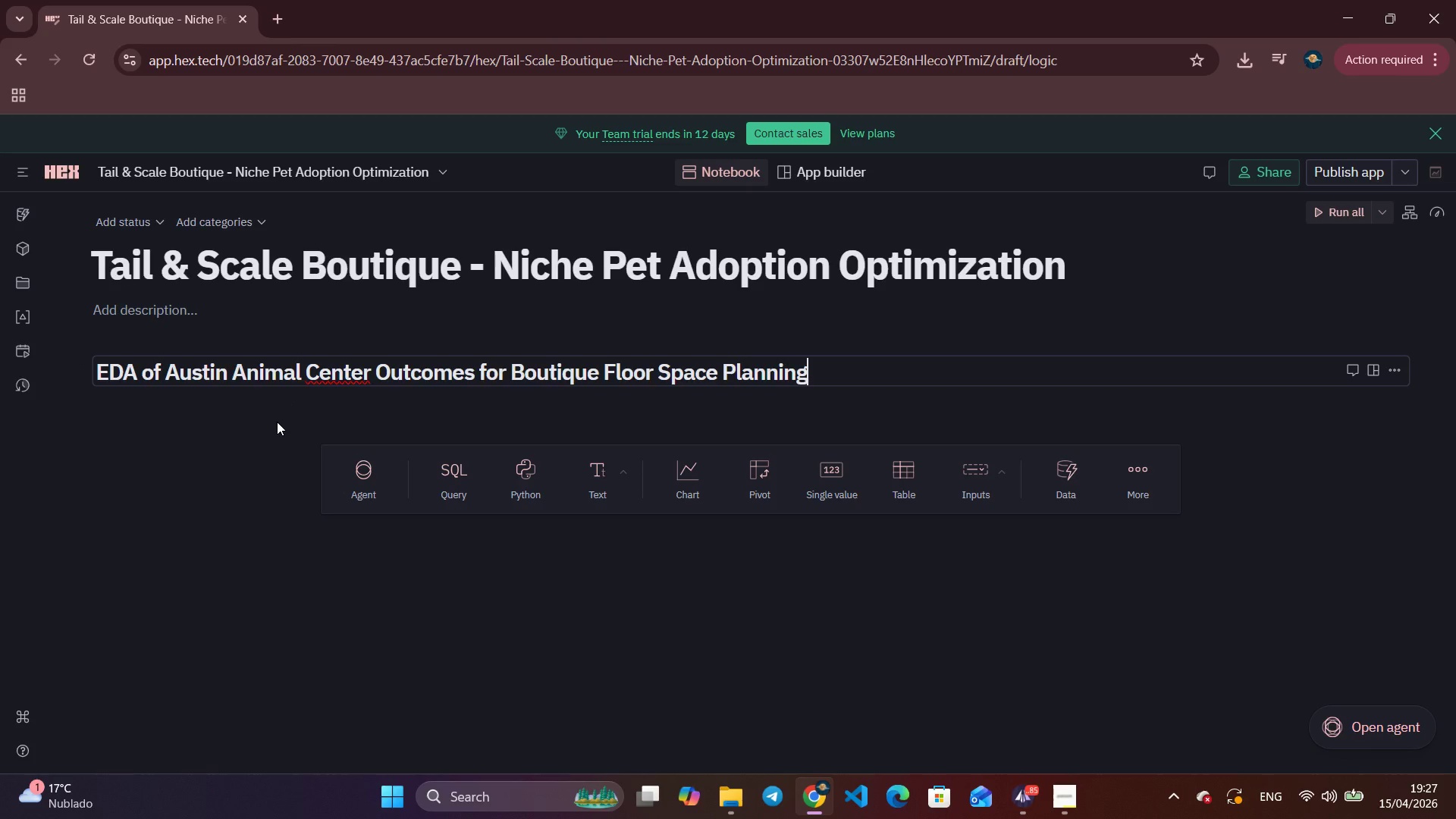 
key(G)
 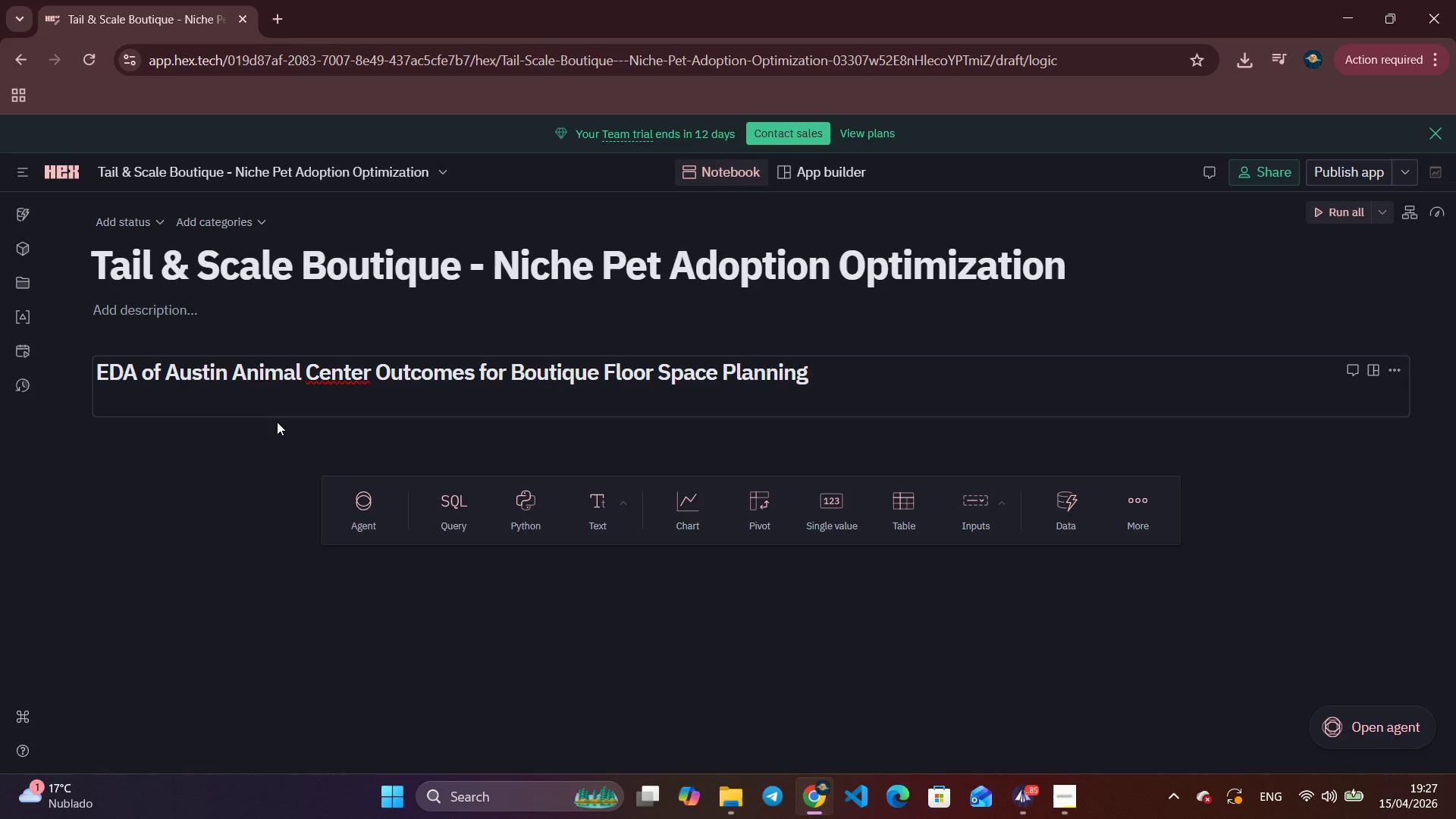 
key(Enter)
 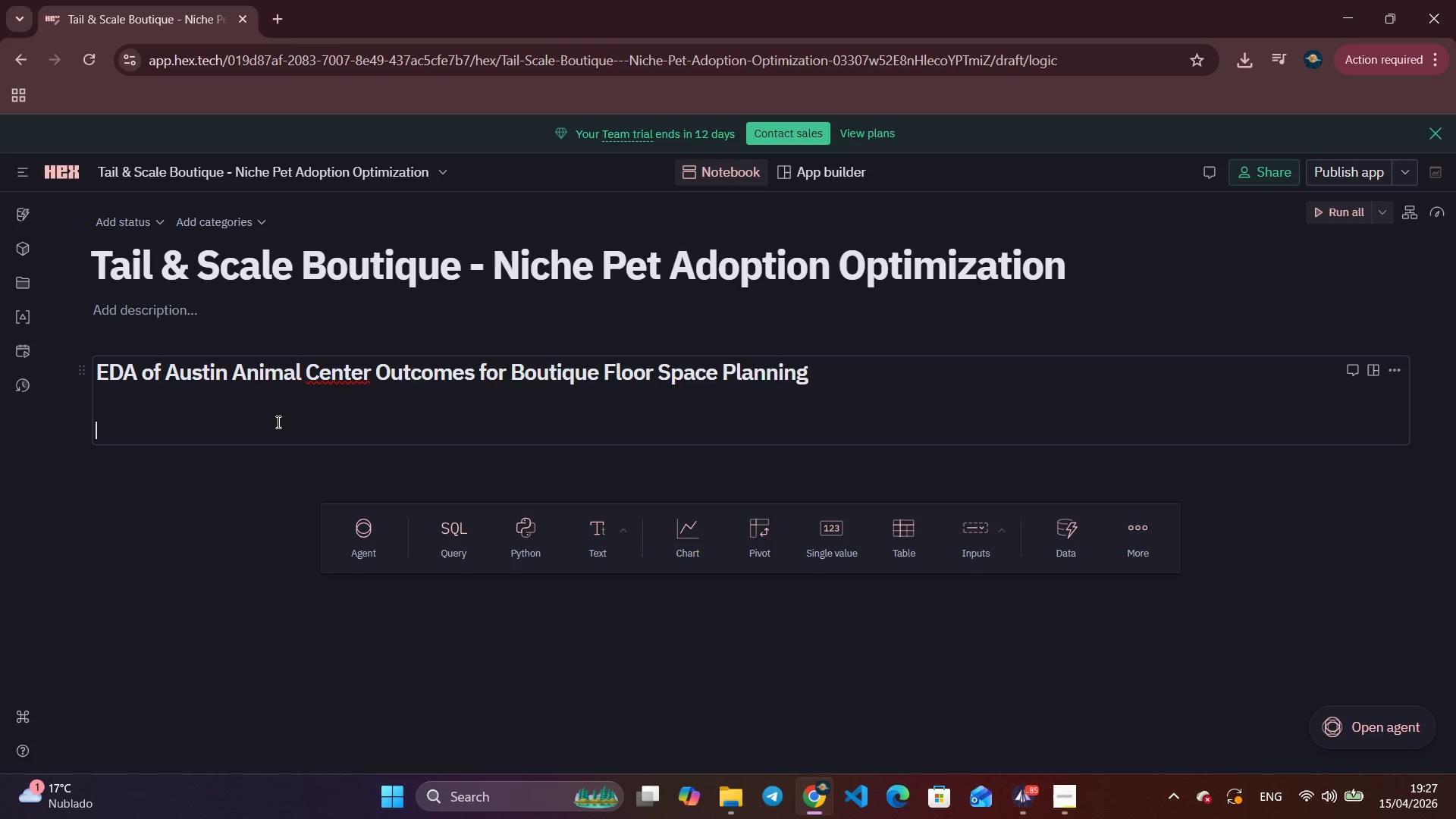 
key(Enter)
 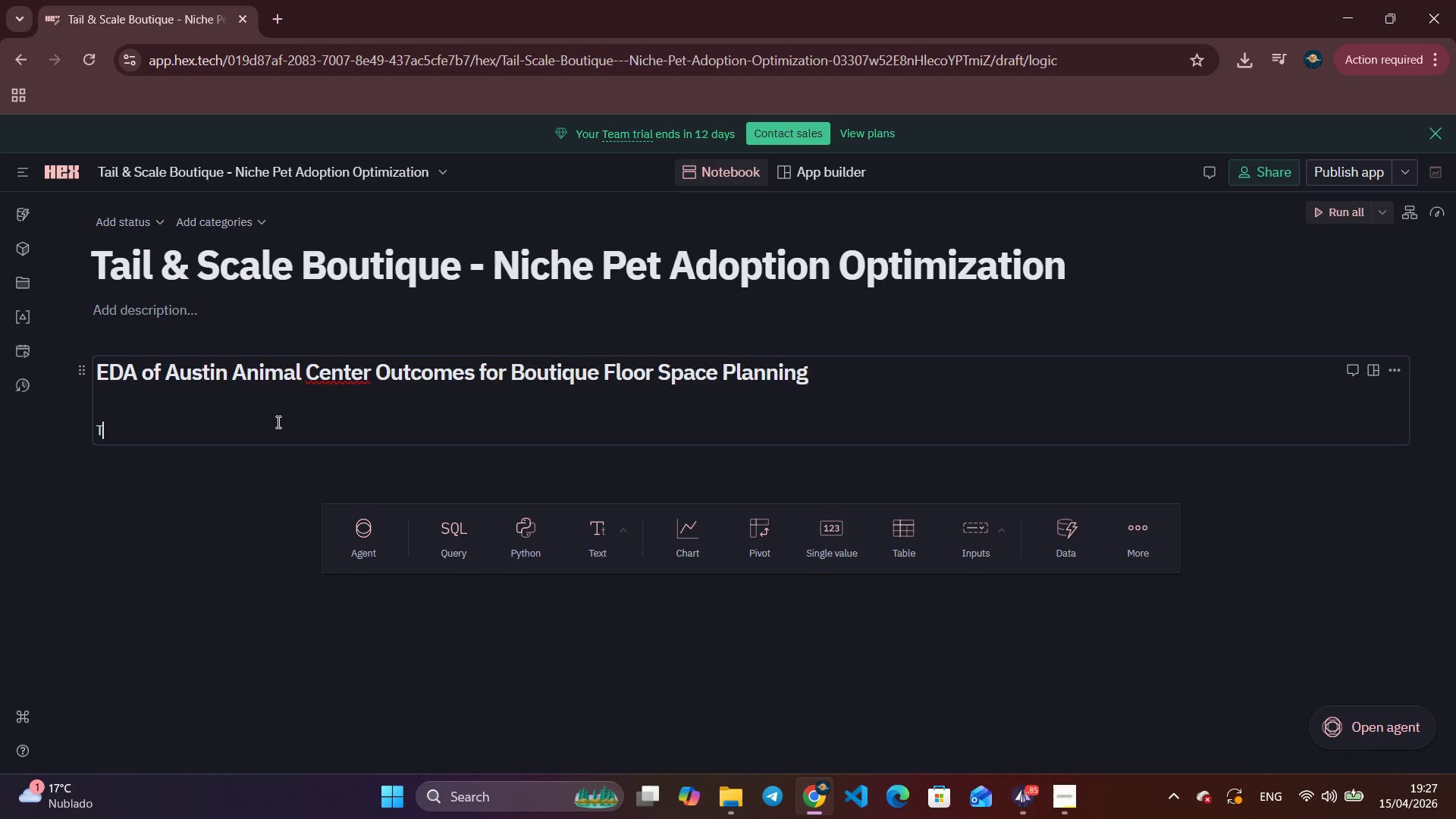 
type(This)
key(Backspace)
key(Backspace)
key(Backspace)
key(Backspace)
key(Backspace)
type(This )
 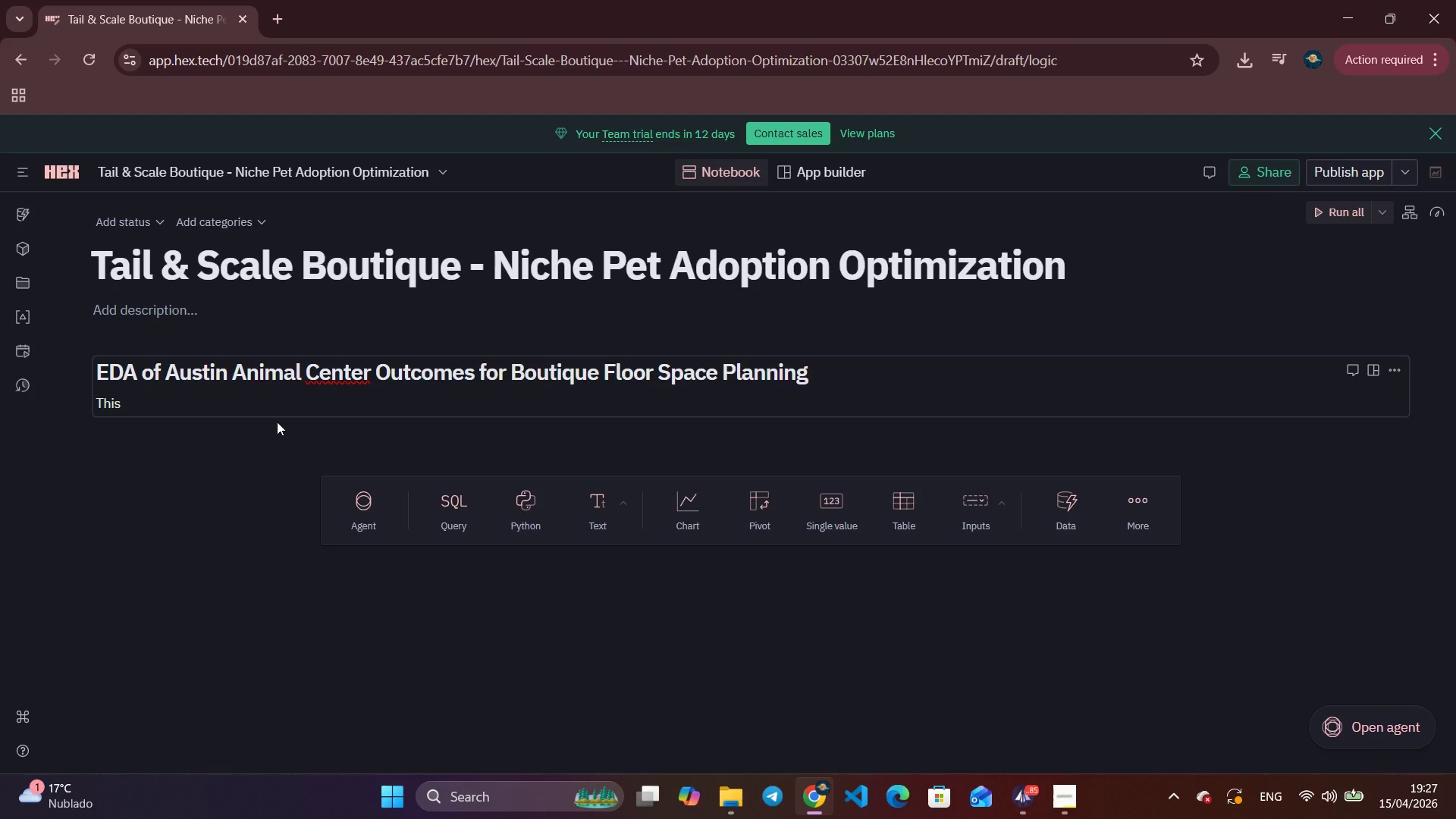 
wait(5.88)
 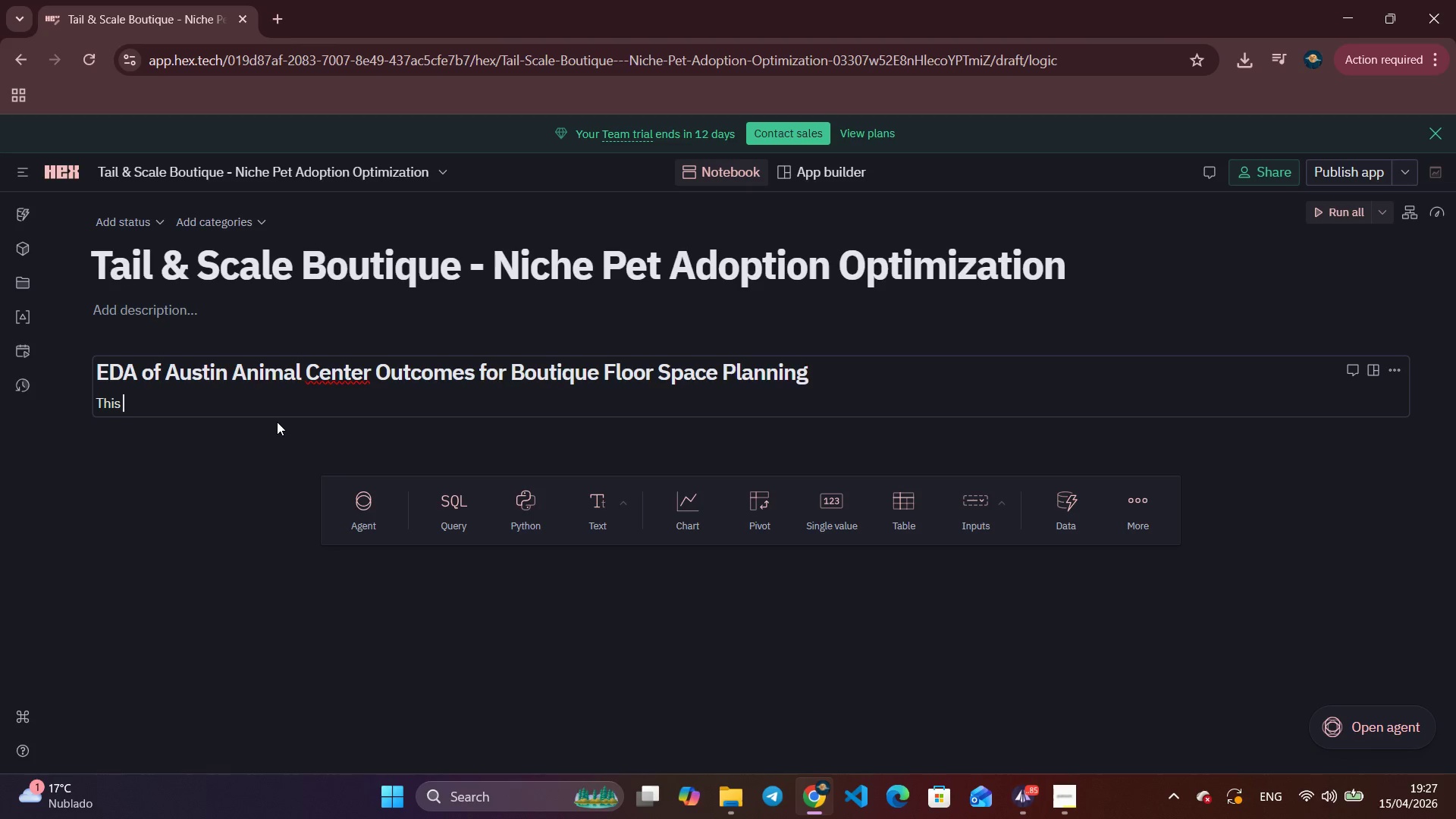 
type(notebook analyses 172881)
 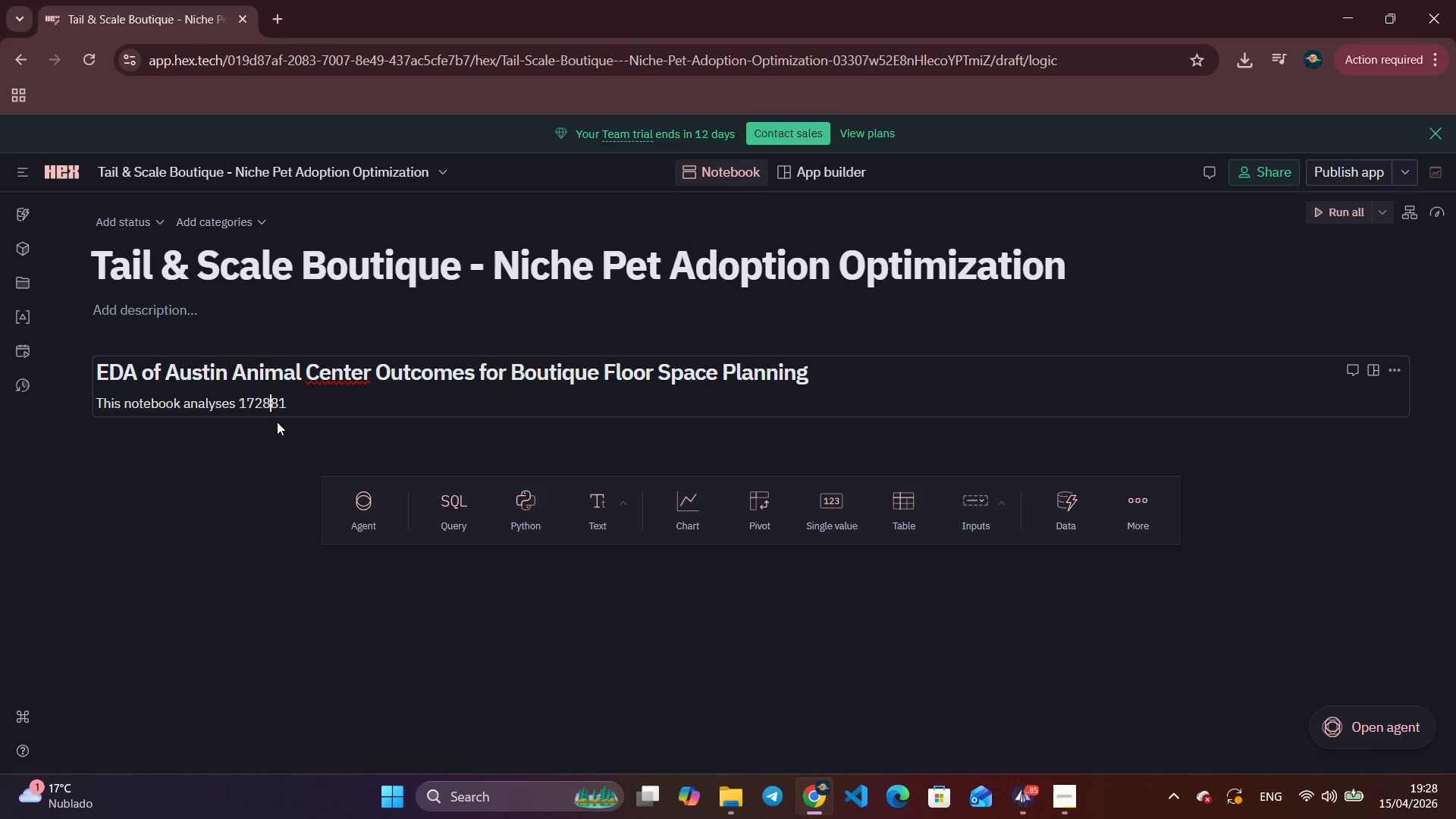 
key(ArrowLeft)
 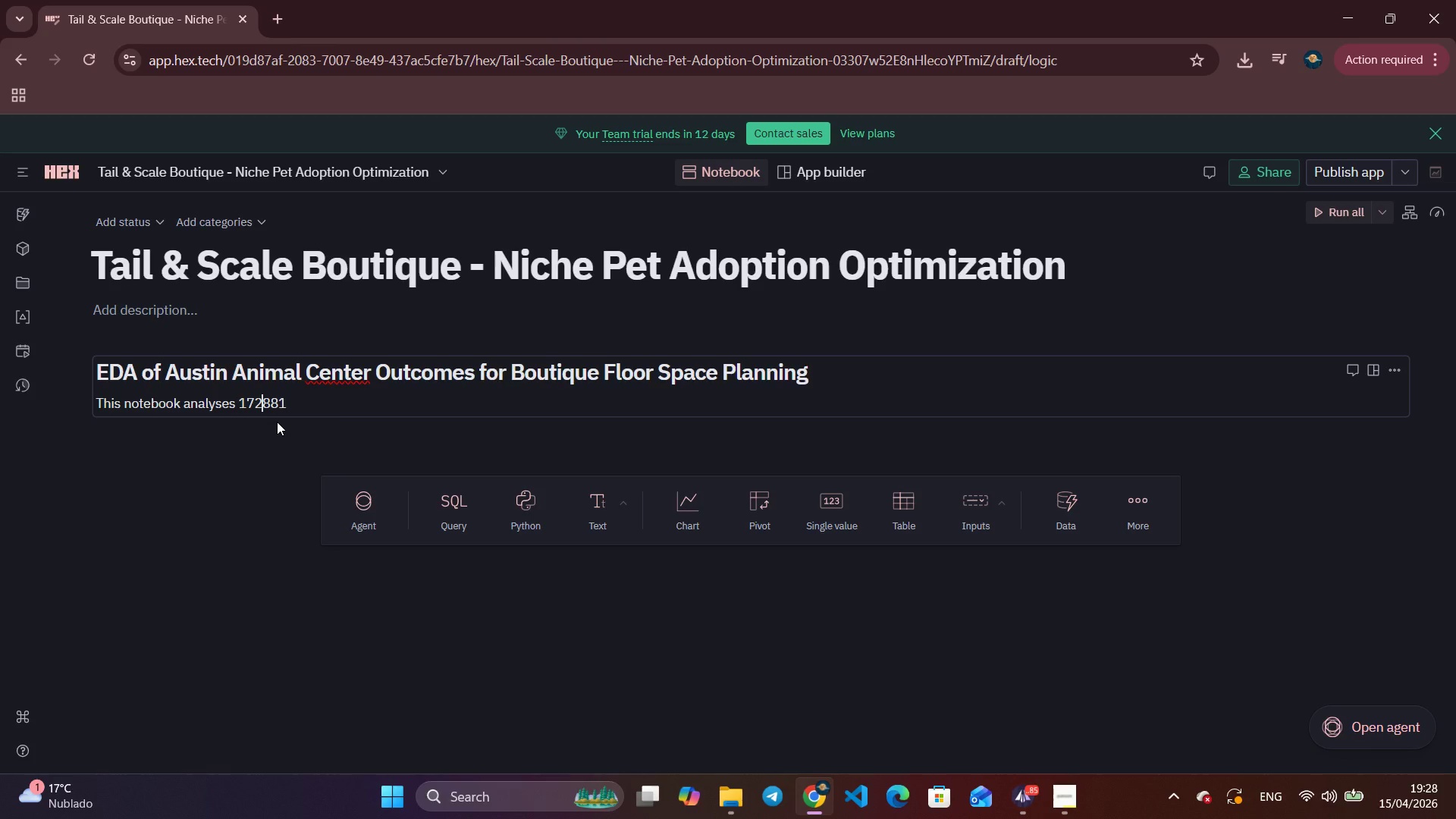 
key(ArrowLeft)
 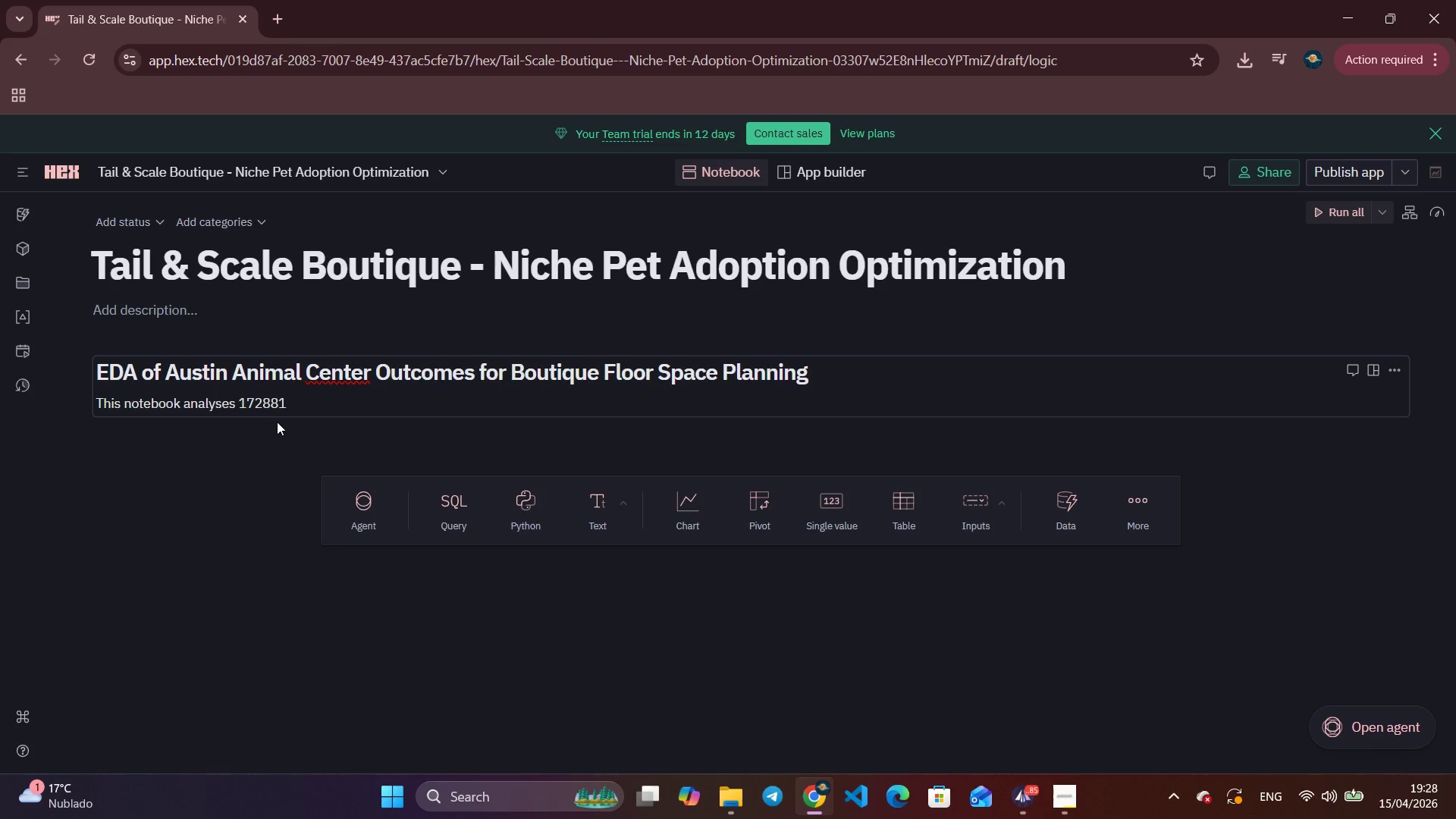 
key(ArrowLeft)
 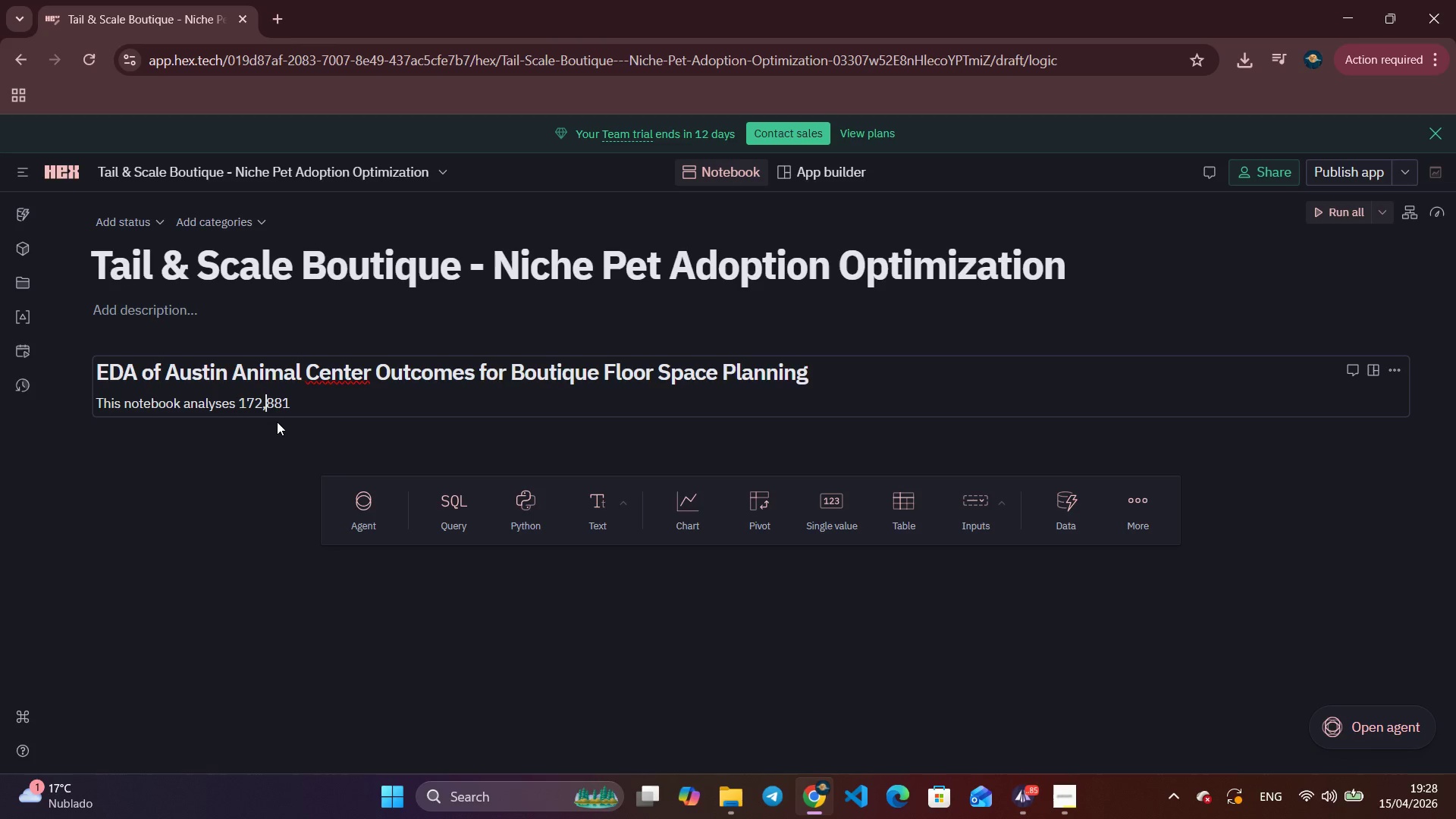 
type(, animal shelter outcome reoc)
key(Backspace)
key(Backspace)
type(cords from the Austin Animal c)
key(Backspace)
type(Center ro iden)
key(Backspace)
key(Backspace)
key(Backspace)
key(Backspace)
key(Backspace)
key(Backspace)
key(Backspace)
type(to identify which animal characterstics leadt to the fastest adoption reates, helping Tail & Scal e prioritise their limited boutique floor space)
 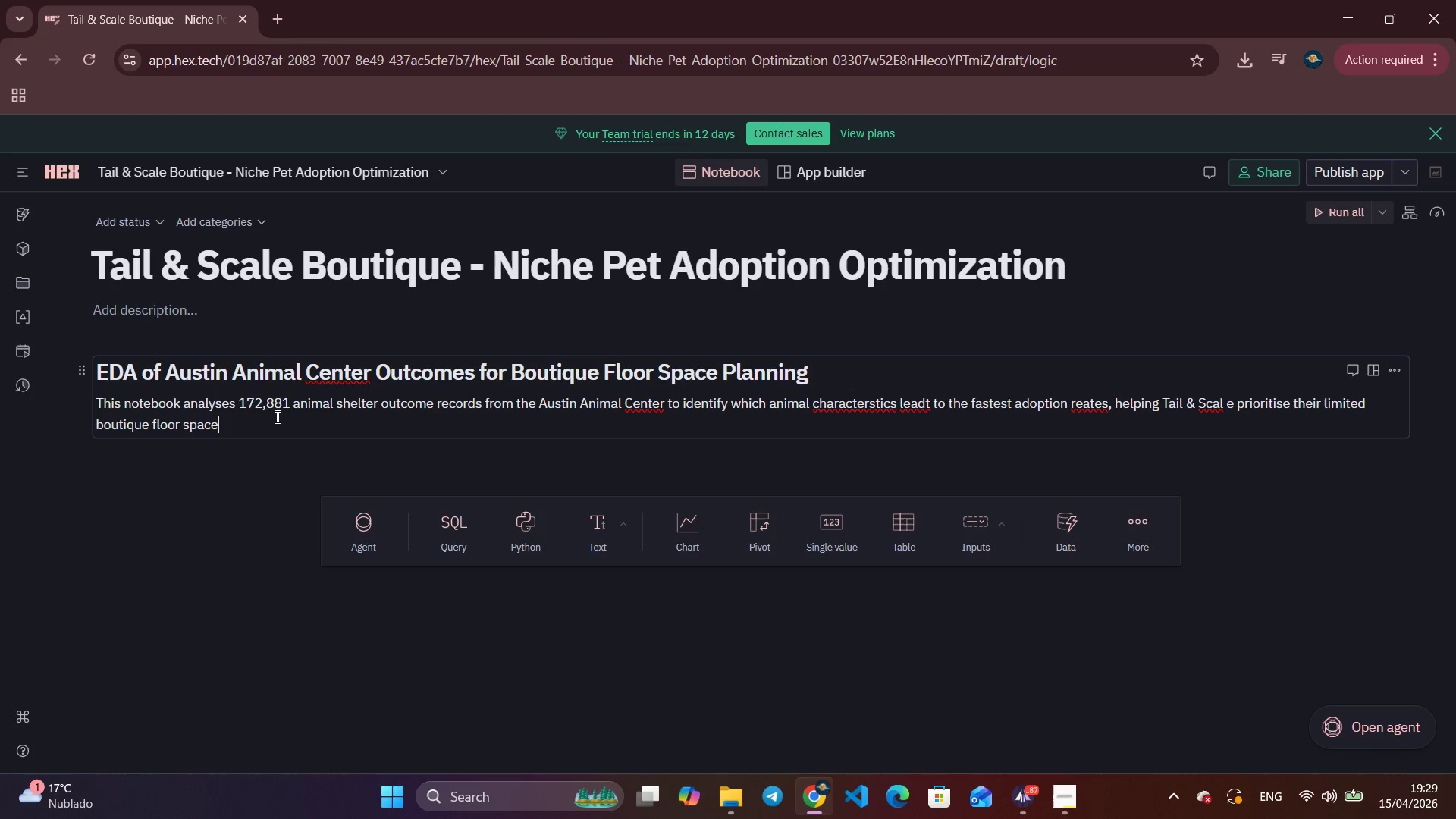 
hold_key(key=ArrowRight, duration=0.55)
 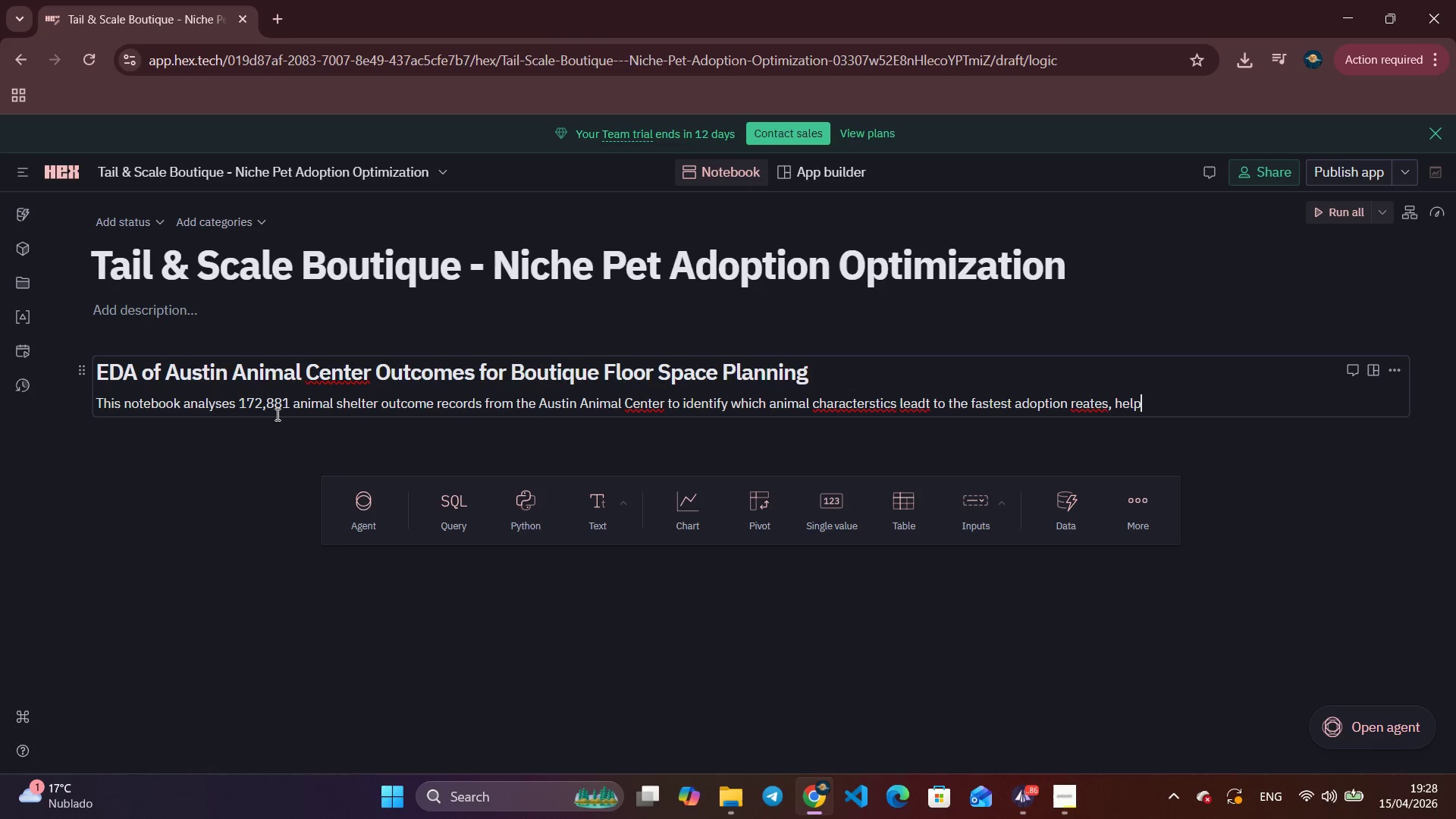 
key(Enter)
 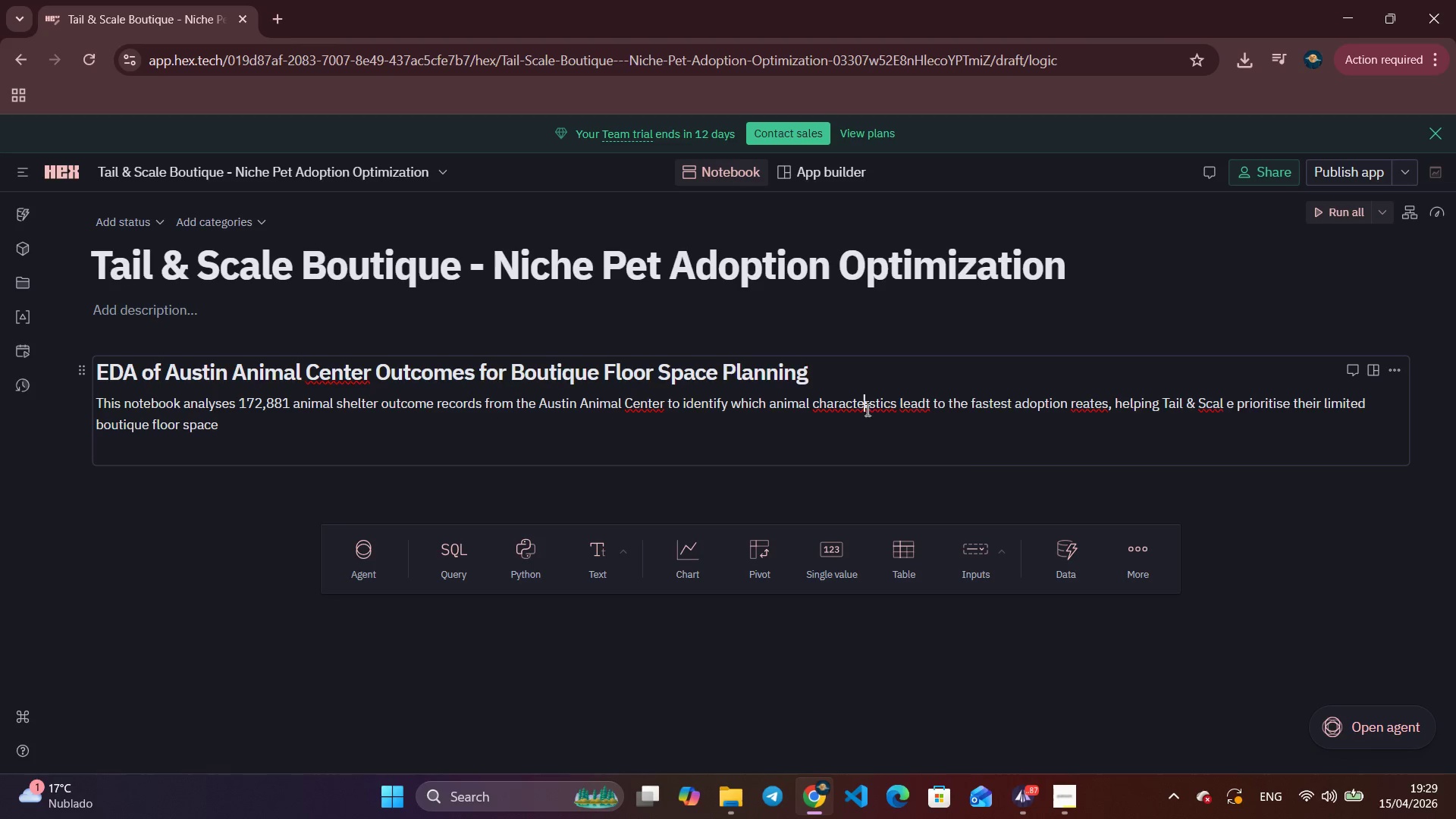 
right_click([866, 410])
 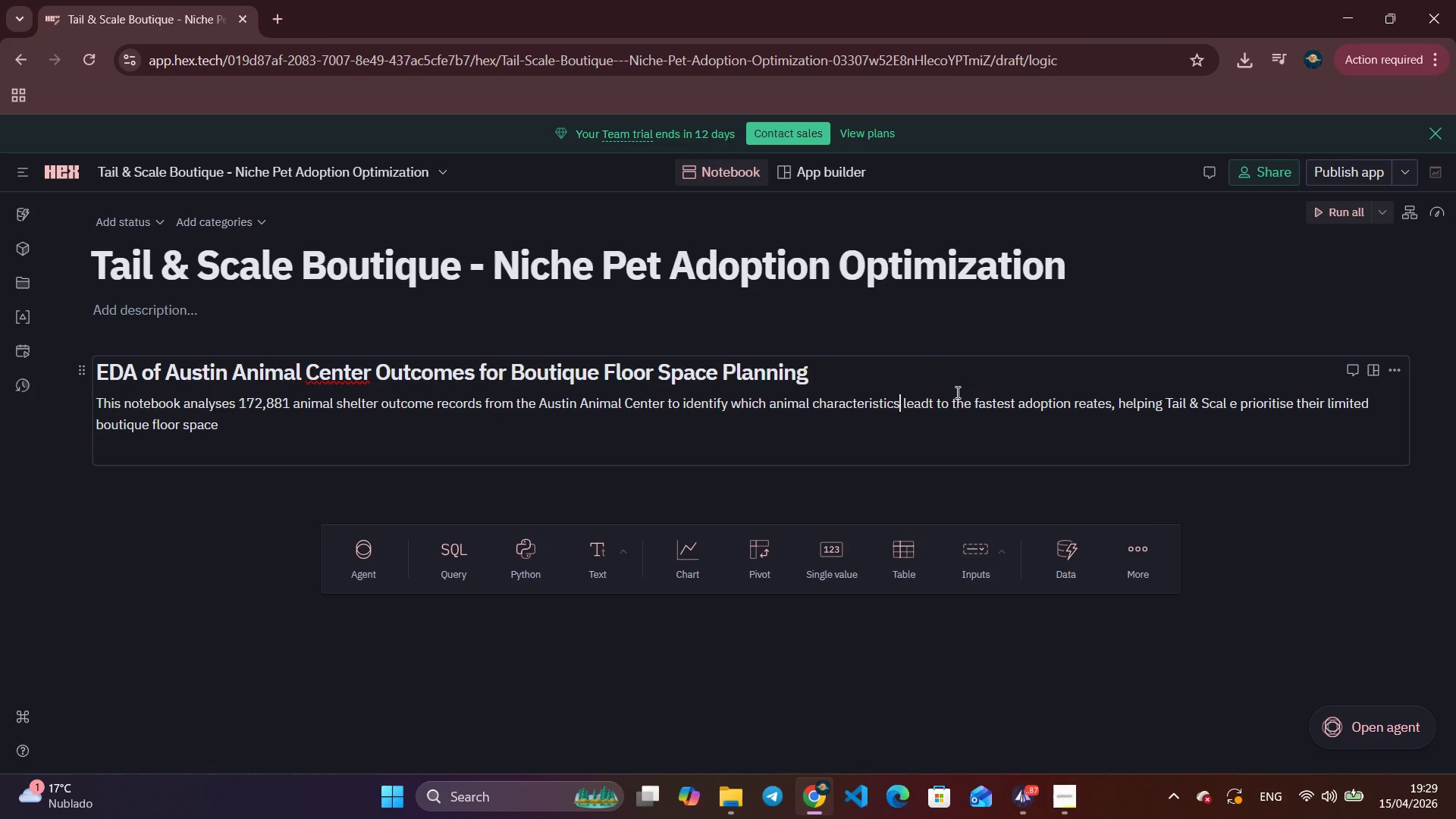 
left_click([928, 369])
 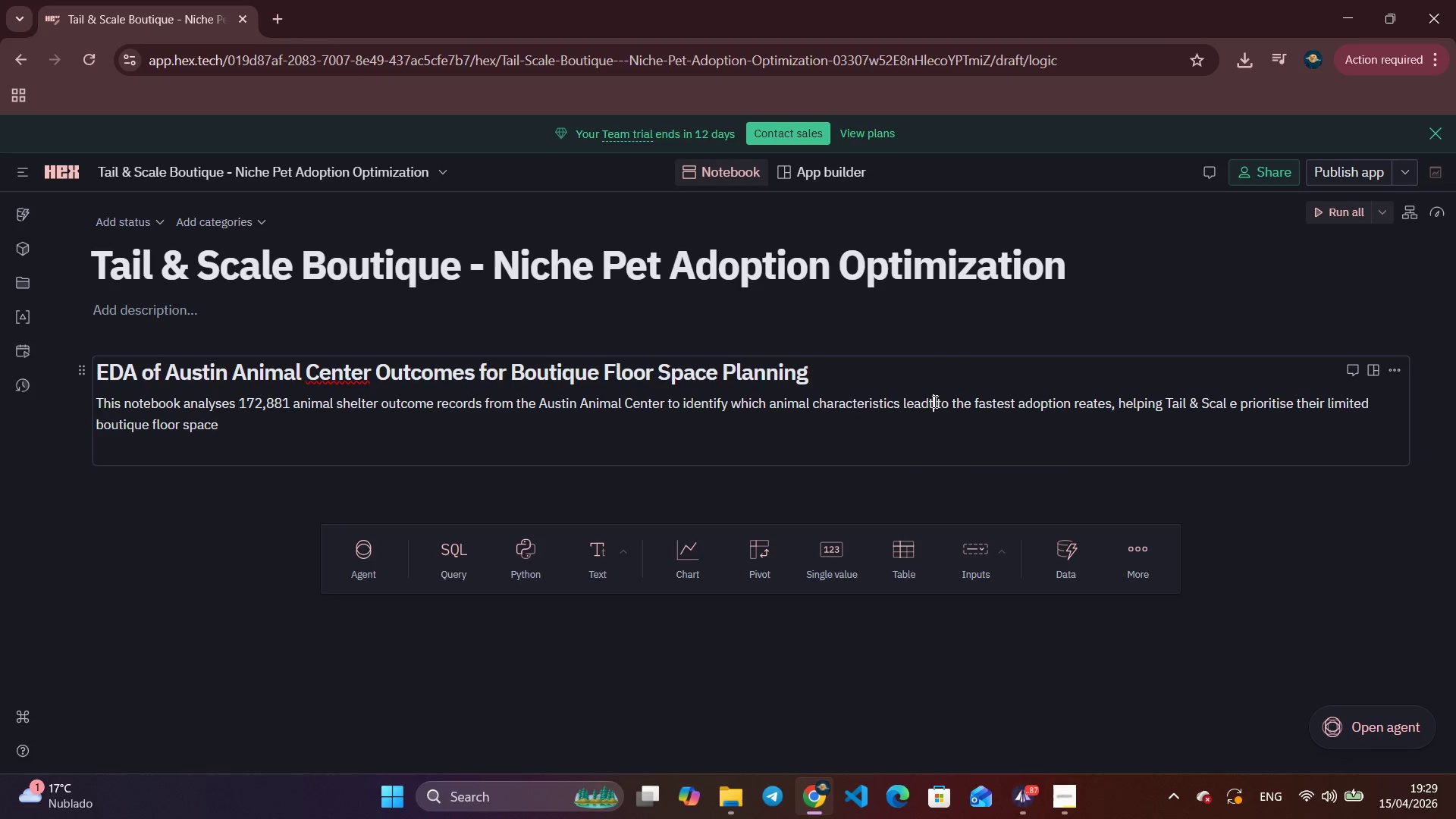 
left_click([934, 401])
 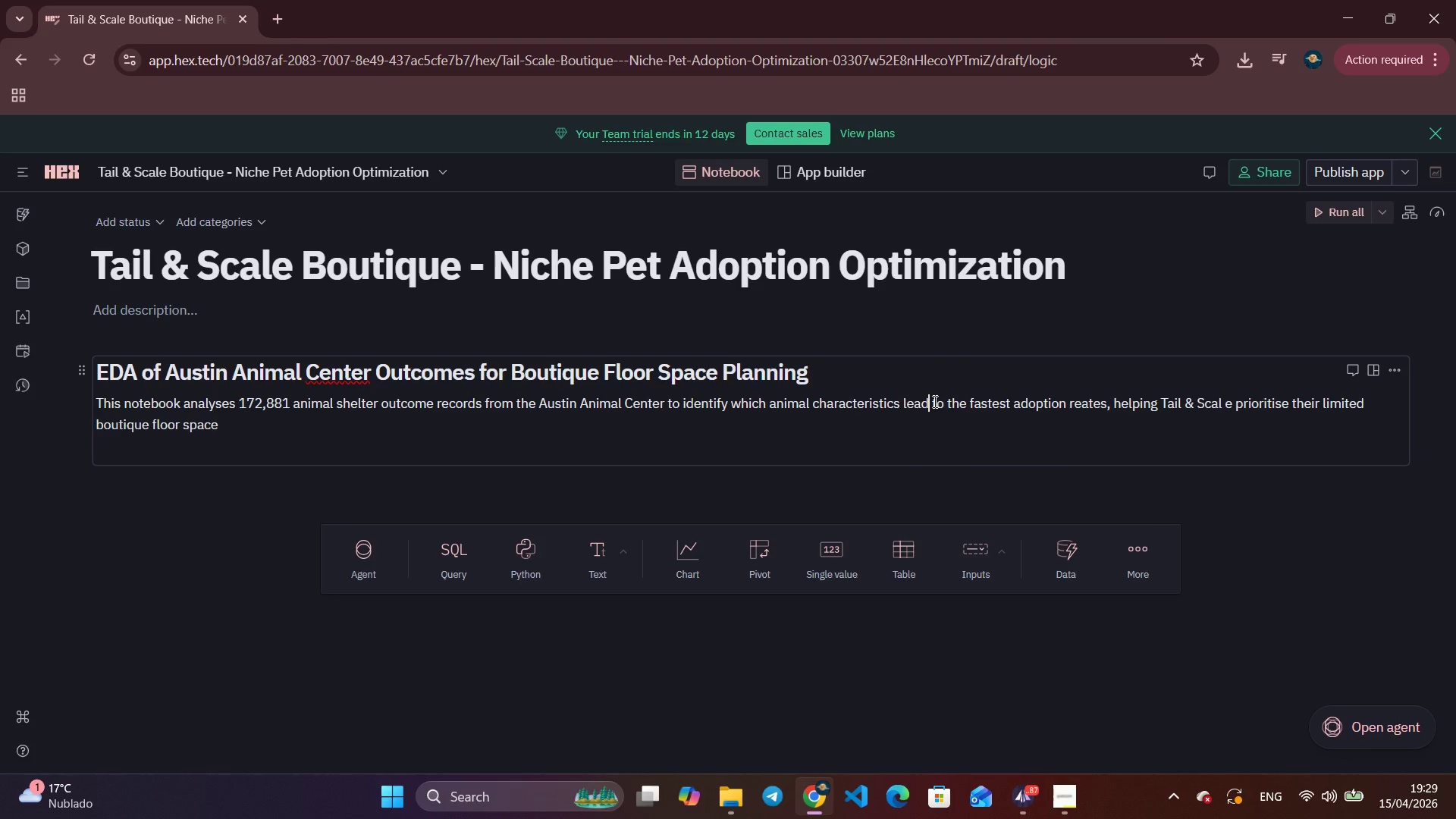 
key(Backspace)
 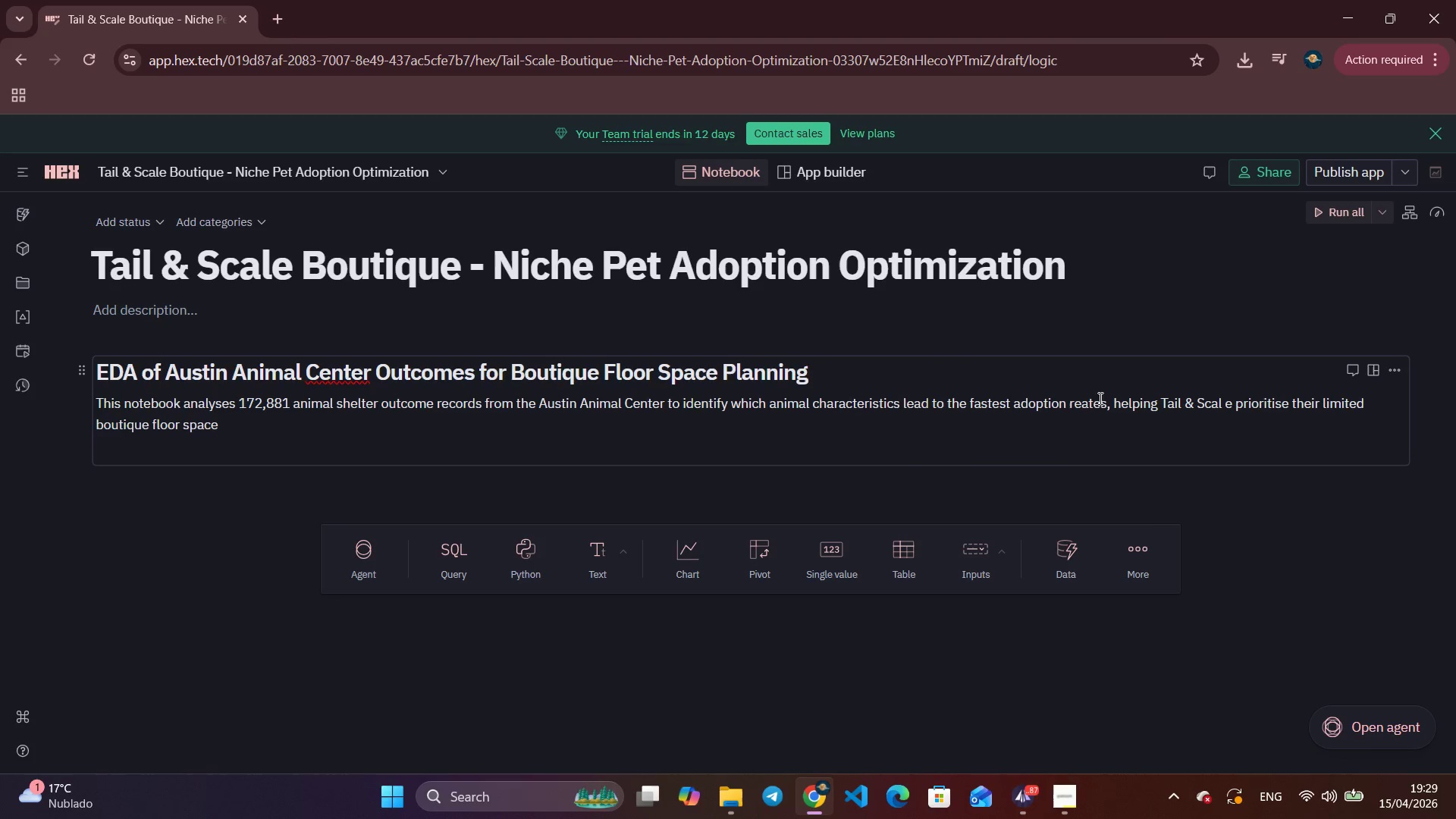 
right_click([1079, 394])
 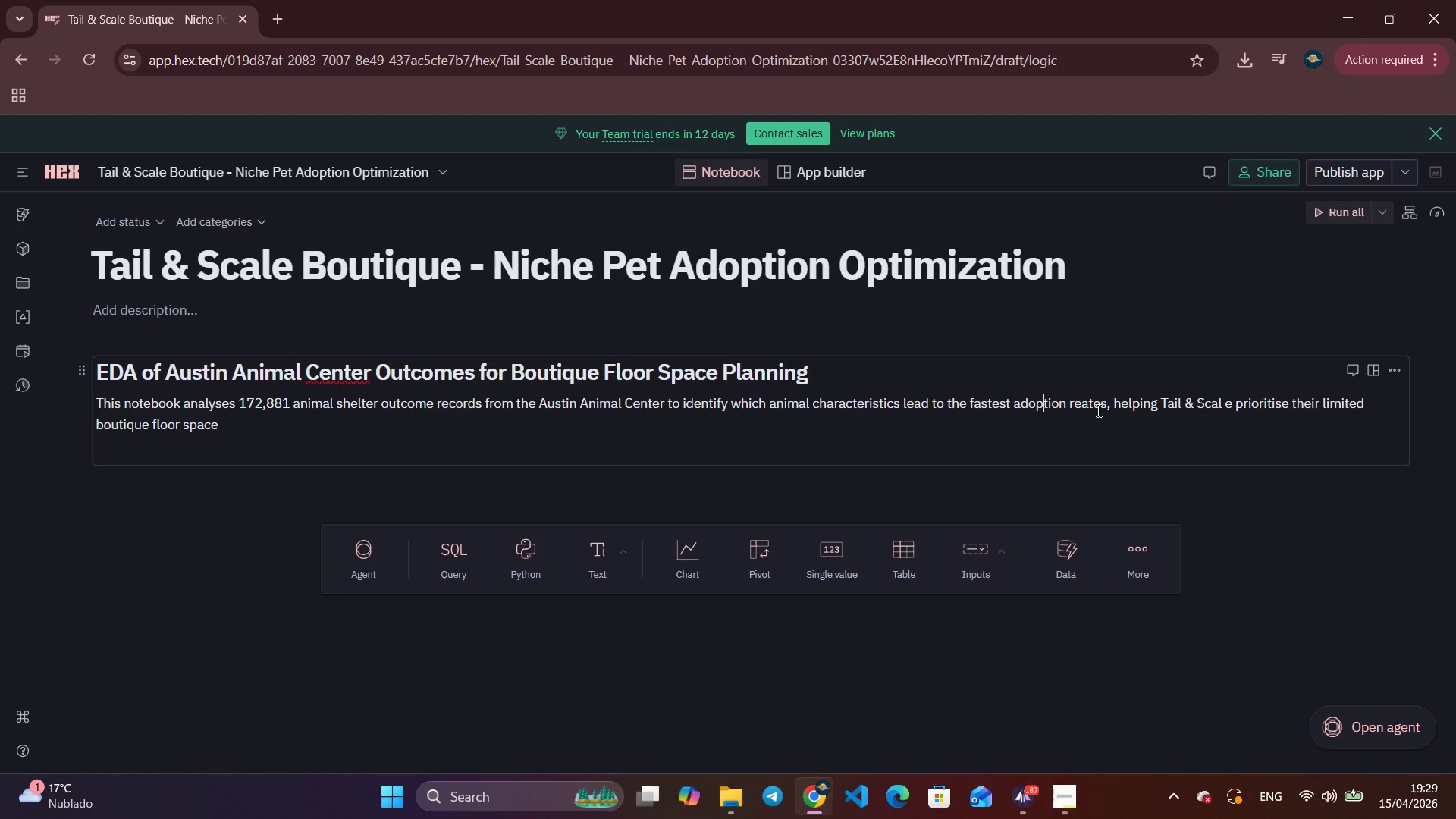 
left_click([1045, 410])
 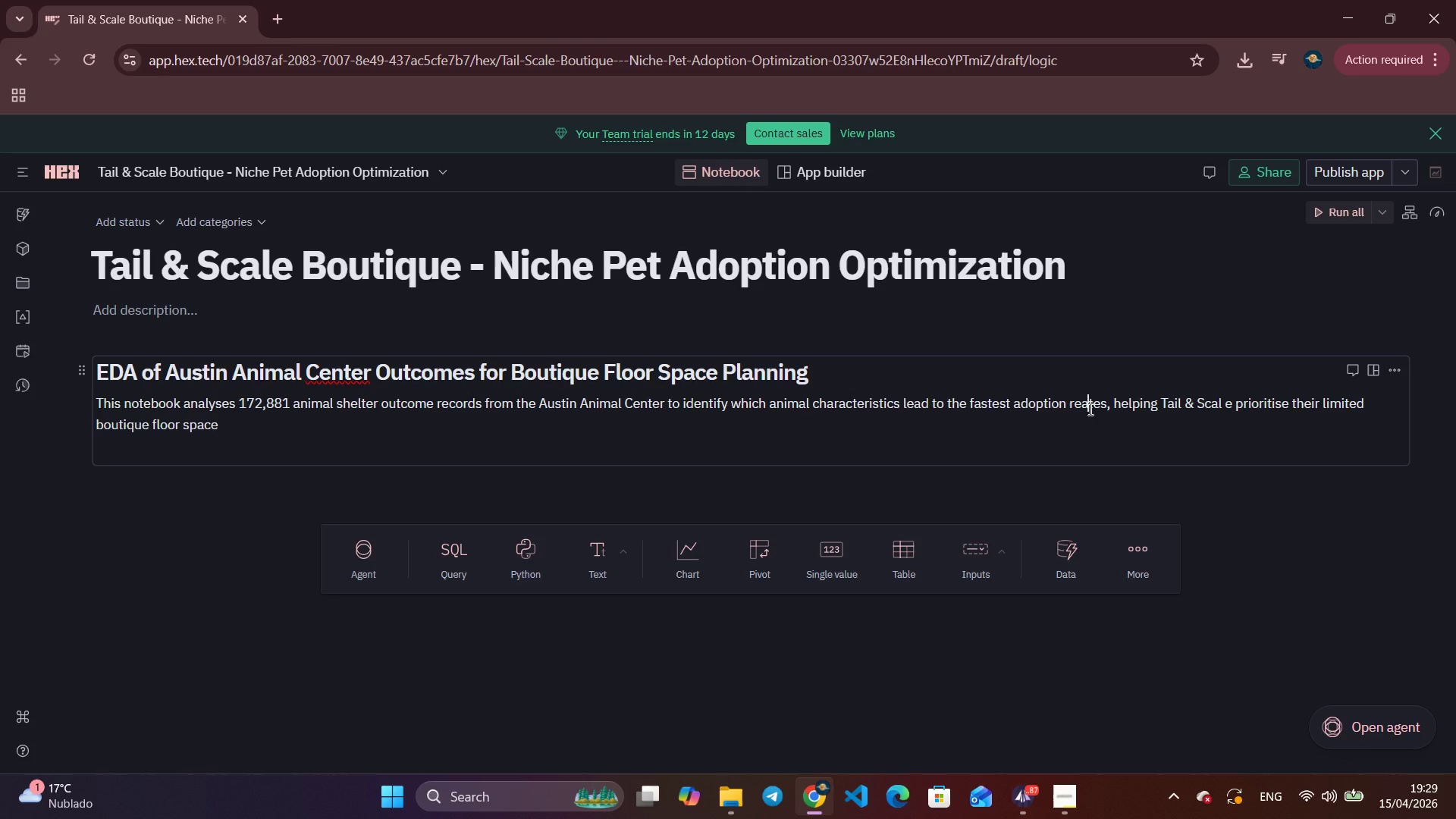 
left_click([1089, 409])
 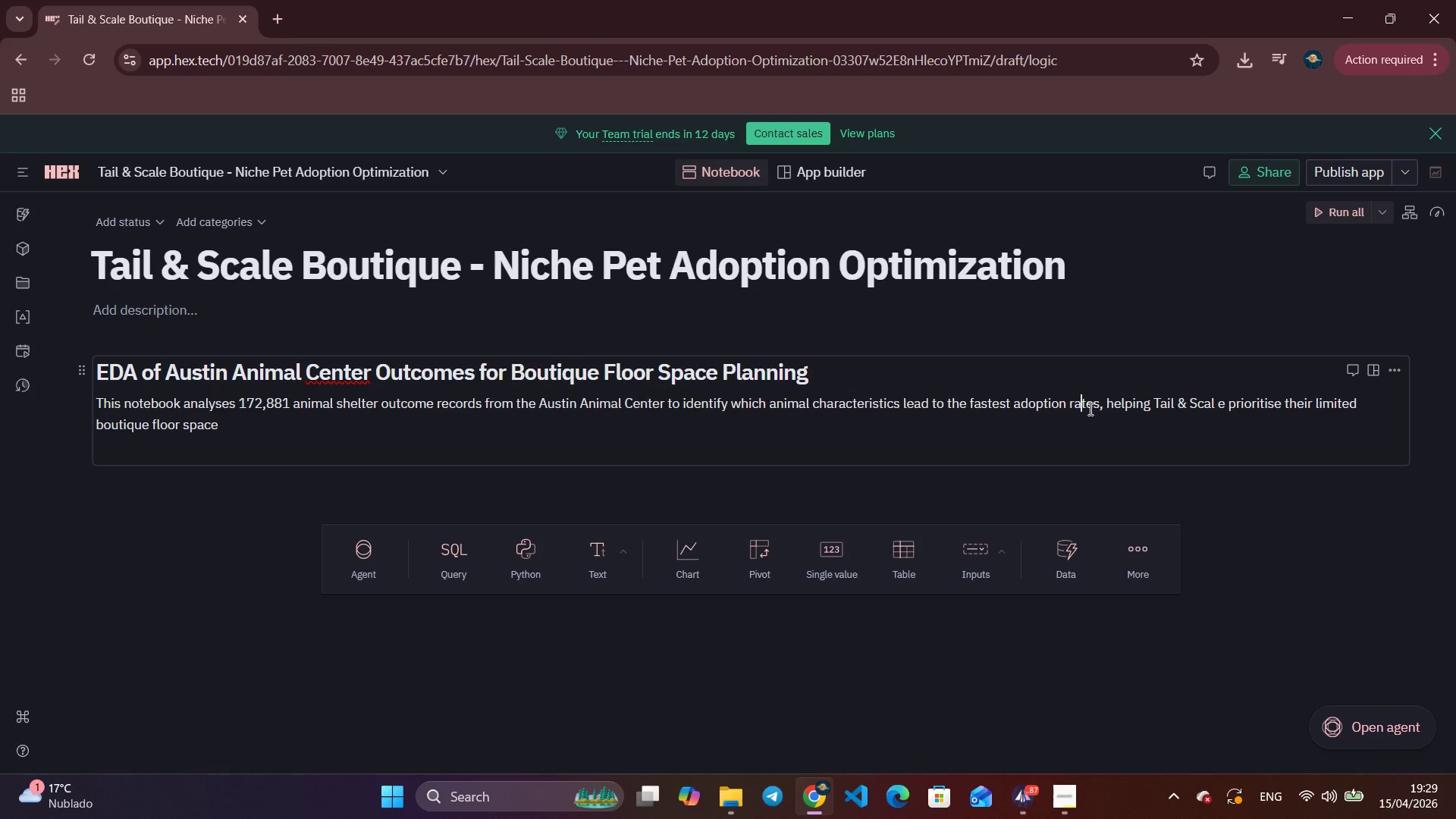 
key(Backspace)
 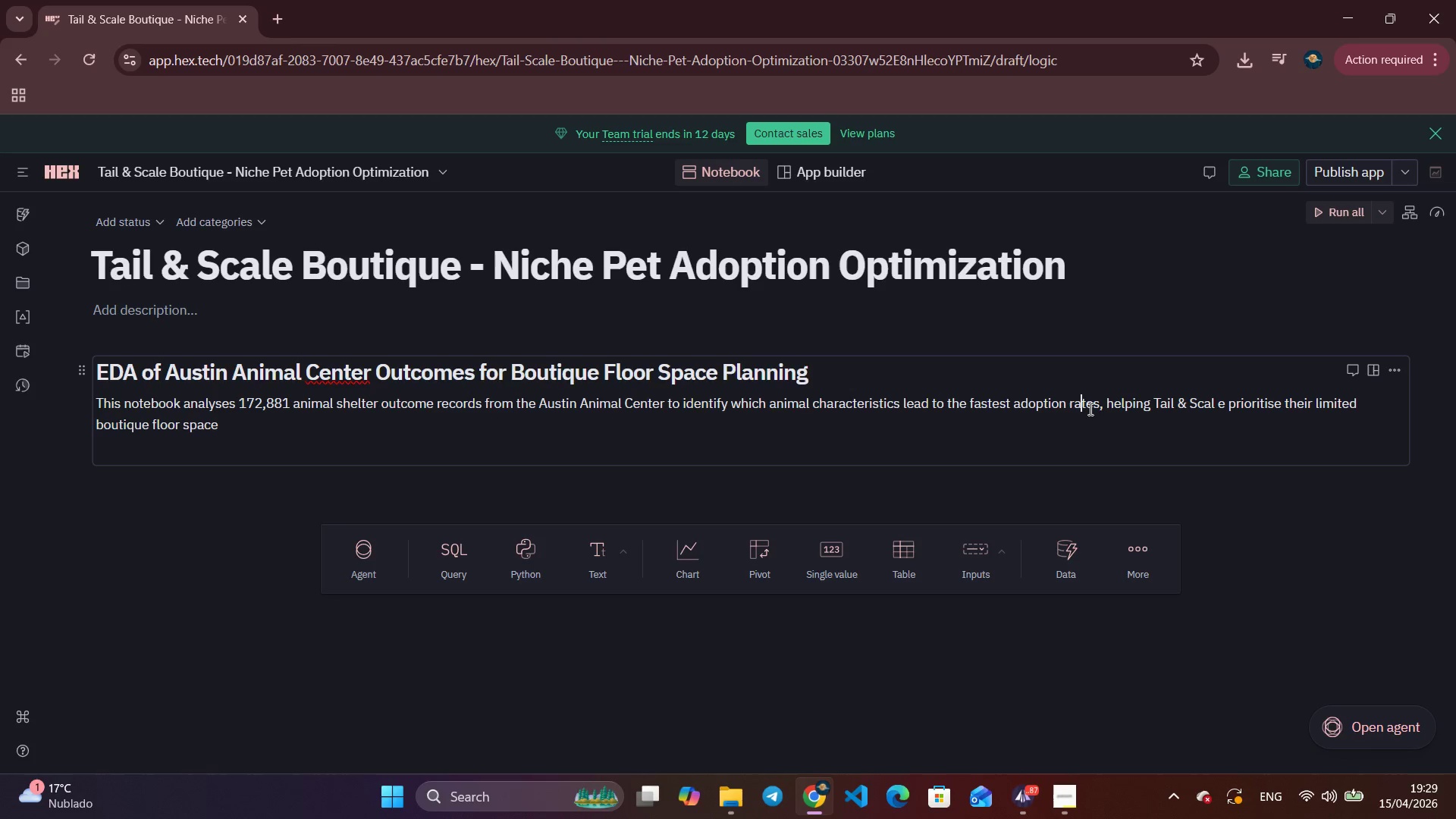 
key(Backspace)
 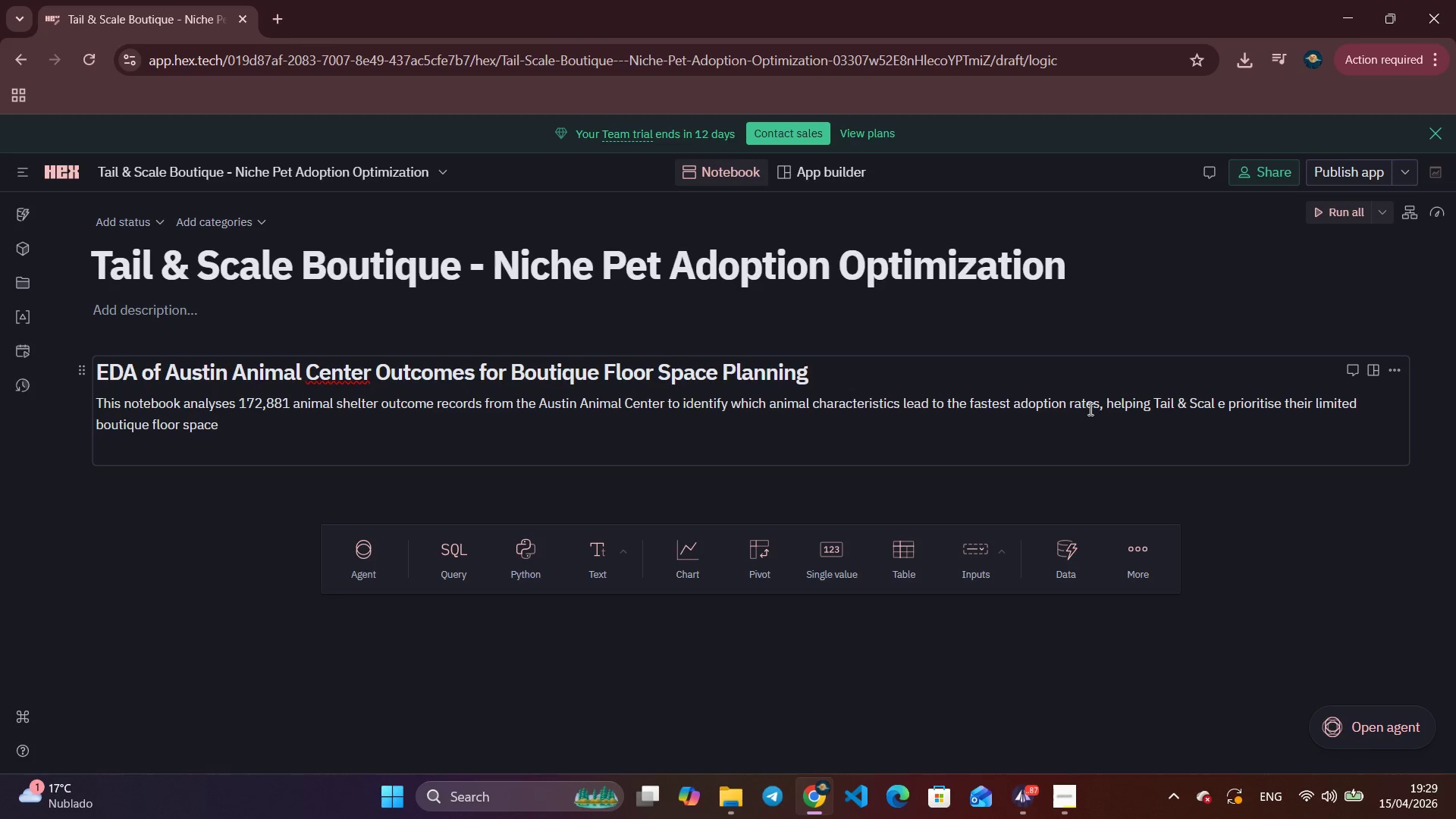 
key(A)
 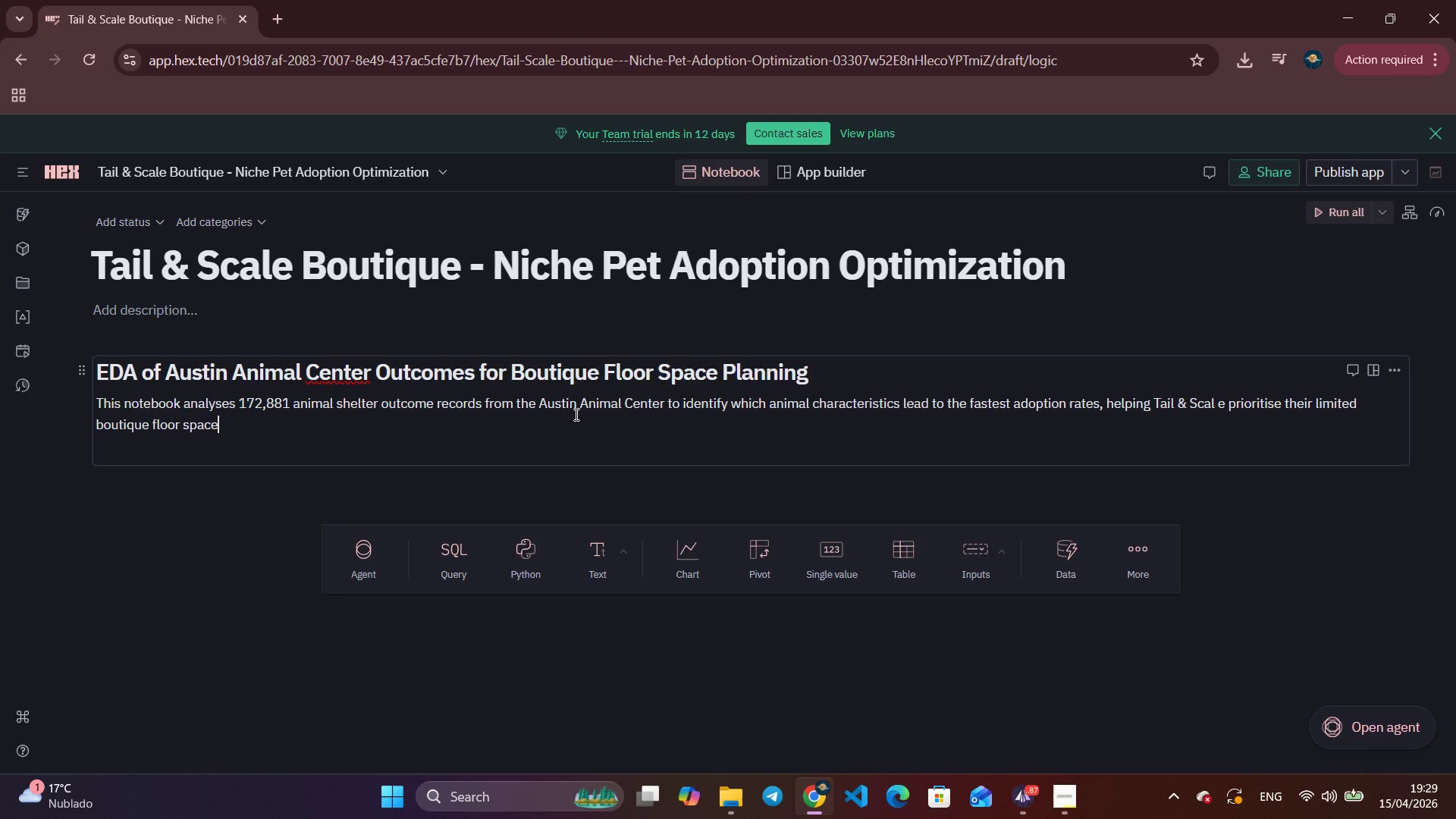 
left_click([575, 414])
 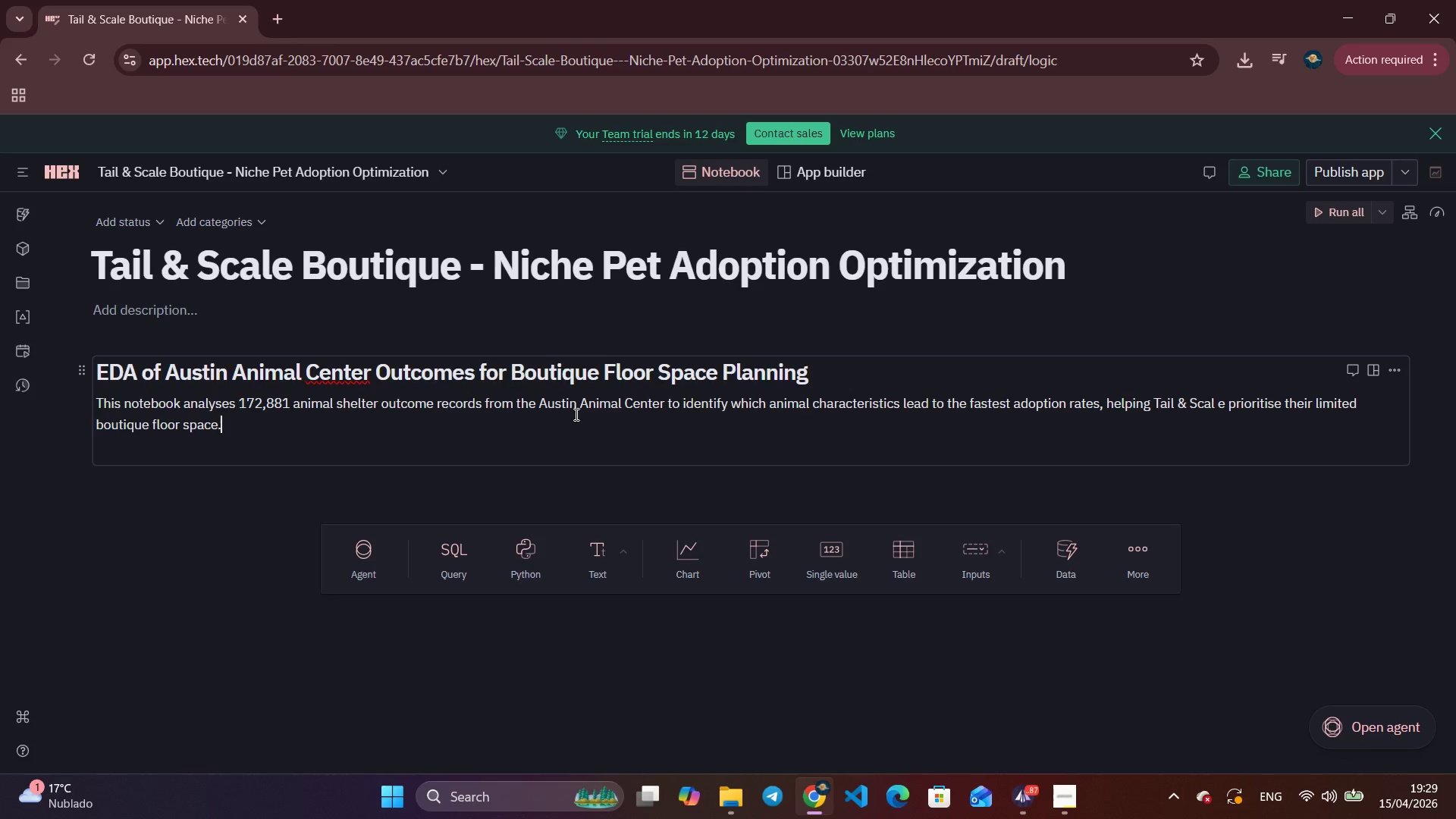 
key(Period)
 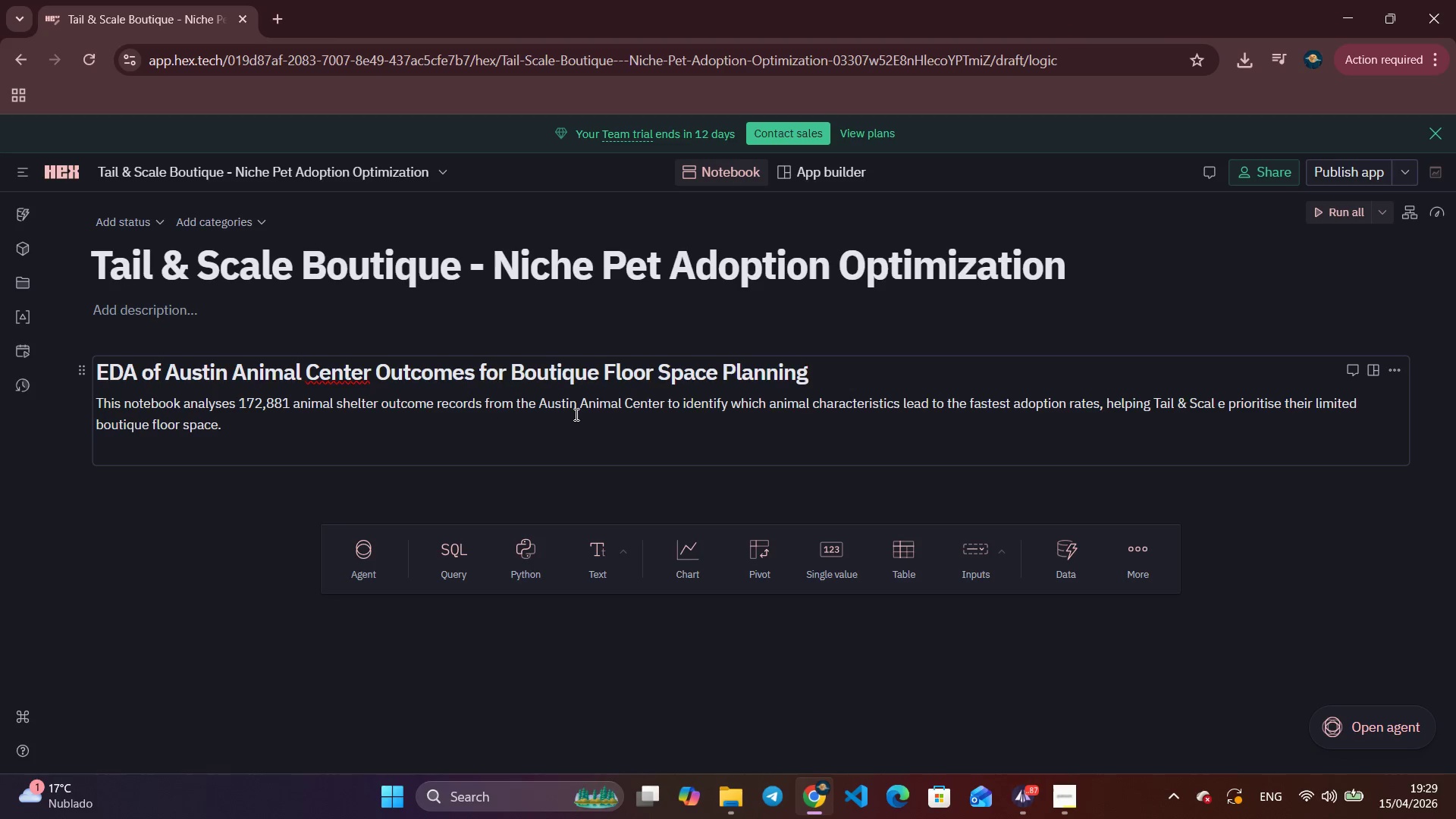 
wait(7.2)
 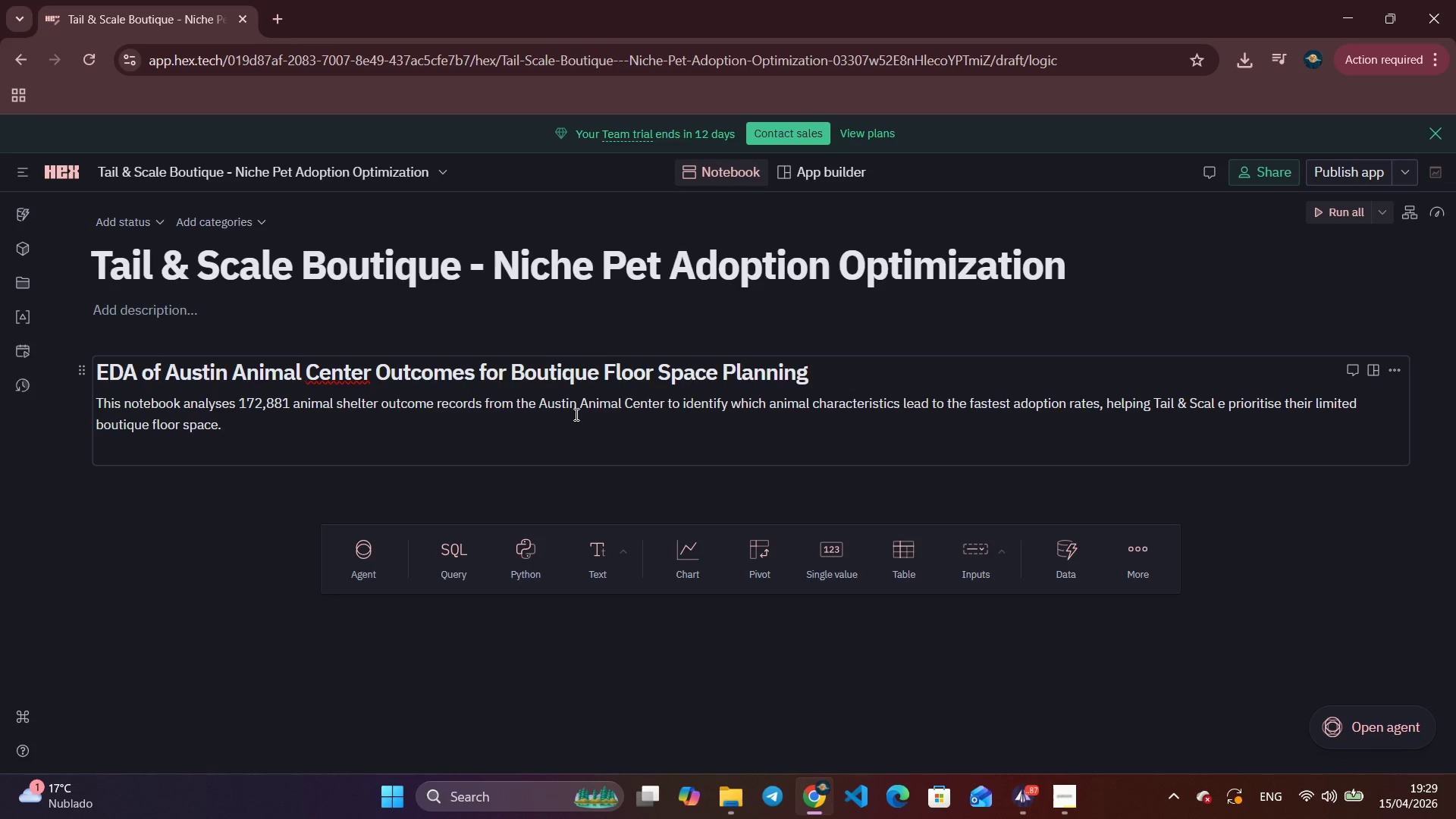 
key(Enter)
 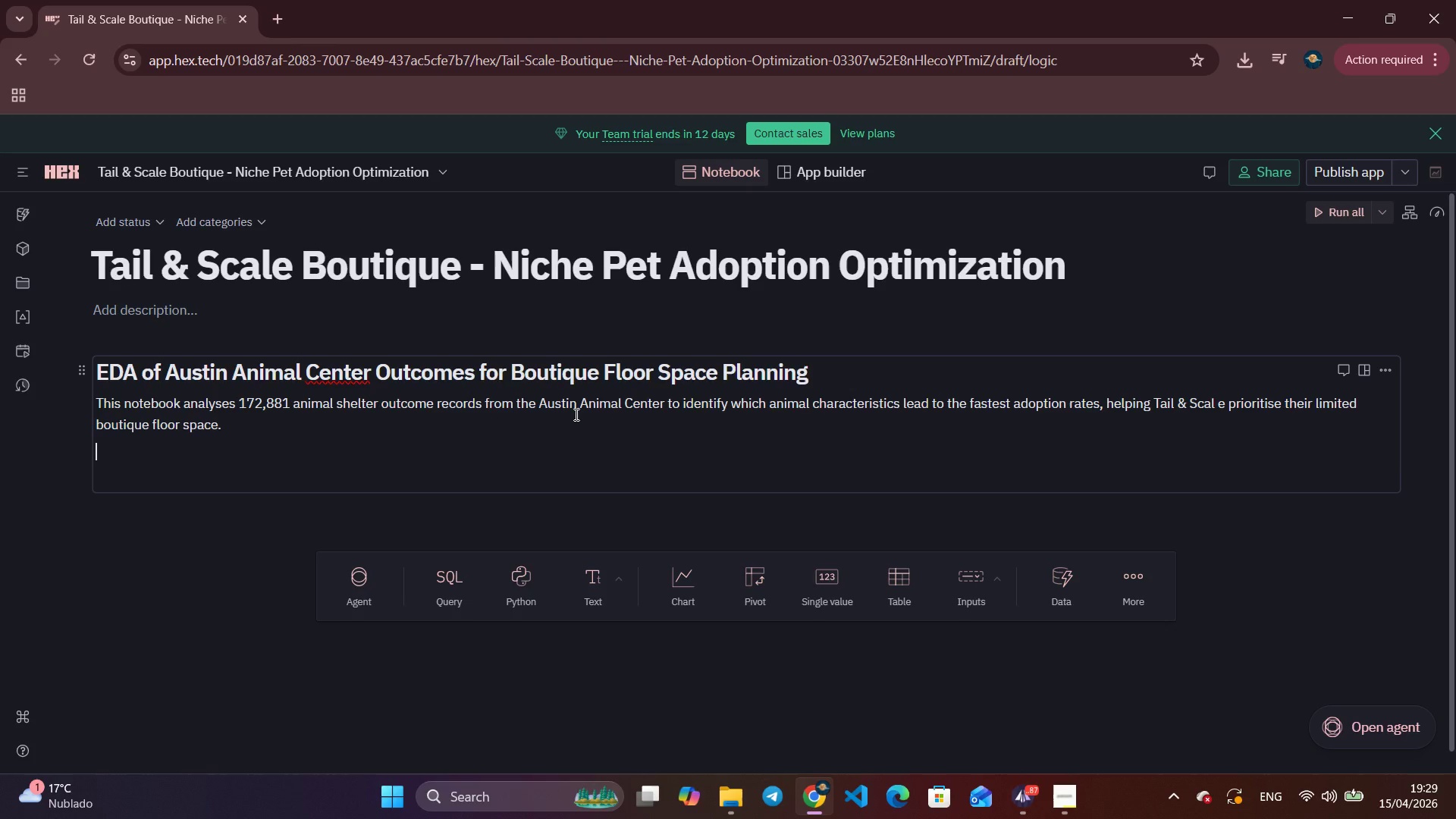 
type(**DA)
key(Backspace)
type(atset)
key(Backspace)
key(Backspace)
key(Backspace)
type(at)
key(Backspace)
type(st)
 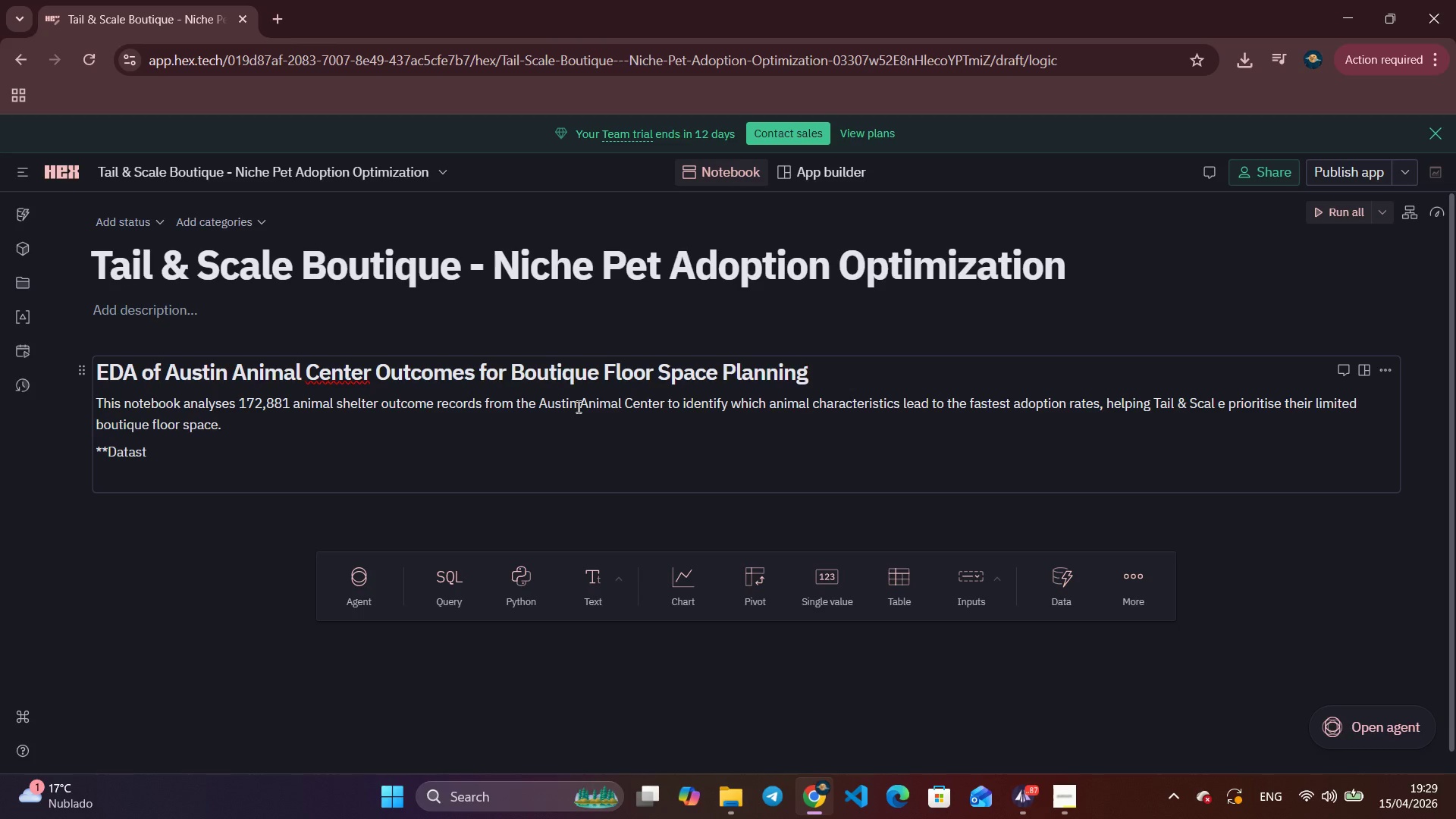 
type(:**)
key(Backspace)
key(Backspace)
key(Backspace)
key(Backspace)
key(Backspace)
key(Backspace)
key(Backspace)
type(**Datse)
key(Backspace)
key(Backspace)
type(aset:** Asu)
key(Backspace)
key(Backspace)
type(ustin a)
key(Backspace)
type(Animal Cente)
 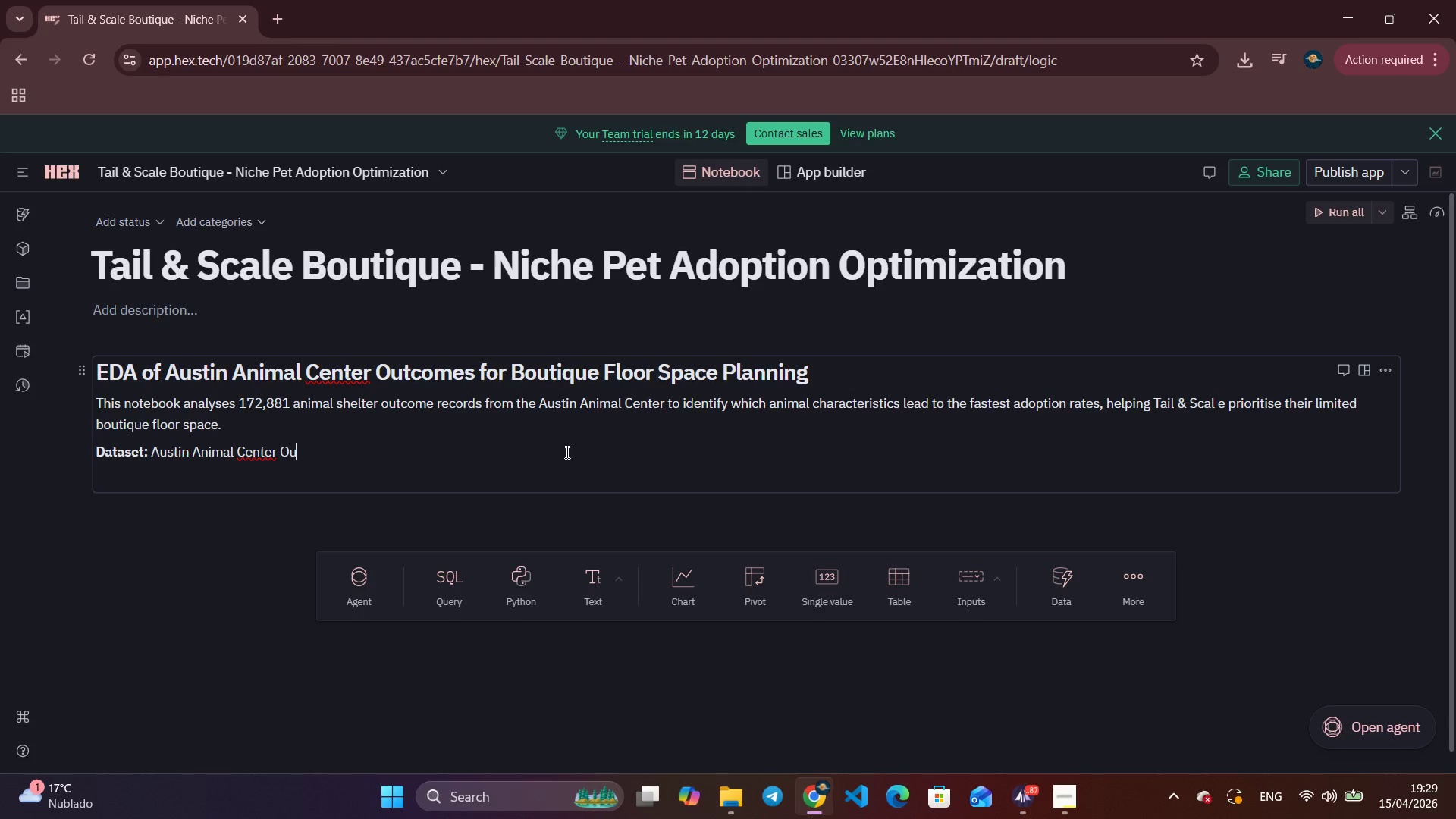 
 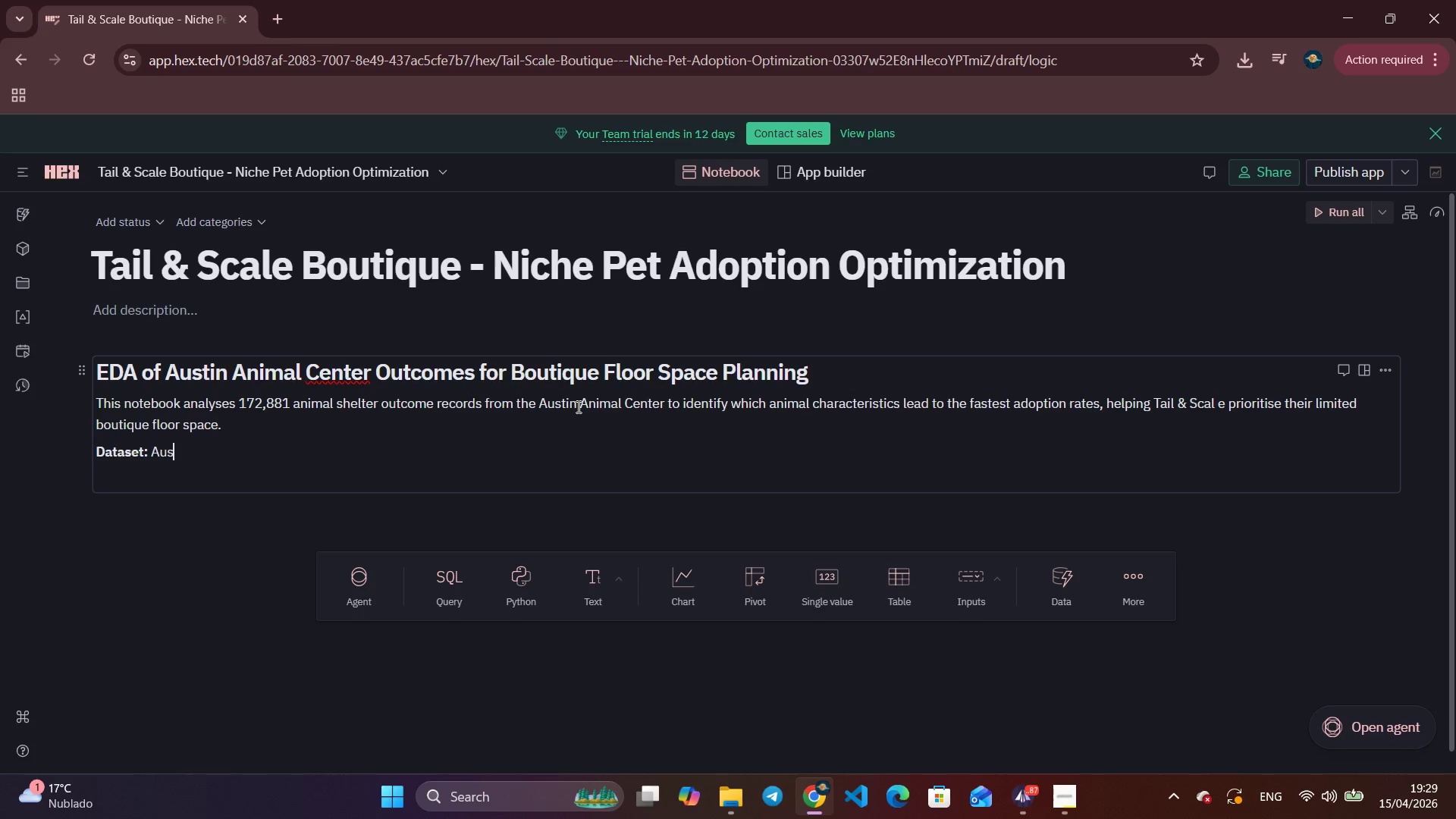 
type(r Outcomes, publicly a)
 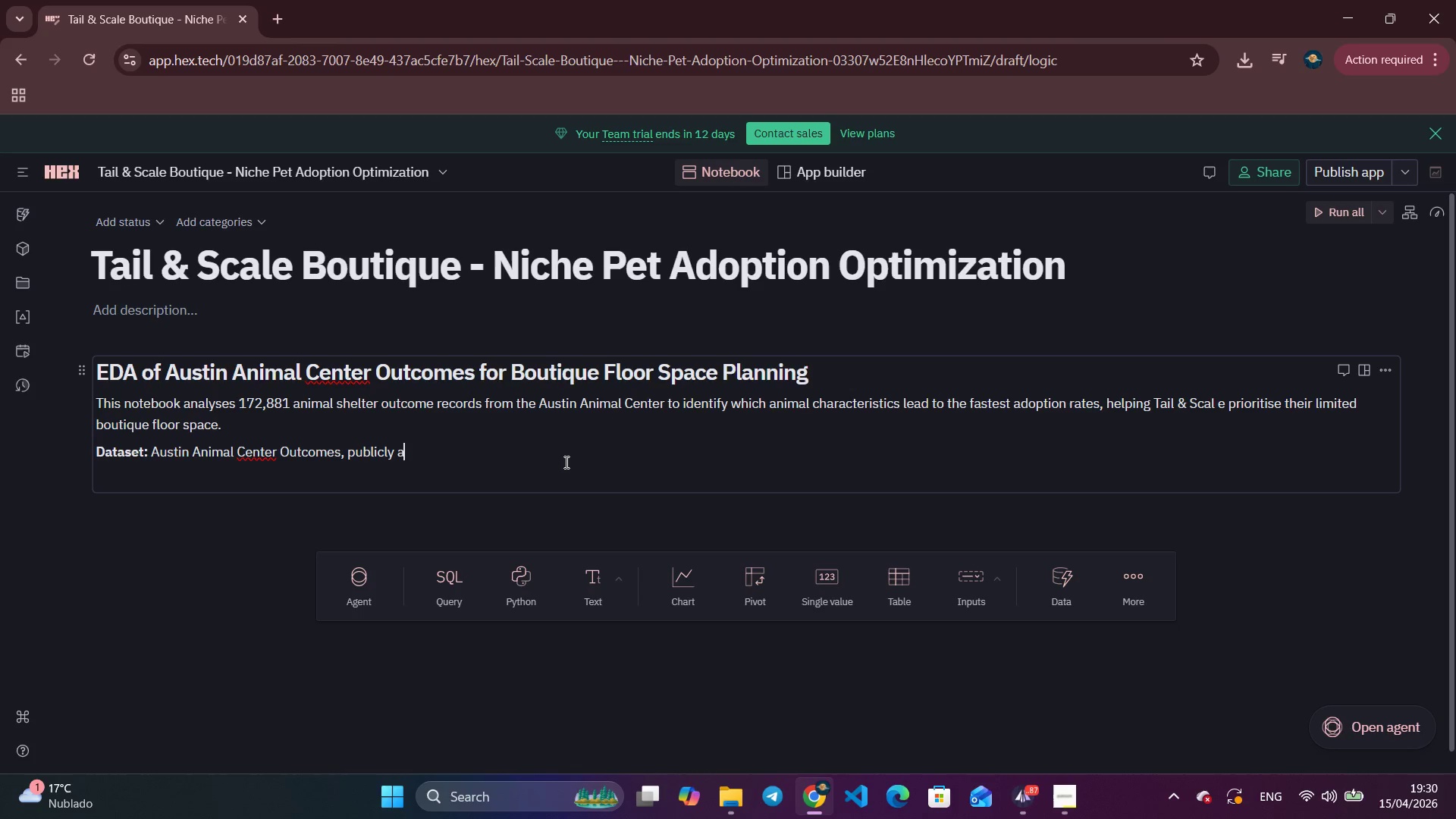 
left_click([565, 461])
 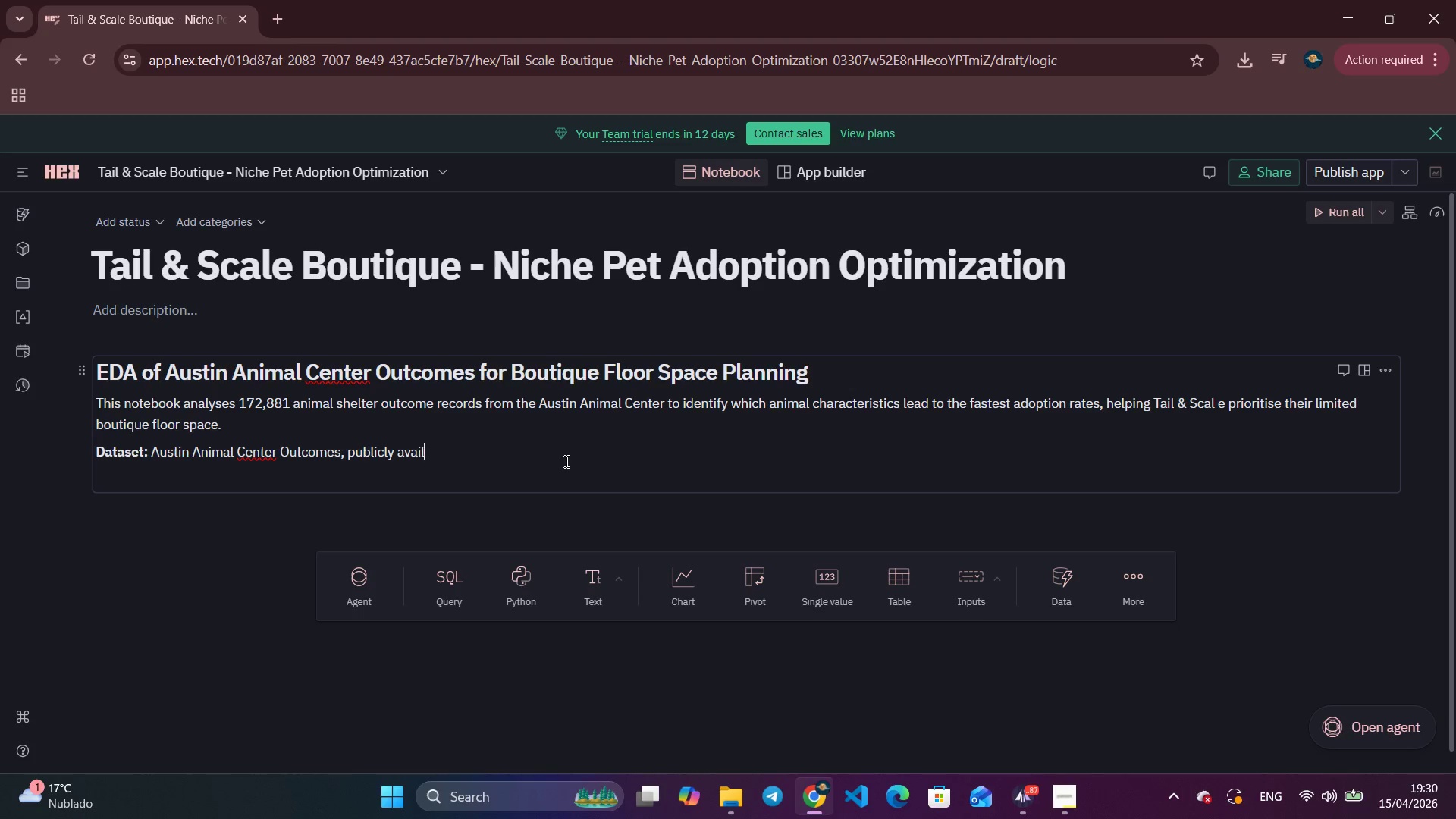 
type(vailable via Kaggle and Cit)
 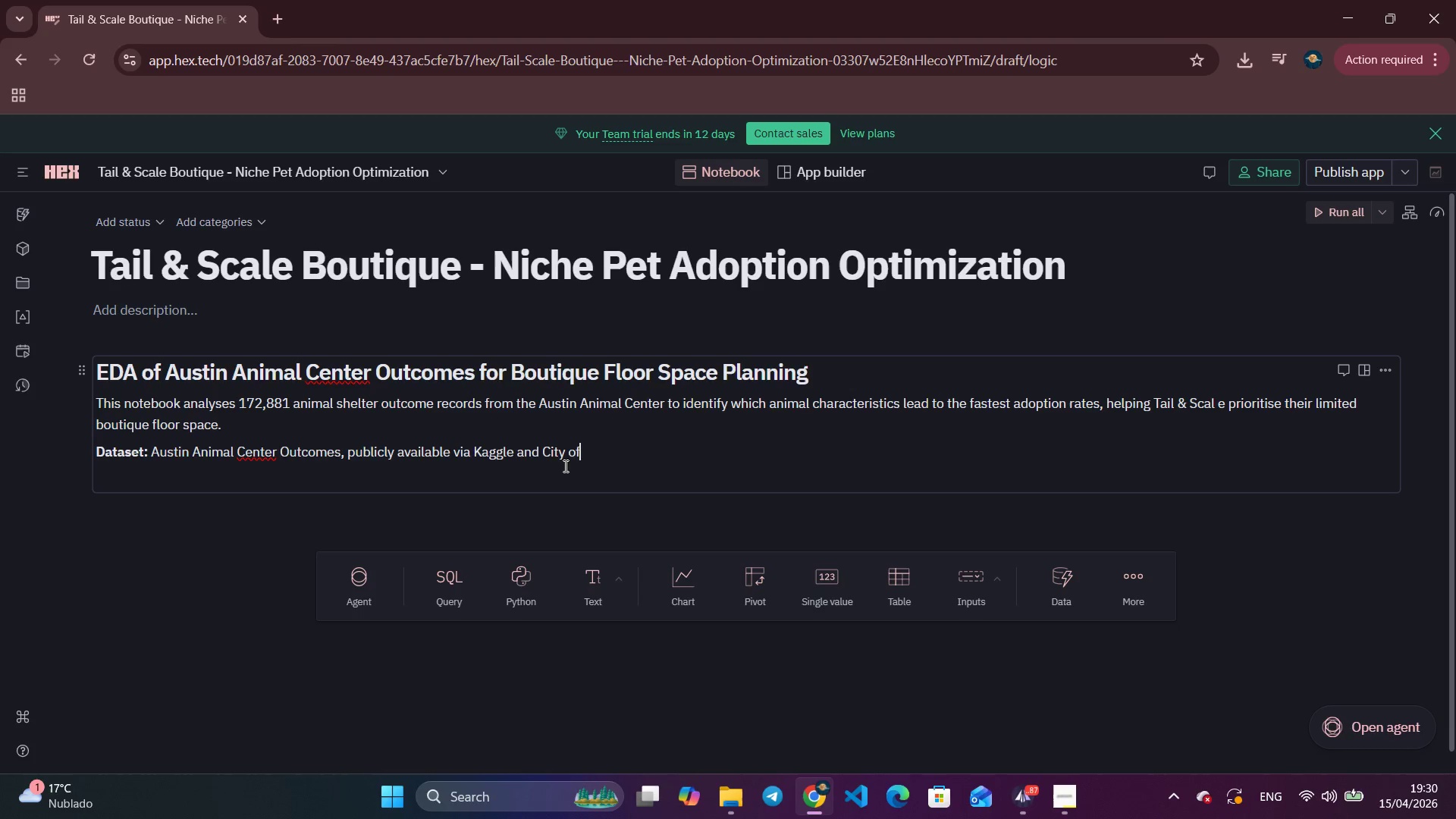 
type(y of Aut)
key(Backspace)
type(si)
key(Backspace)
type(tin open da)
 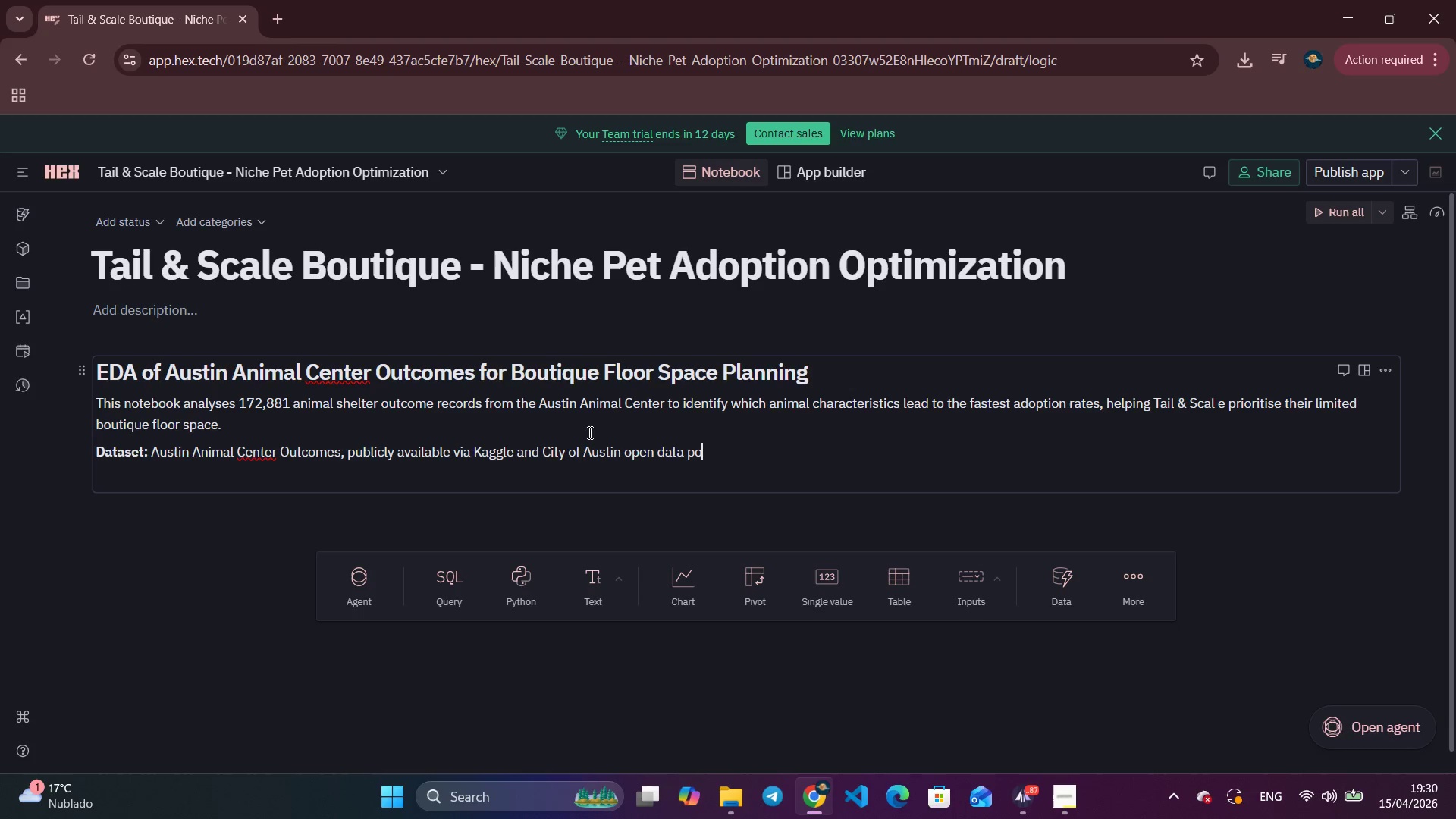 
type(ta portal)
 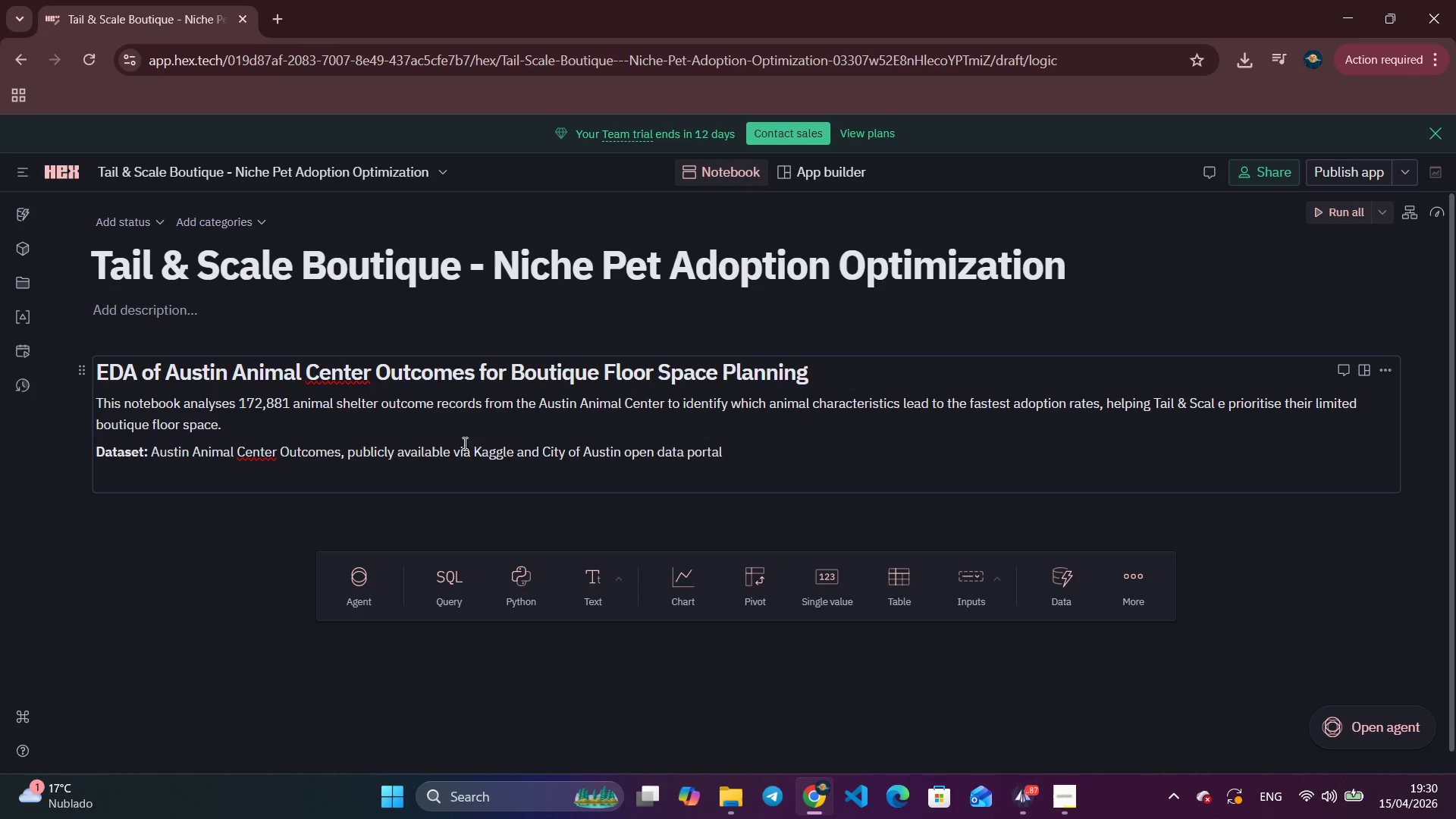 
wait(5.95)
 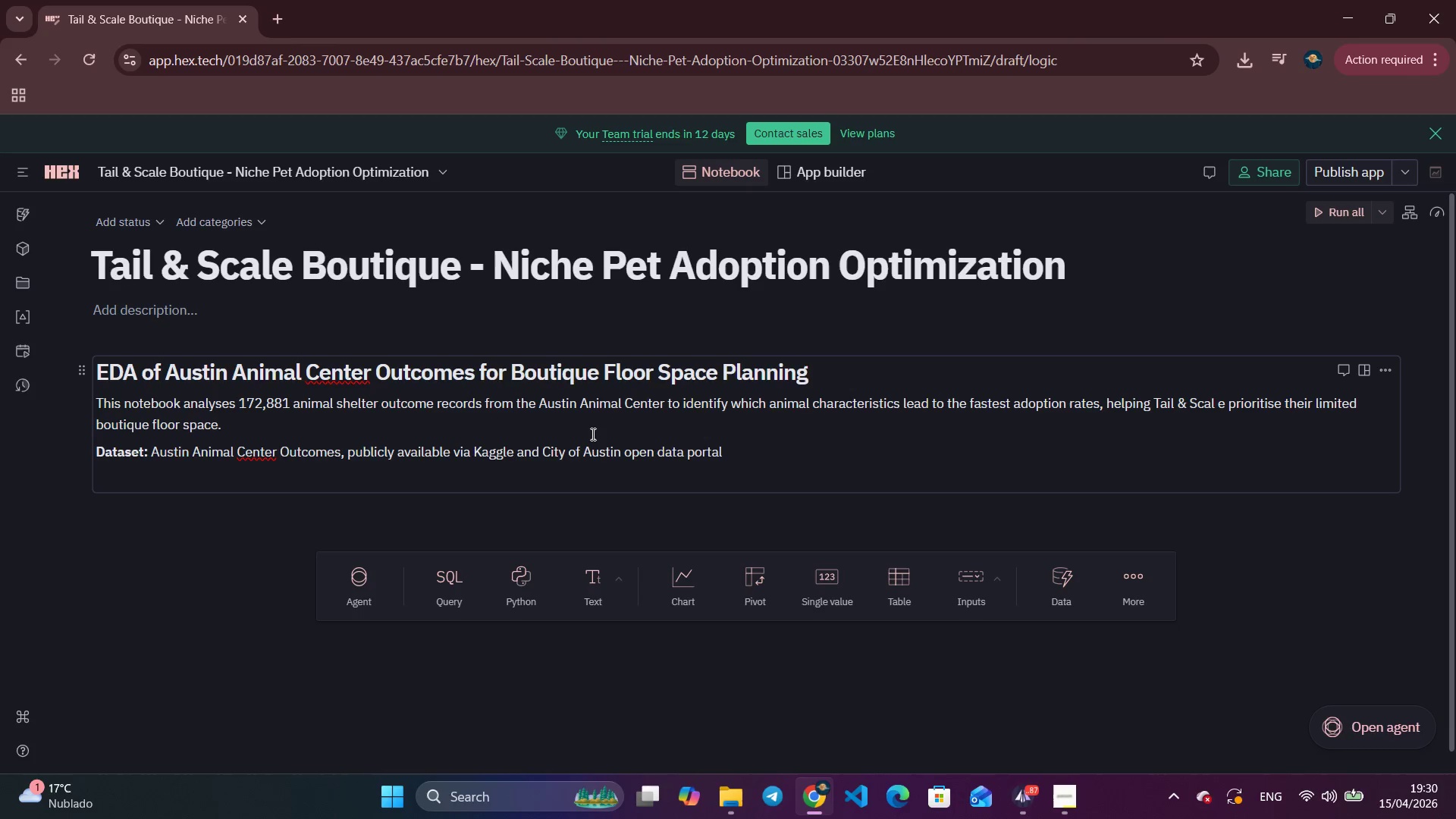 
right_click([266, 460])
 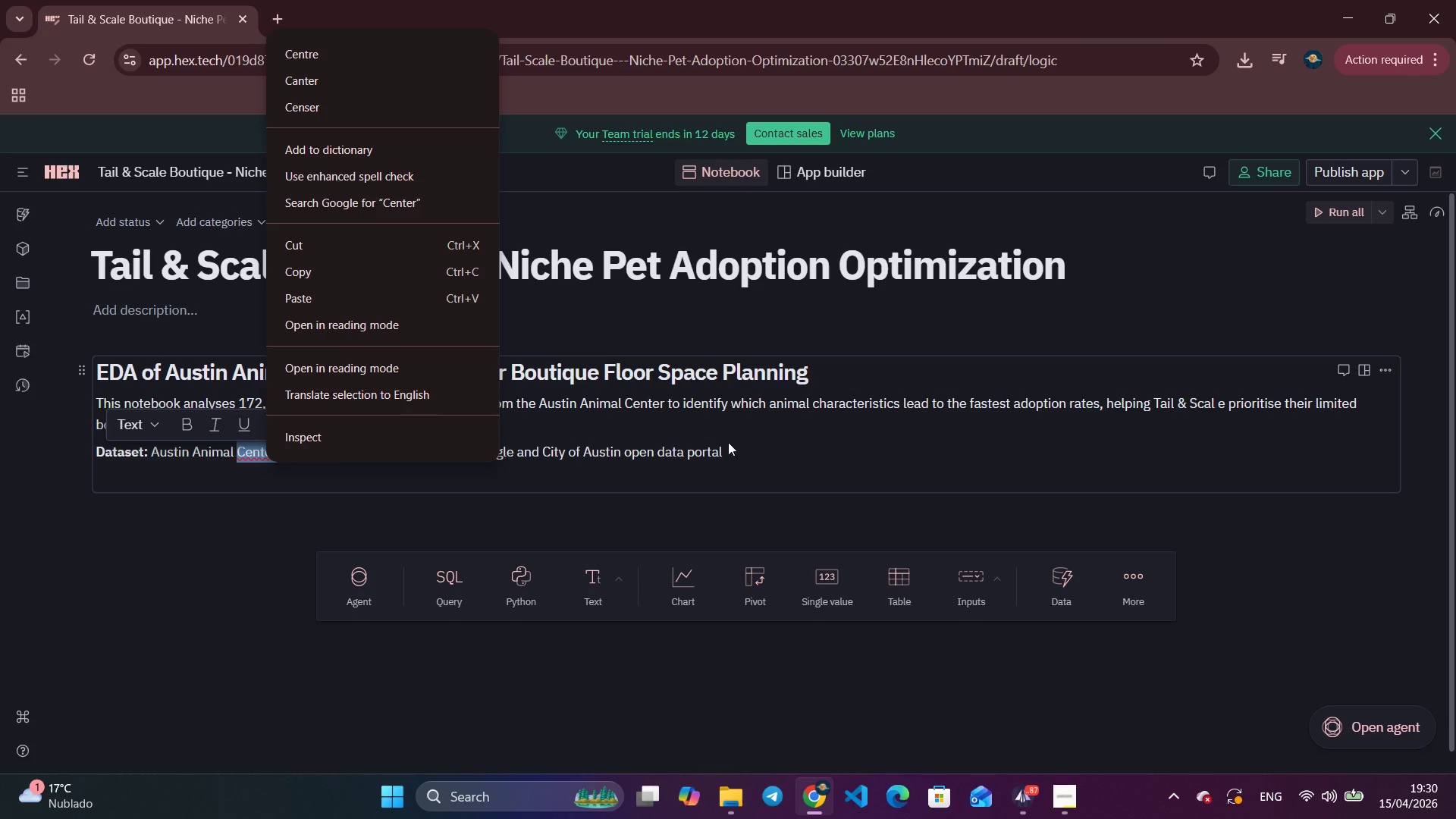 
wait(5.69)
 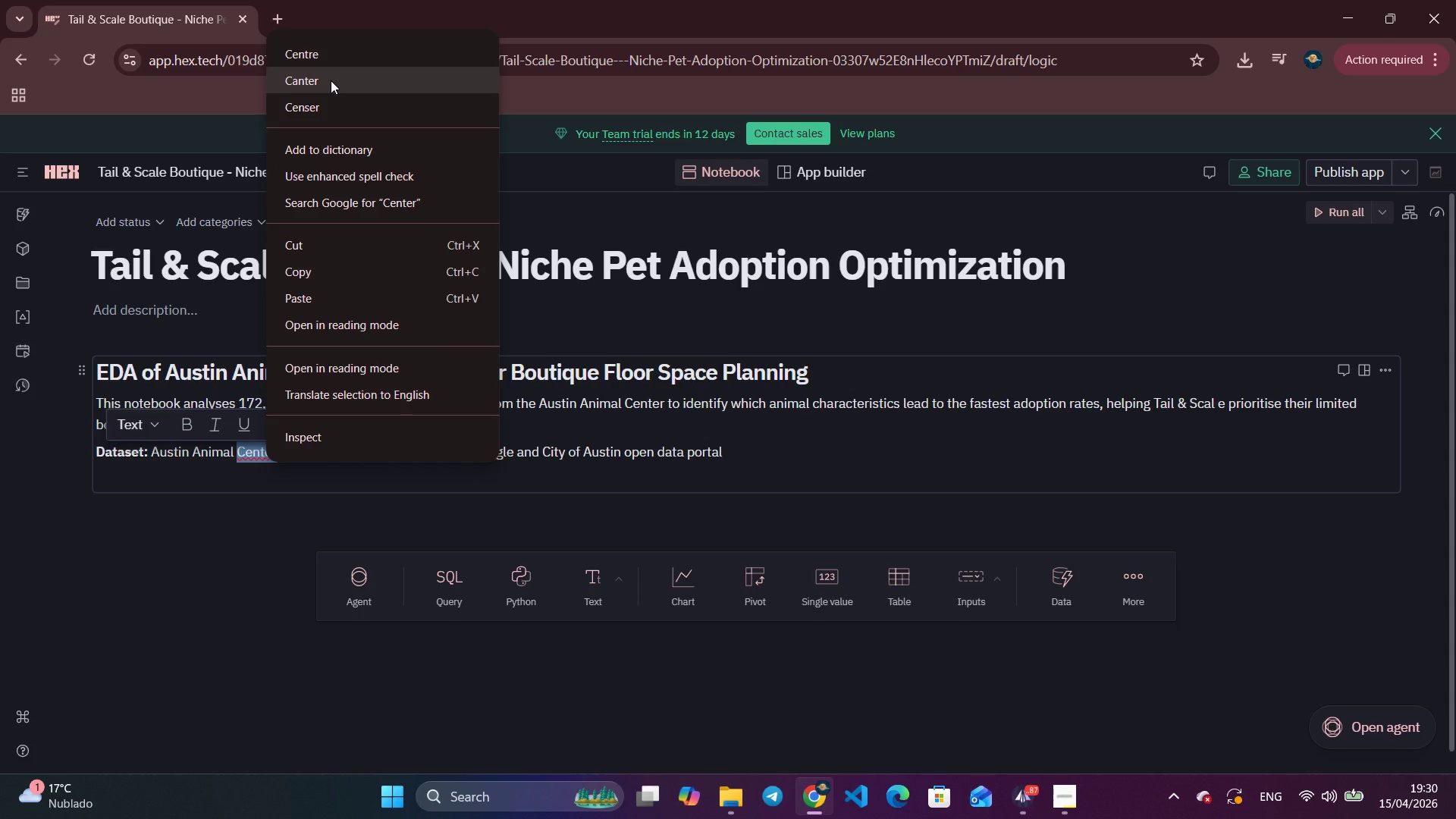 
left_click([345, 148])
 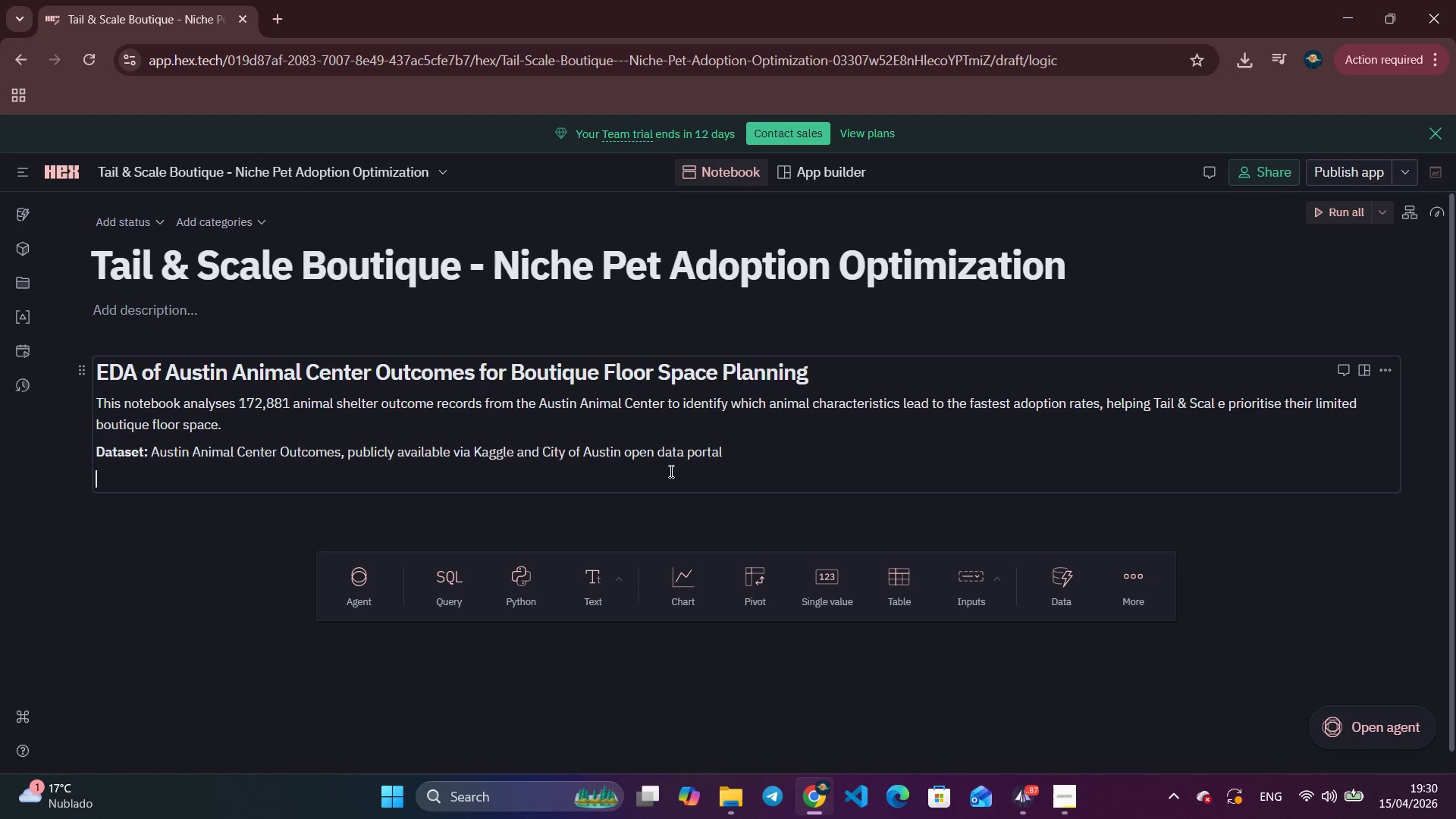 
left_click([821, 482])
 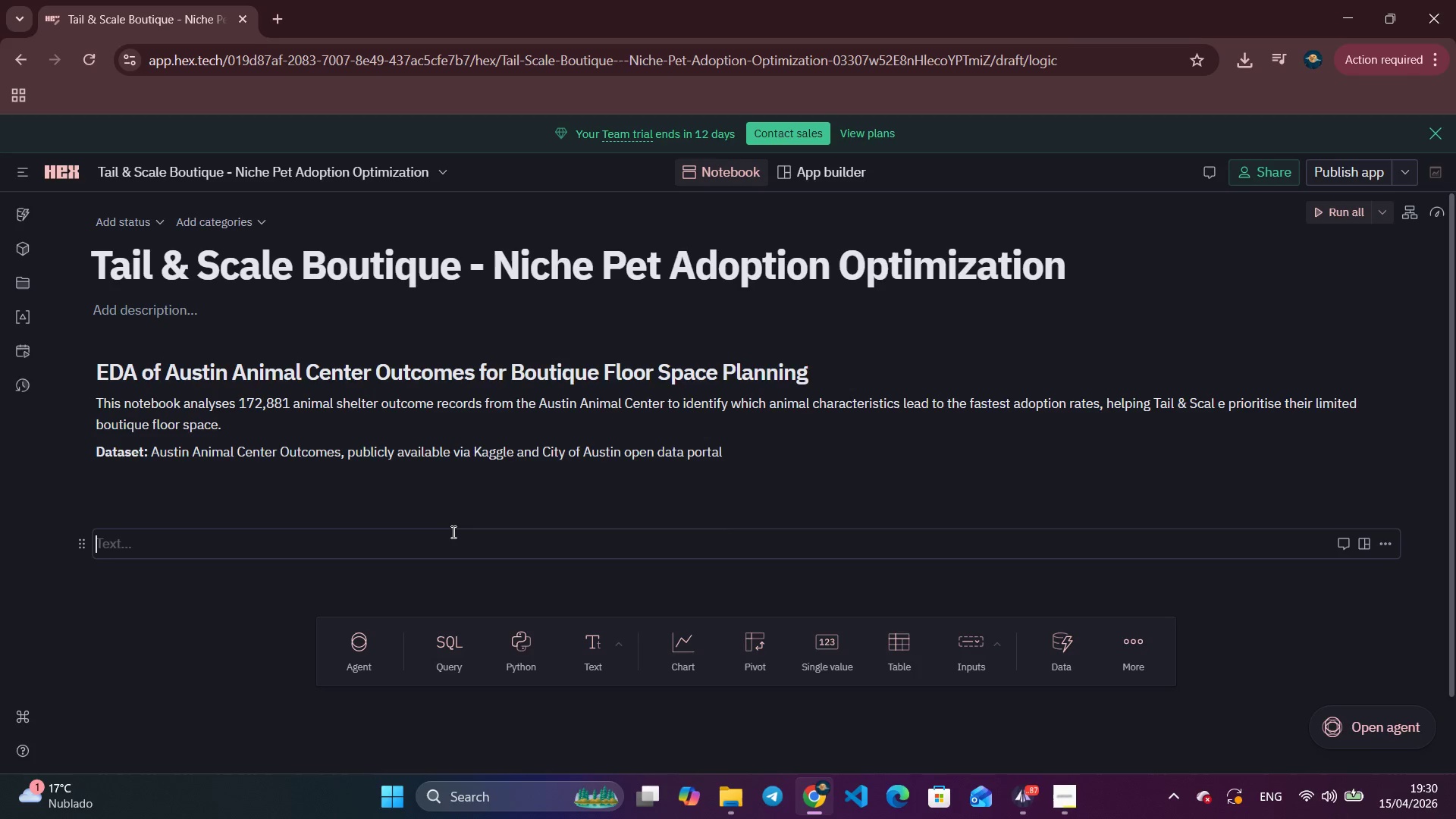 
wait(13.2)
 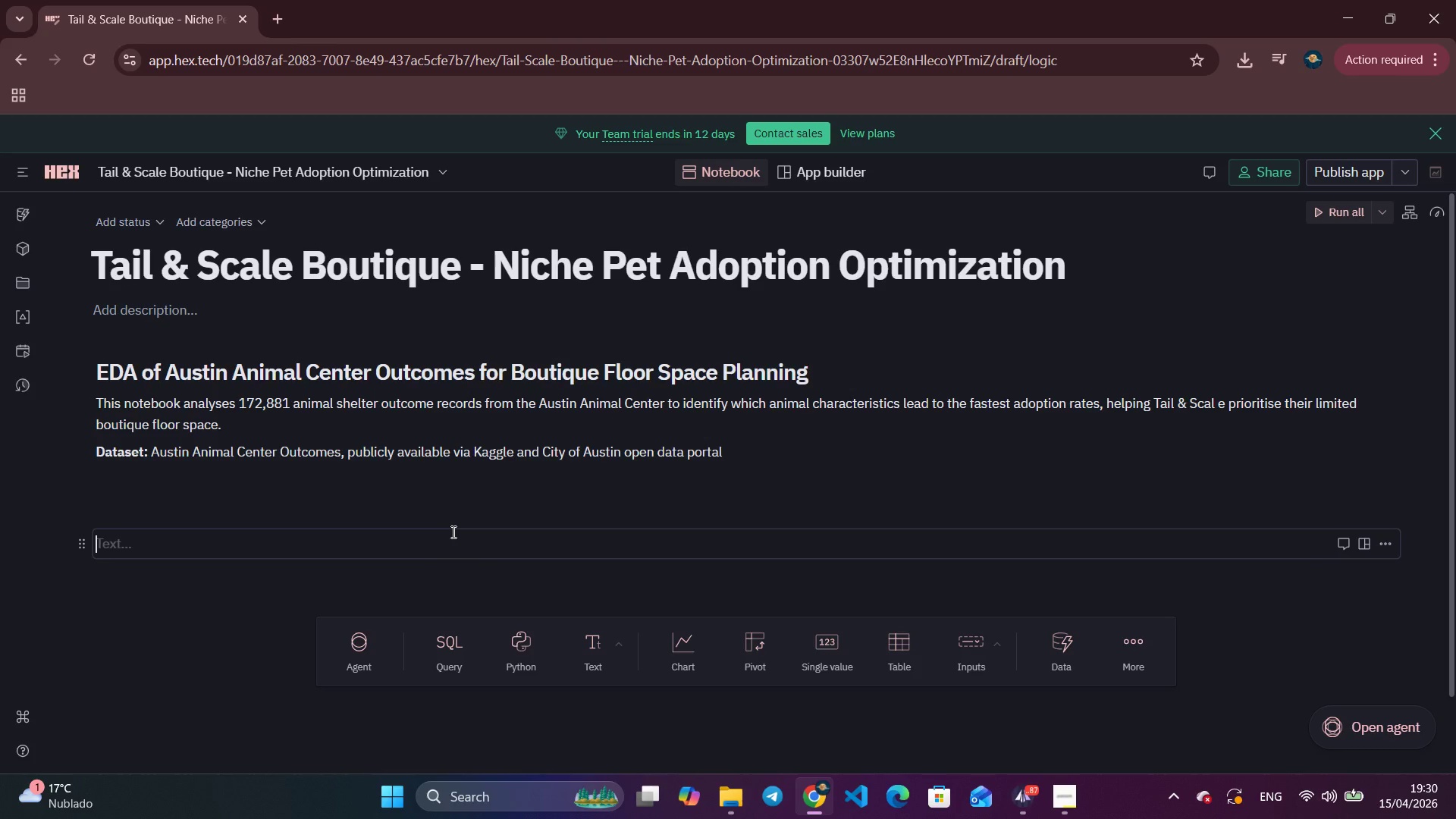 
type(### IMpo)
key(Backspace)
key(Backspace)
key(Backspace)
type(mo)
key(Backspace)
type(por)
 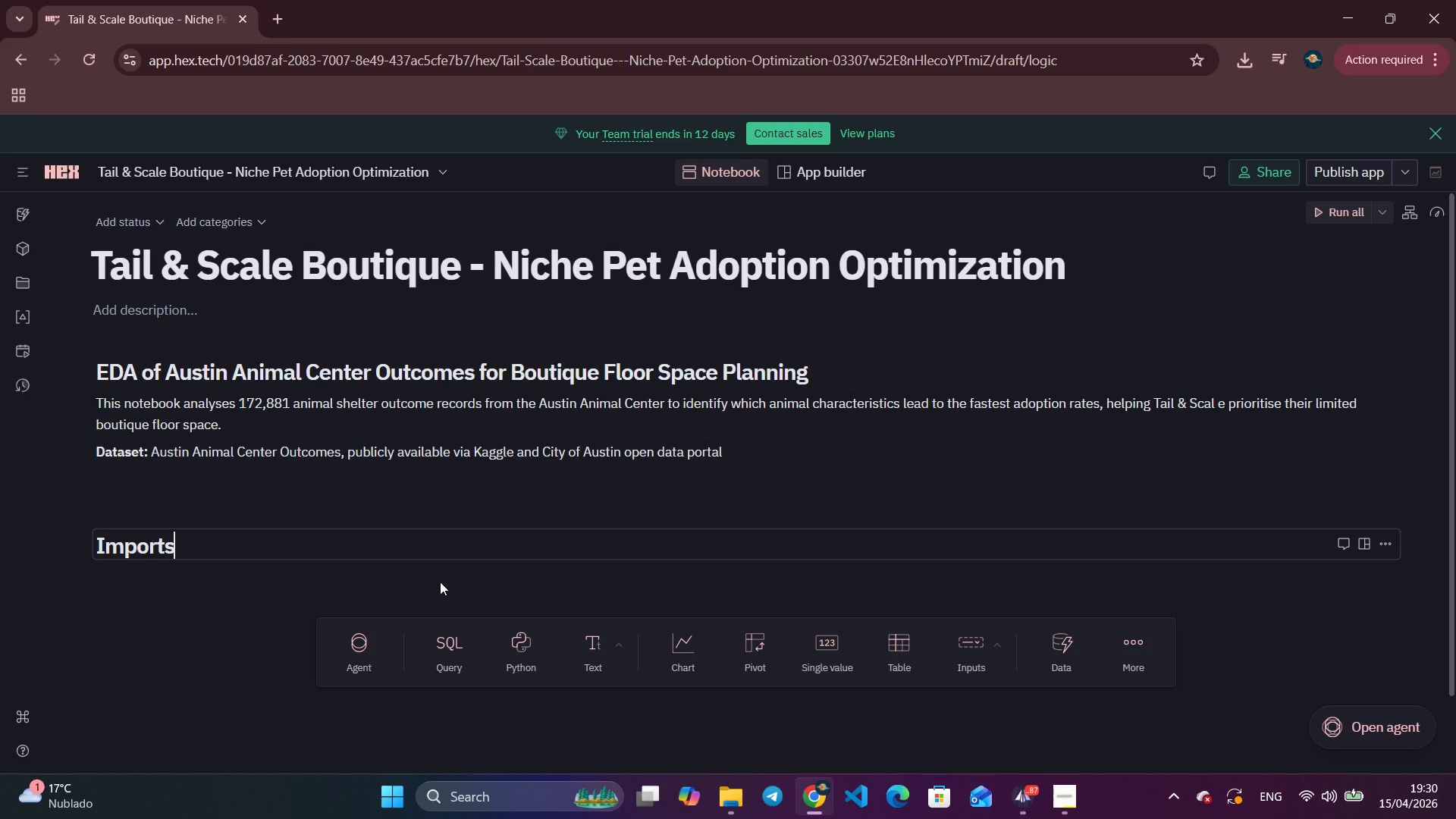 
type(ts & Config)
 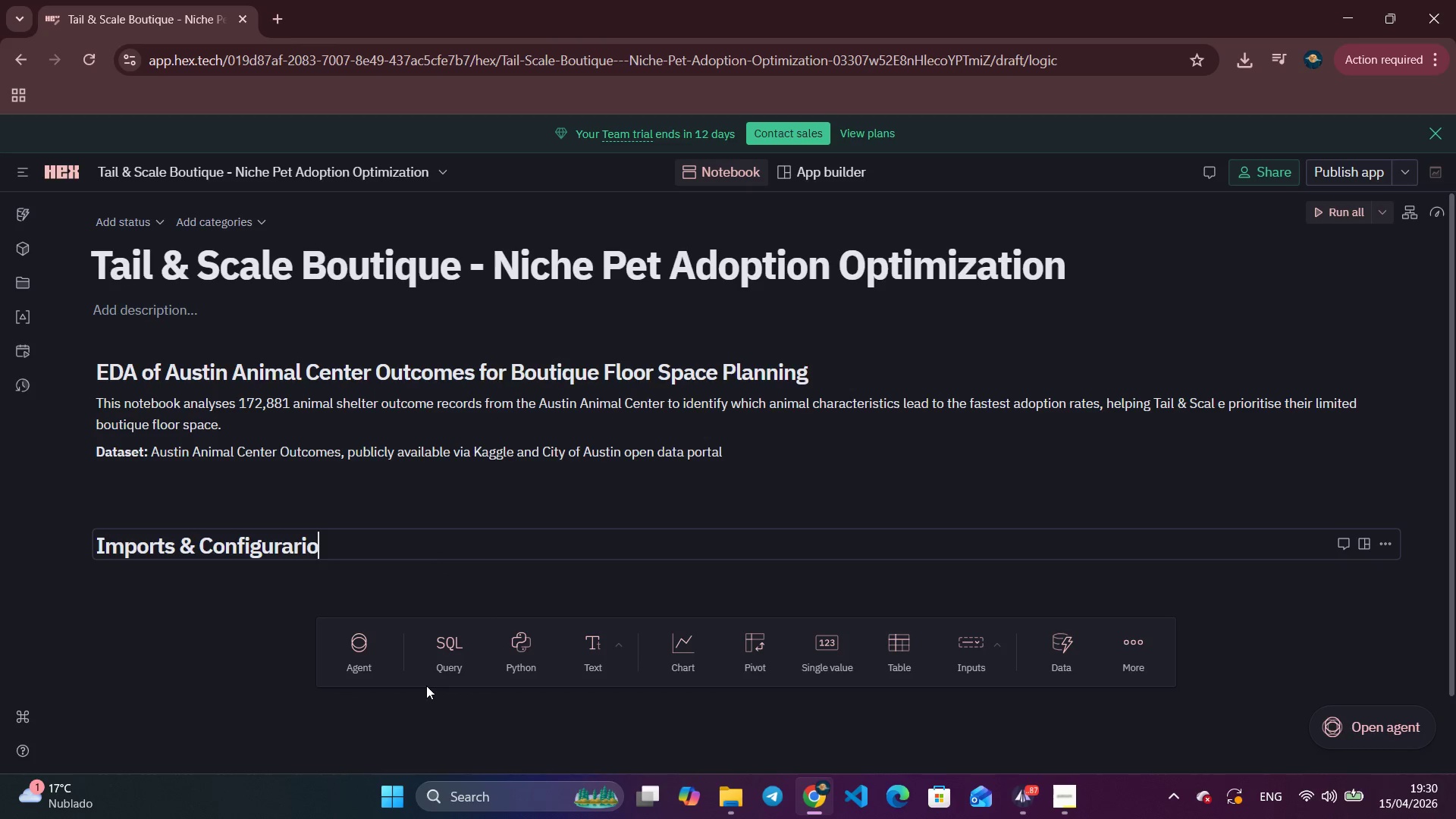 
 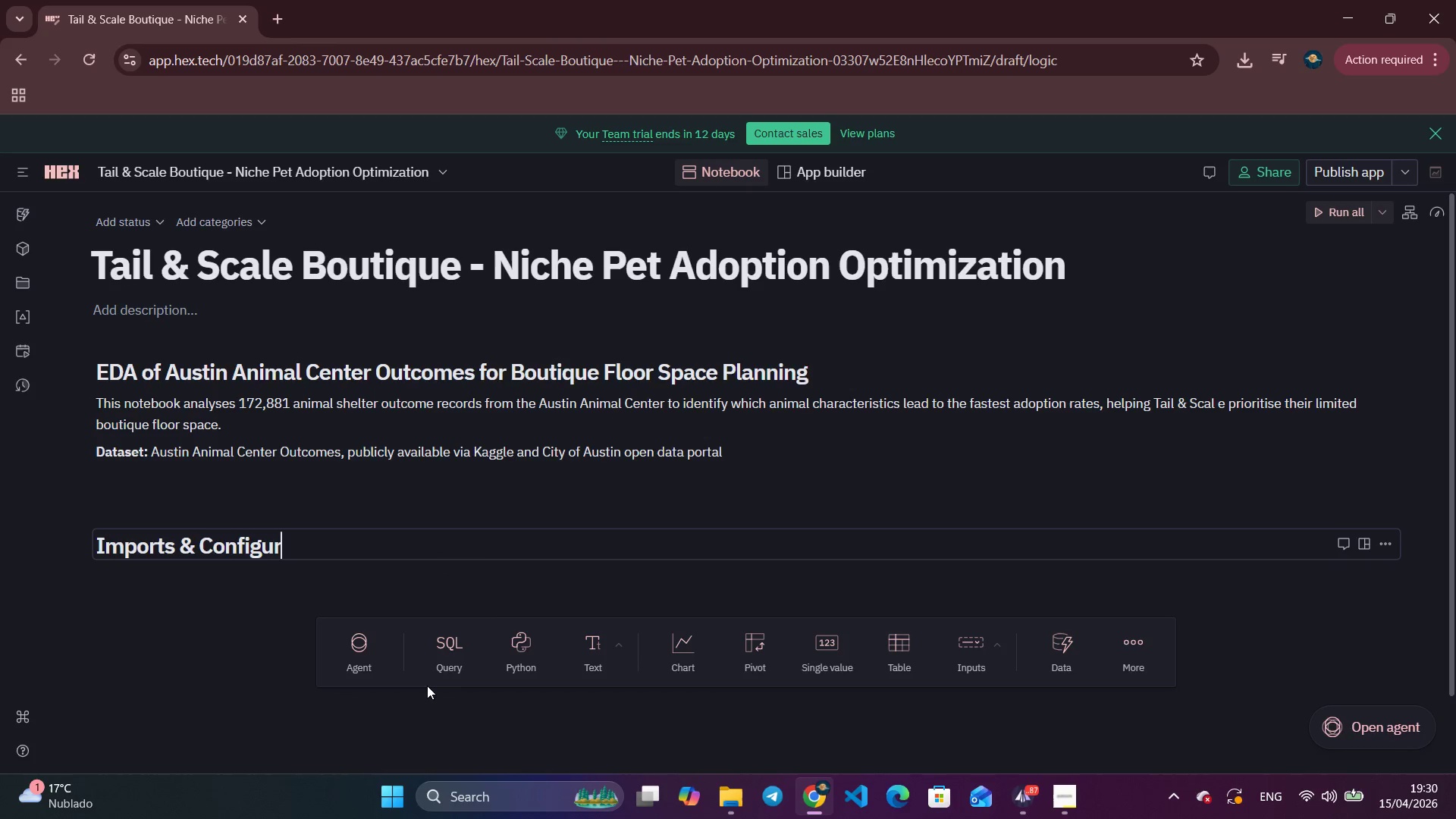 
type(urario)
key(Backspace)
key(Backspace)
key(Backspace)
type(tion)
 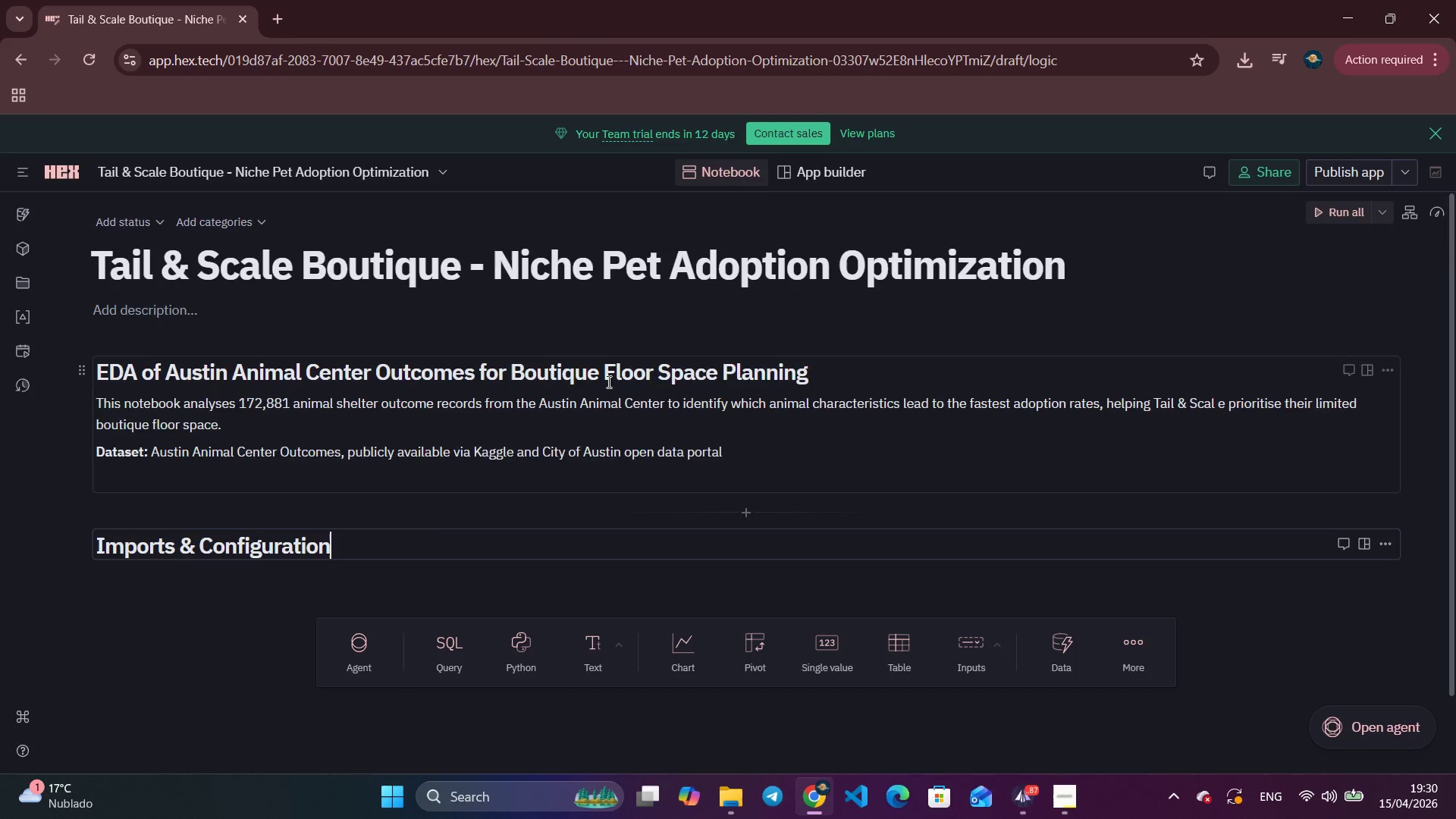 
scroll: coordinate [607, 381], scroll_direction: down, amount: 5.0
 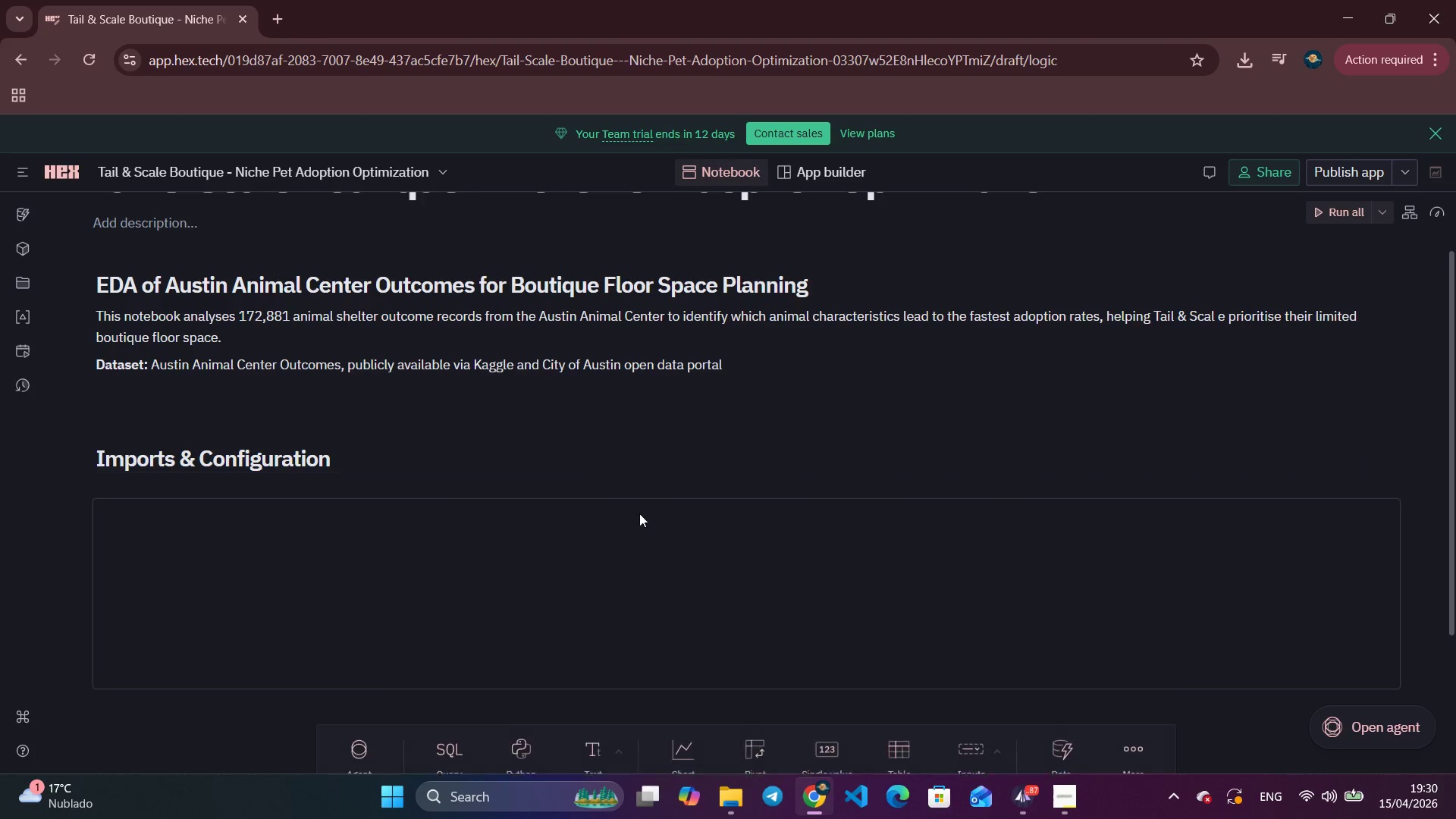 
left_click([526, 573])
 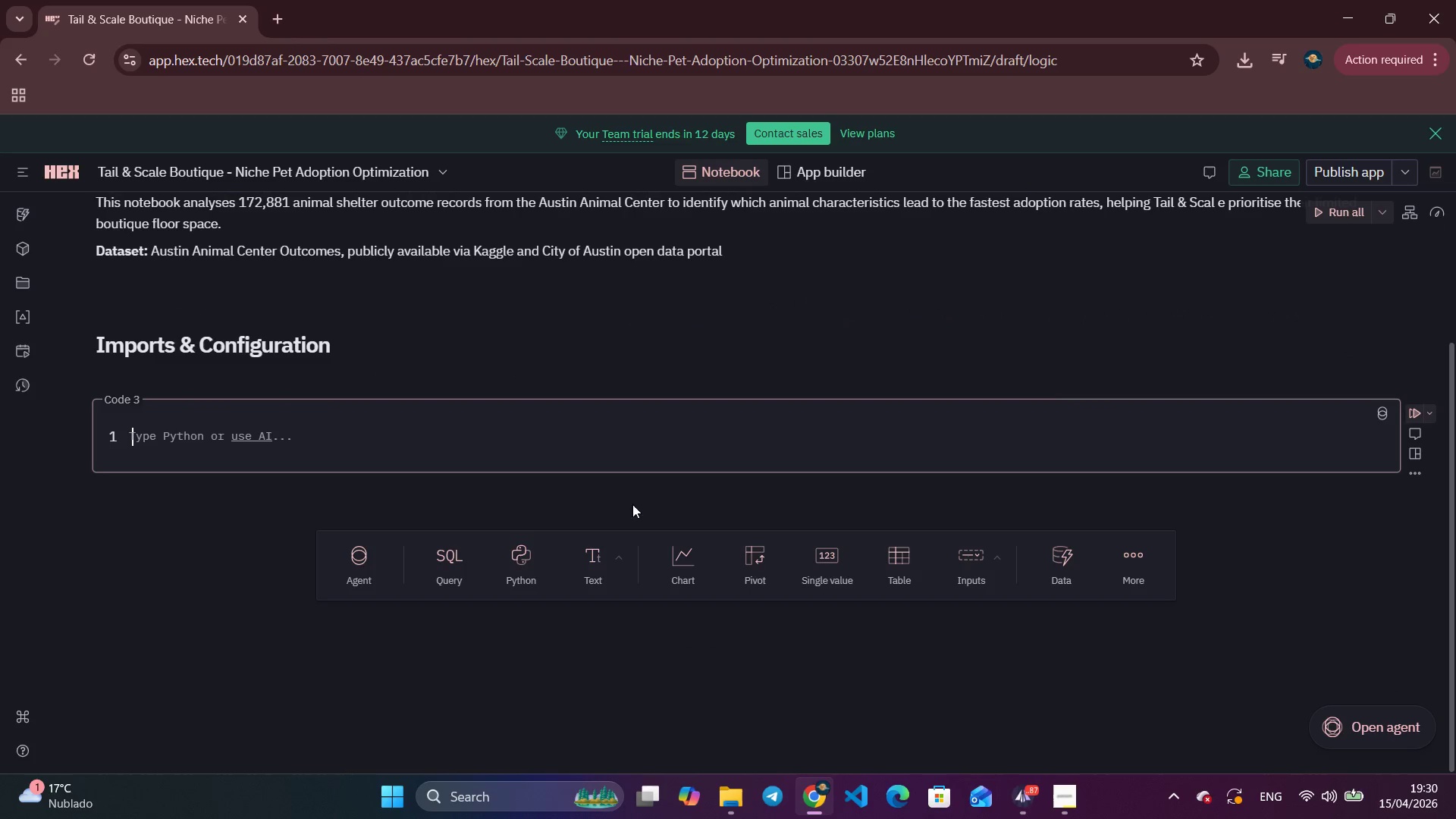 
scroll: coordinate [639, 513], scroll_direction: down, amount: 3.0
 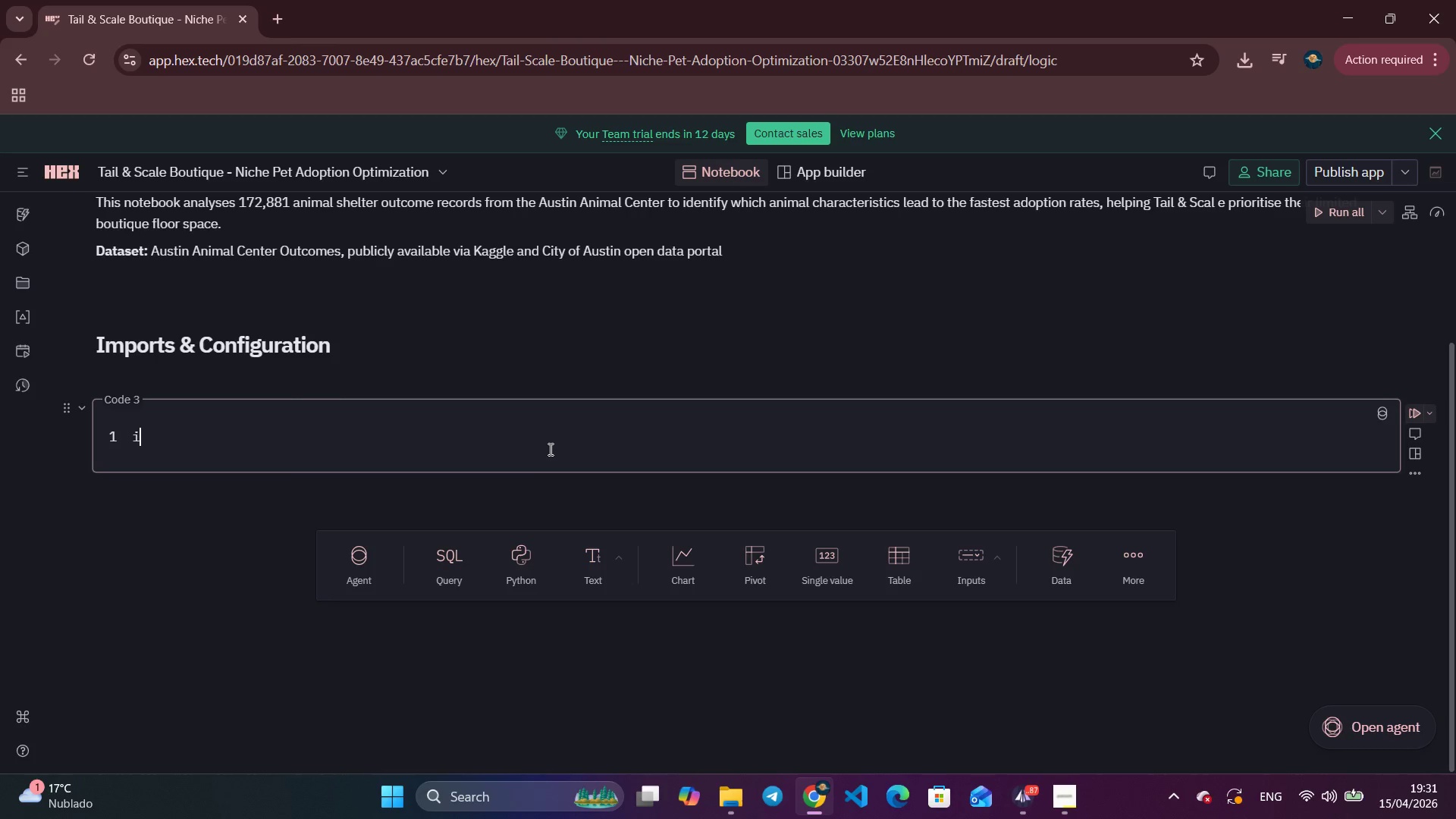 
type(import pandas as pd)
 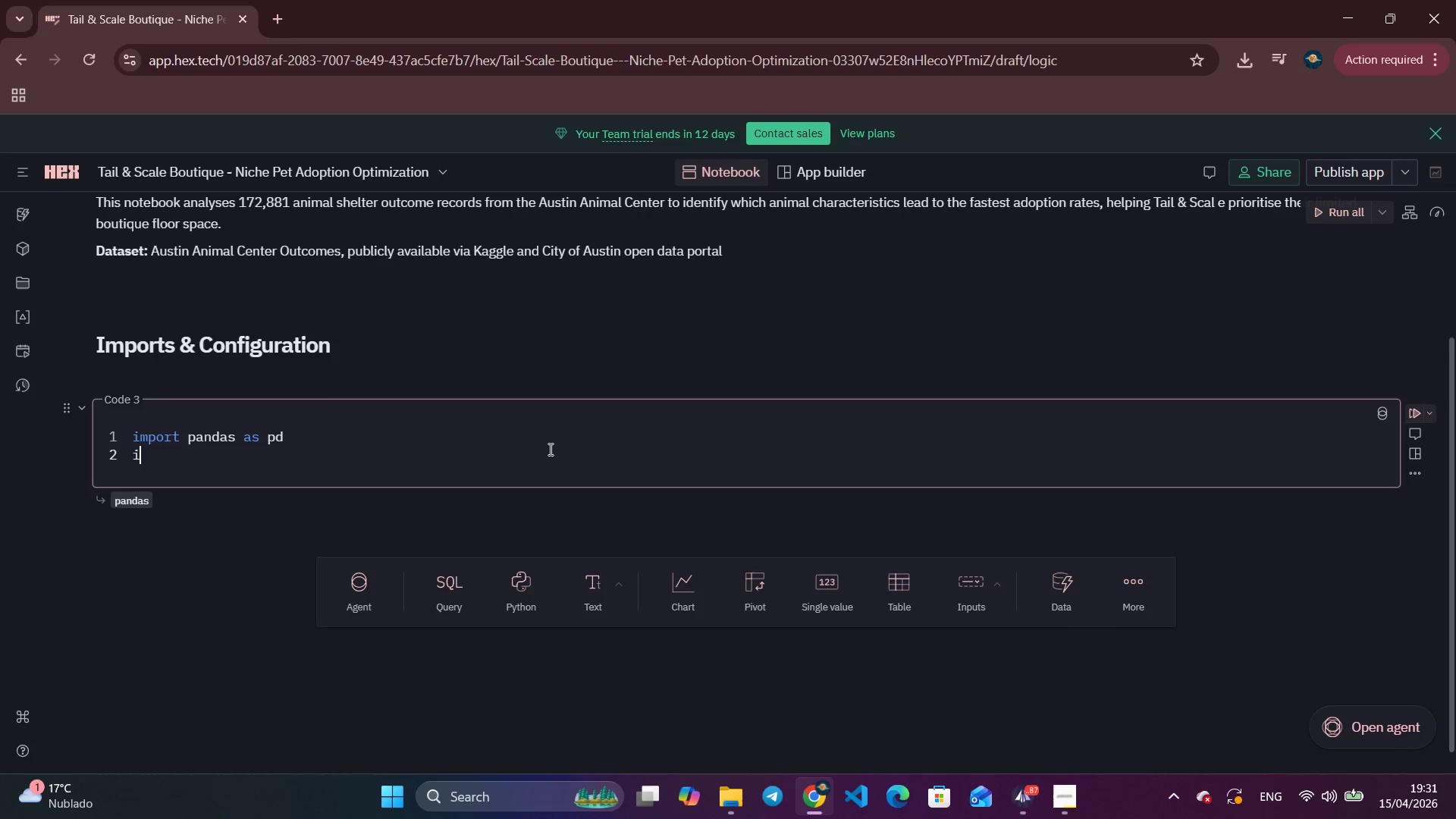 
key(Enter)
 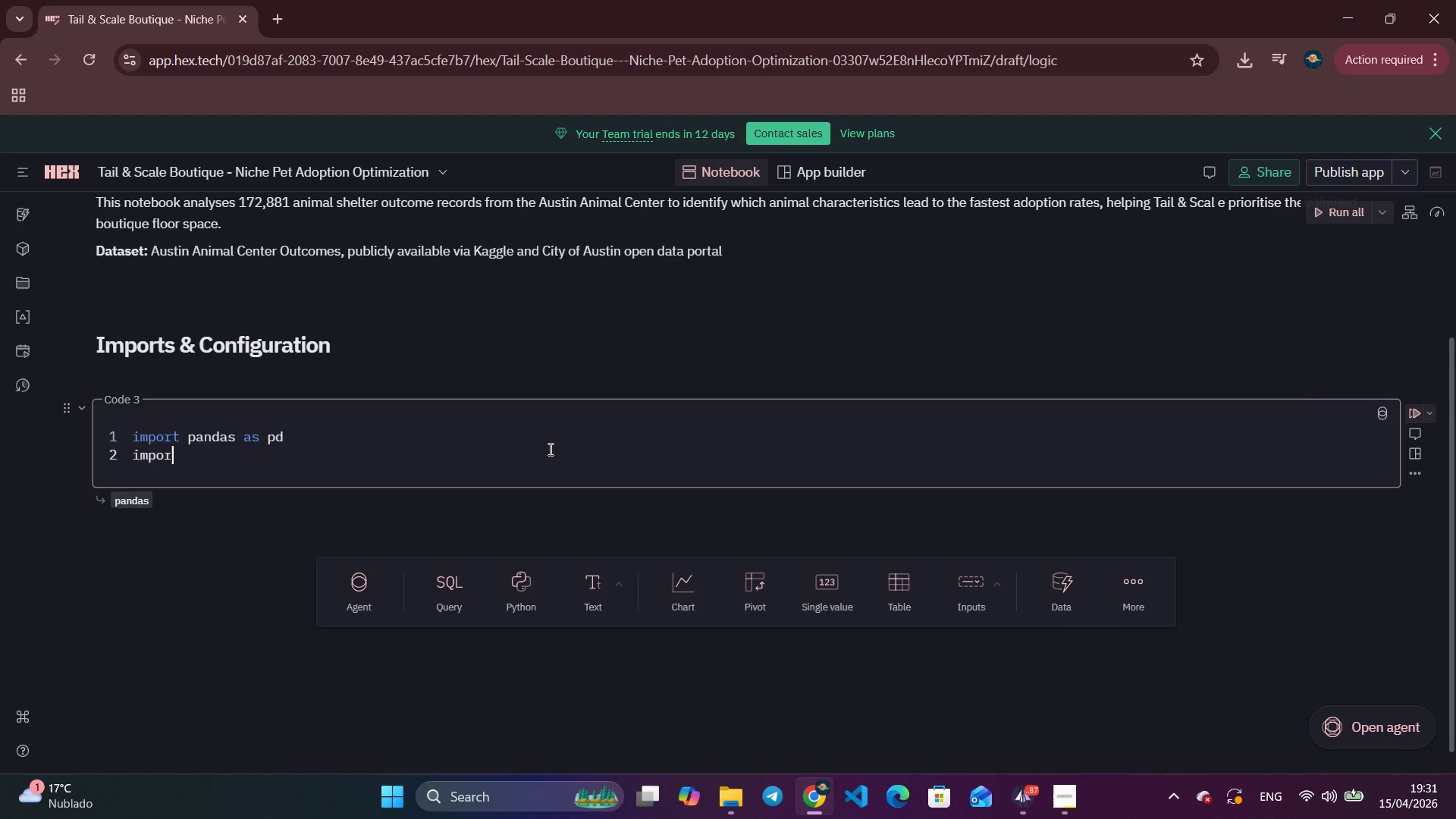 
type(import )
key(Tab)
 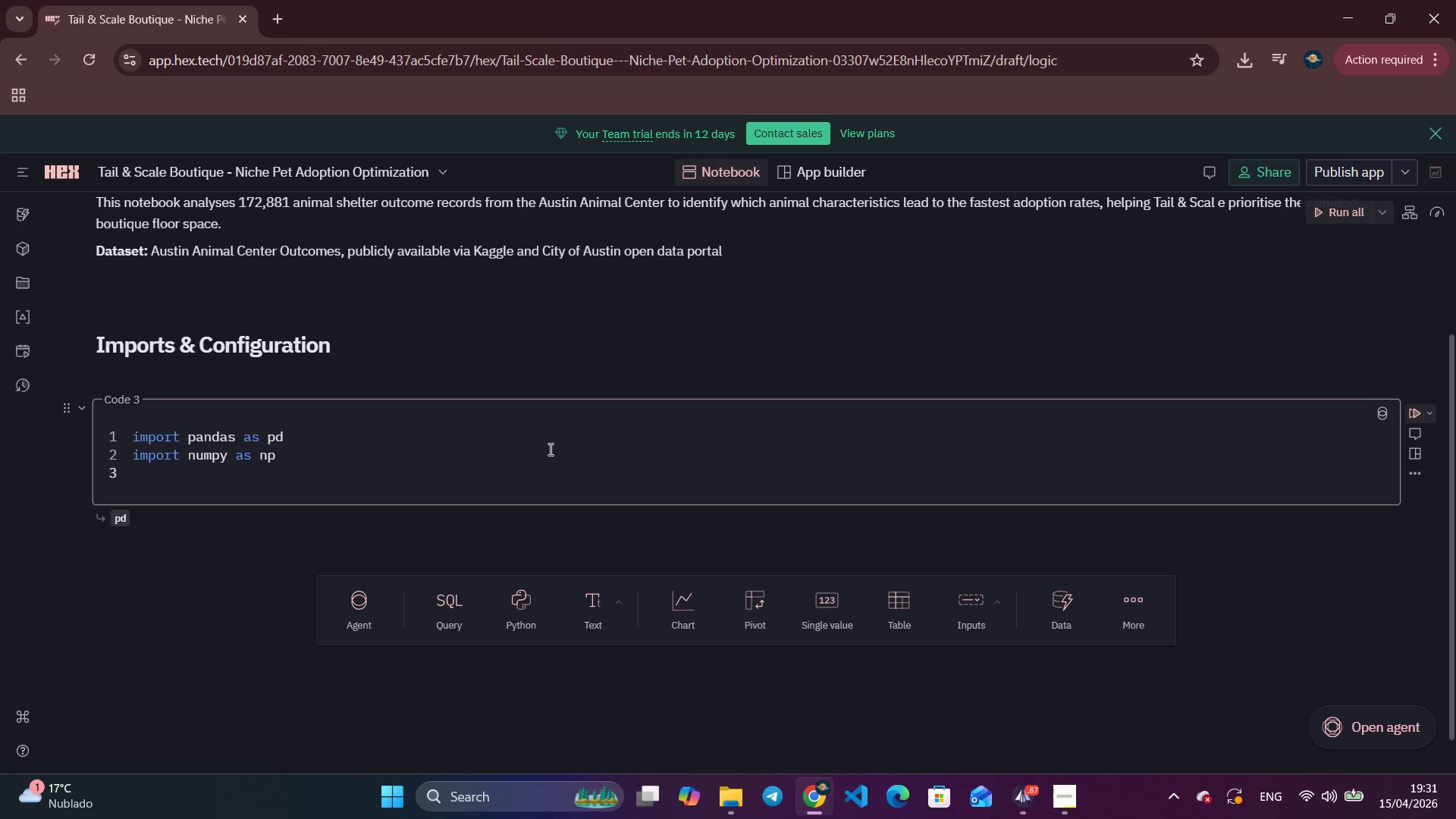 
key(Enter)
 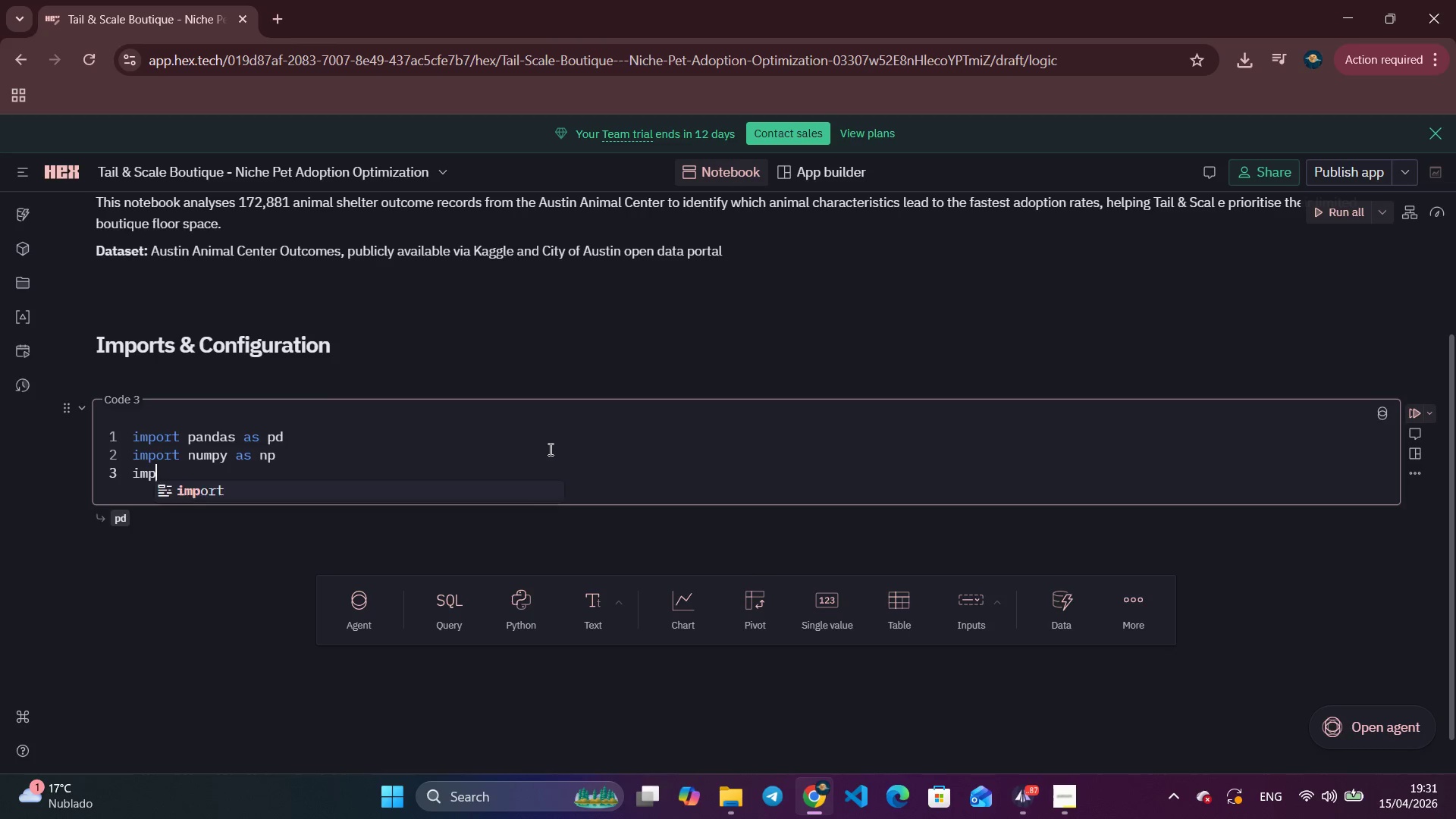 
type(imp)
 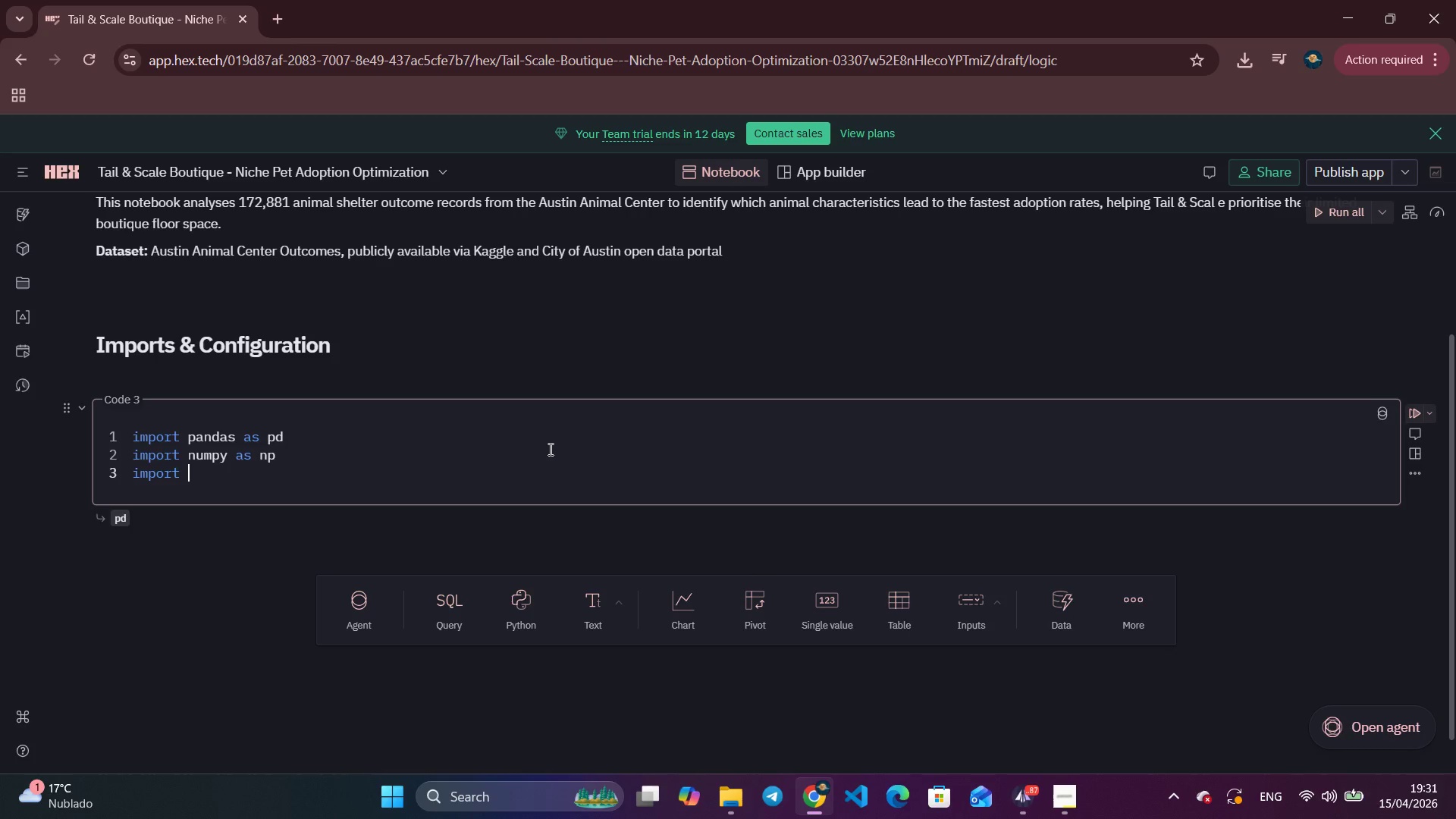 
key(Enter)
 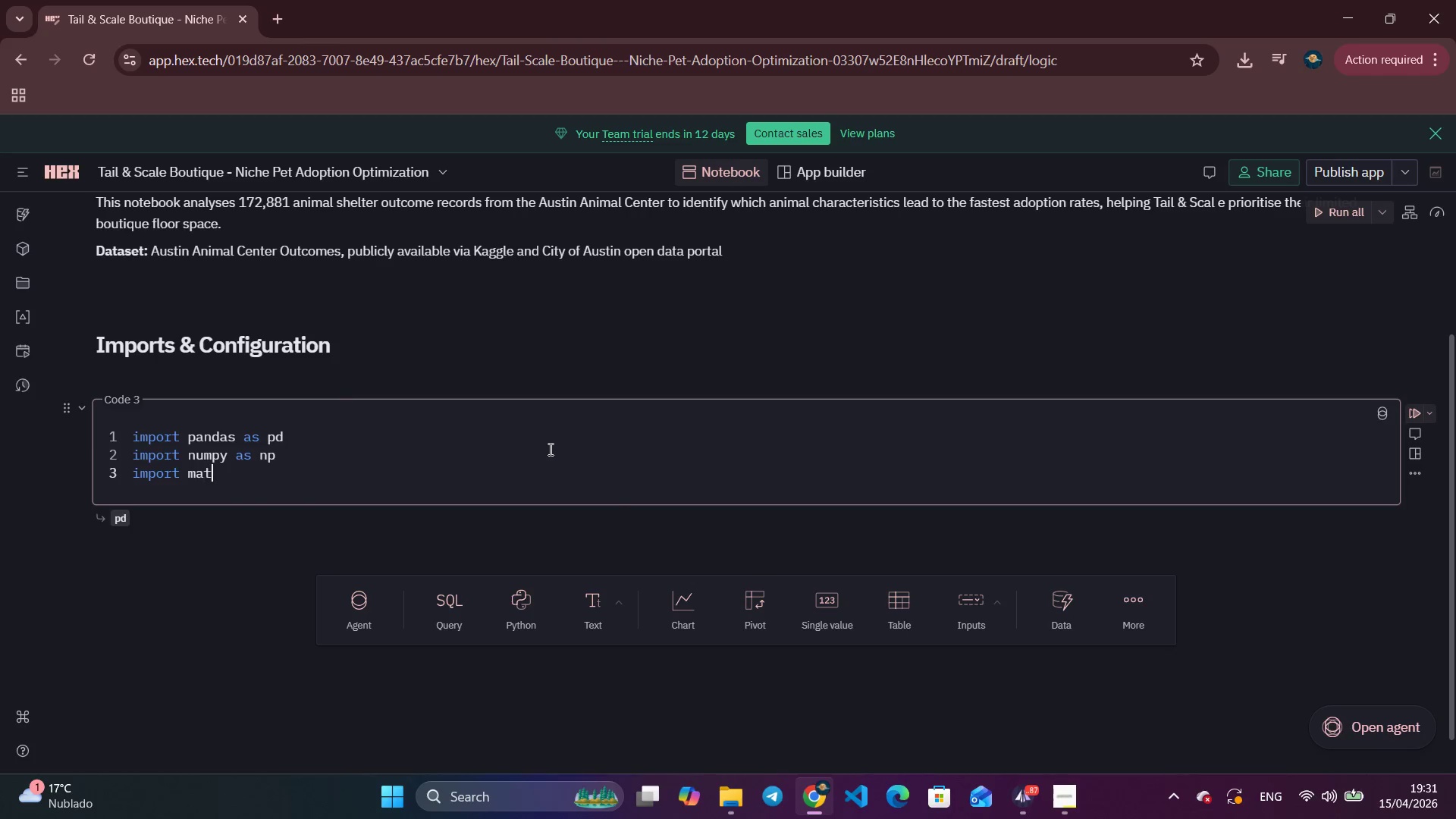 
type( matp)
 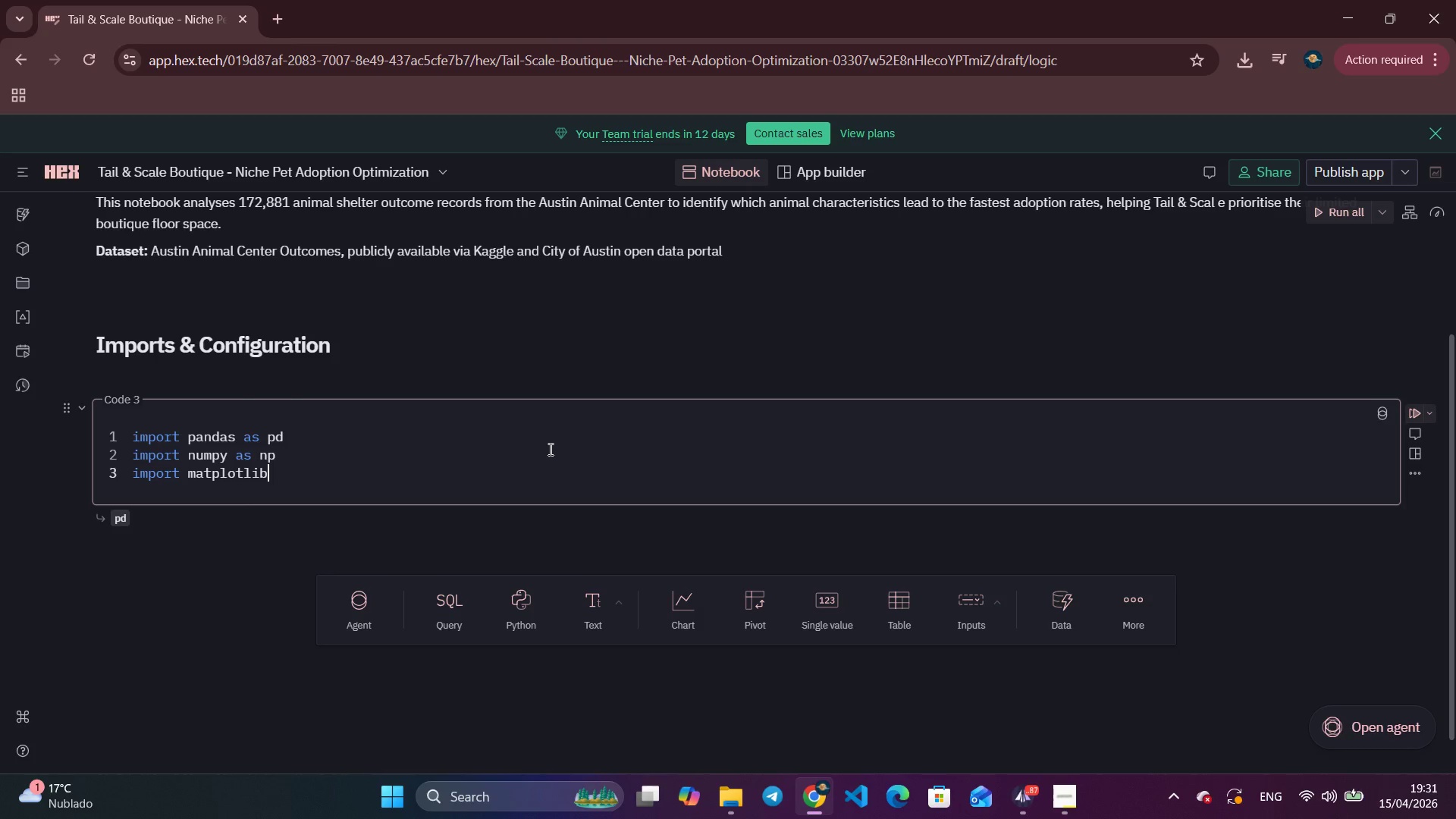 
key(Enter)
 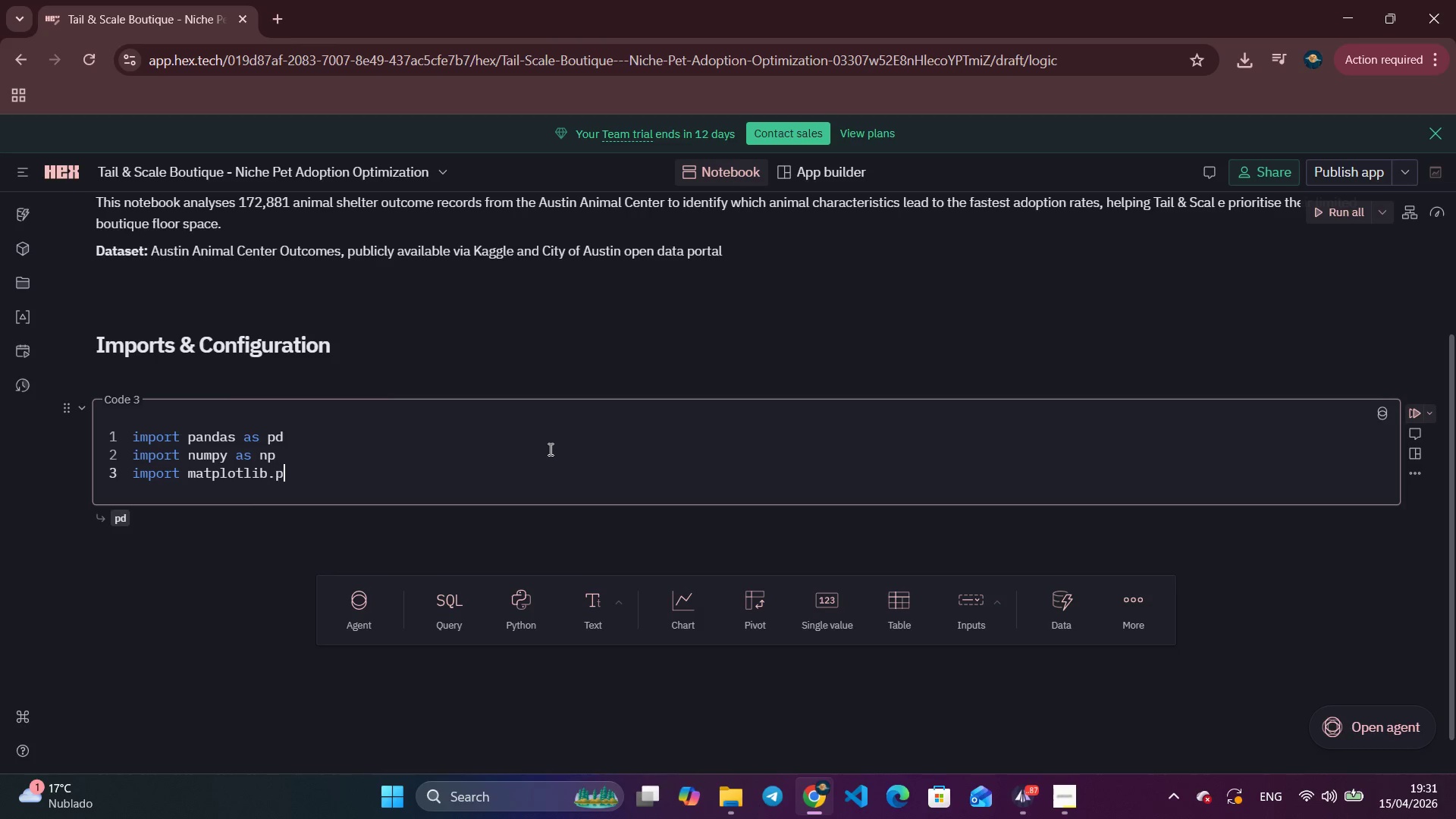 
type(.pyplot )
key(Tab)
 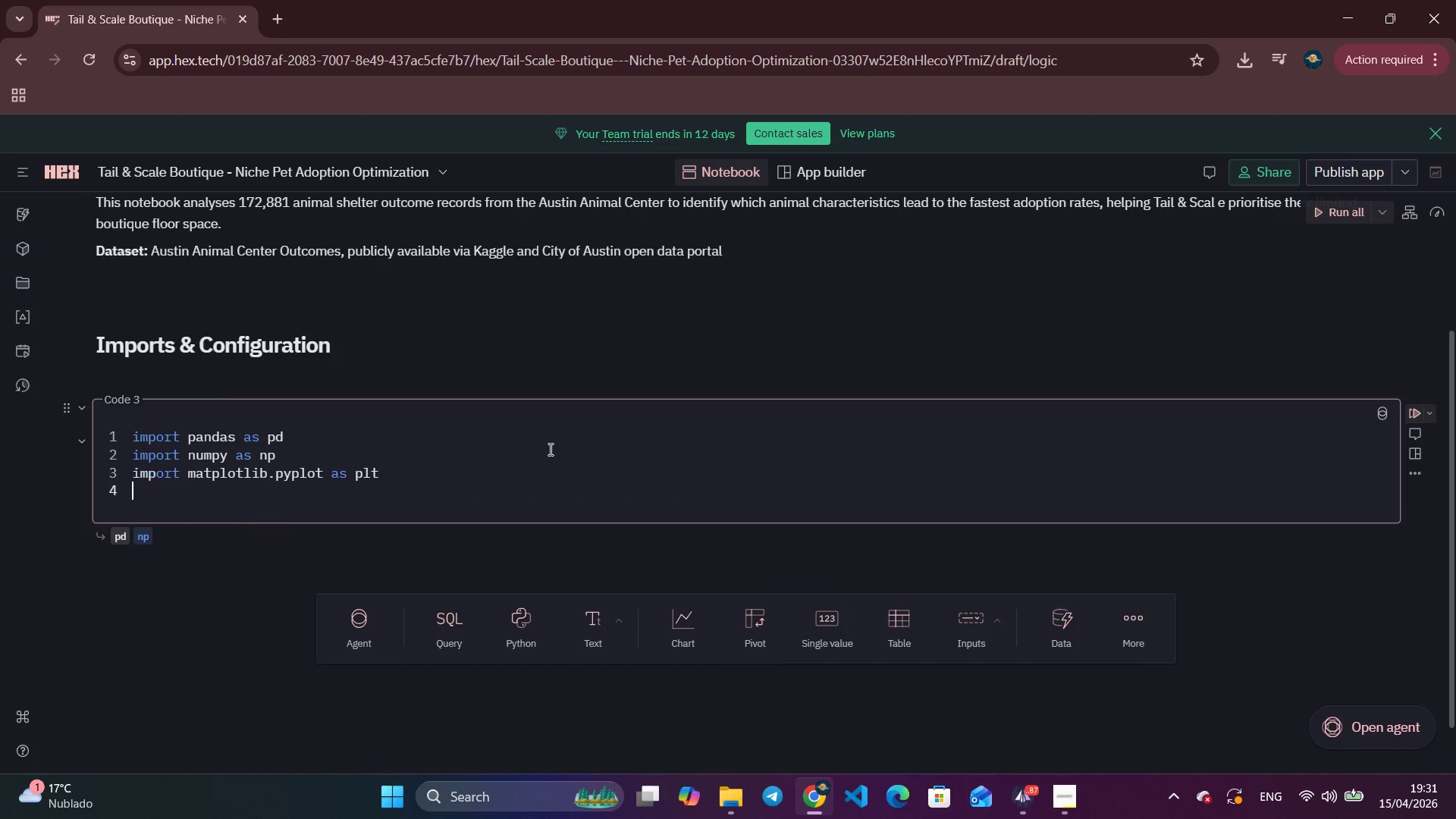 
key(Enter)
 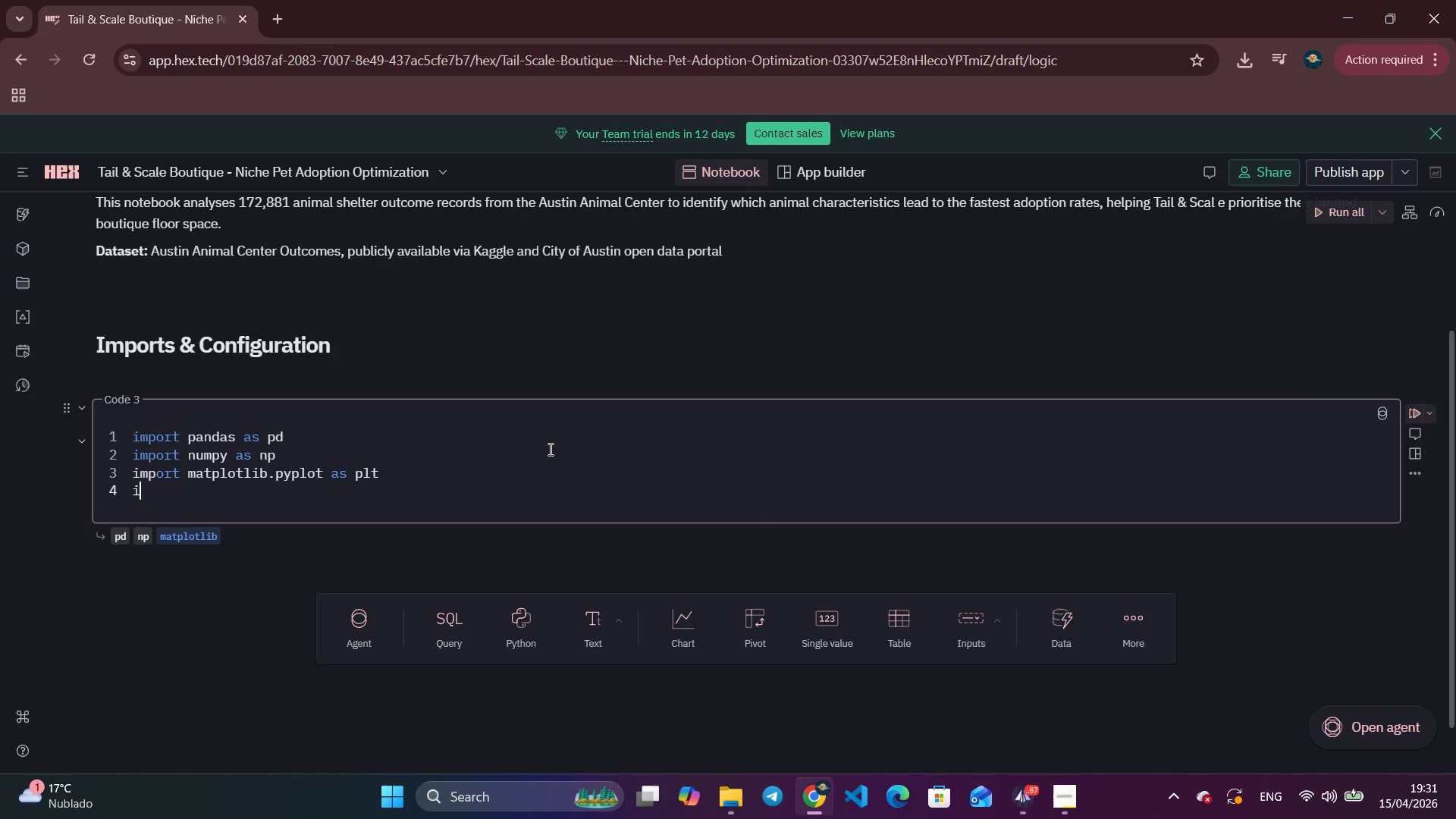 
type(imort)
 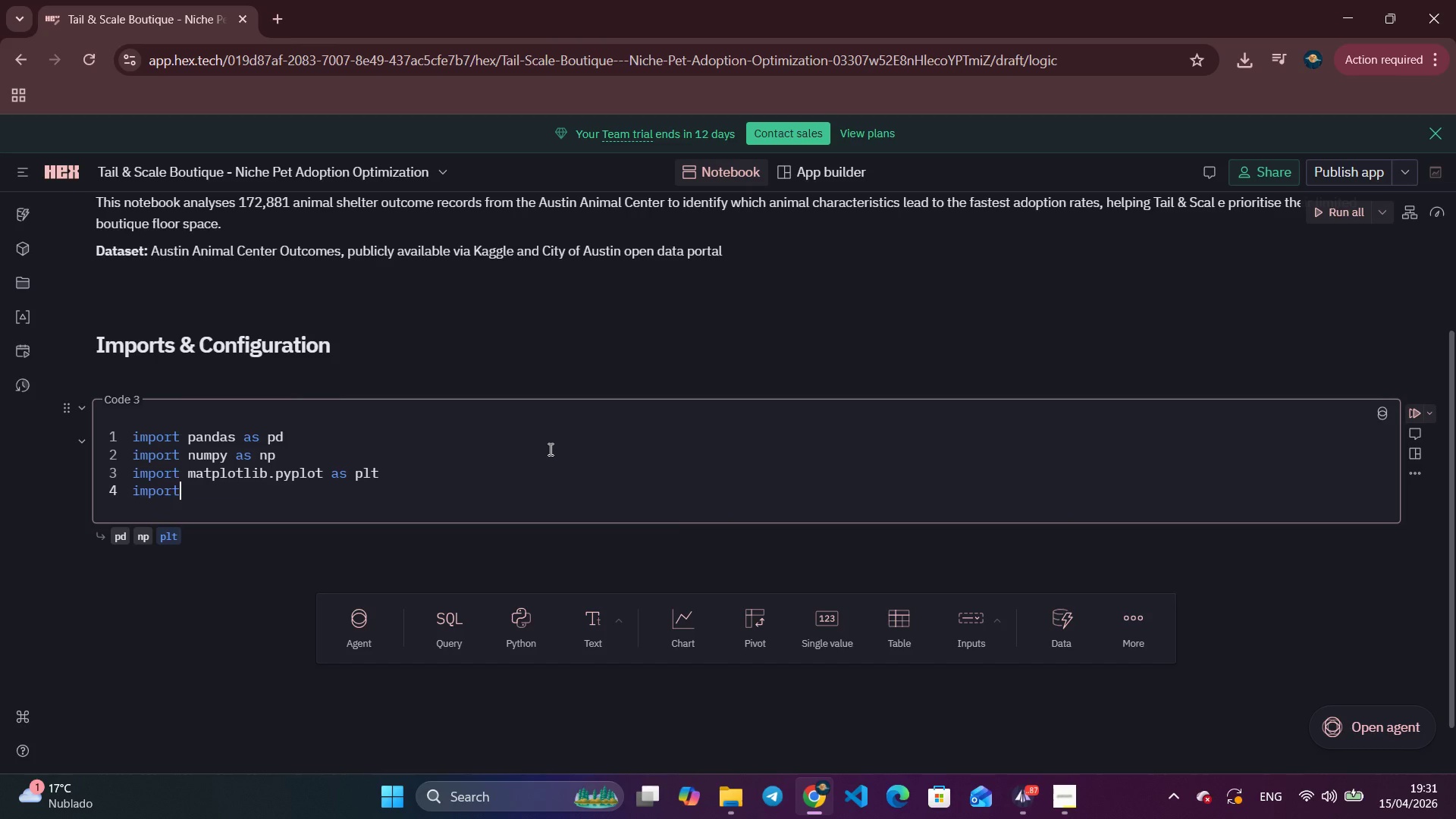 
key(Enter)
 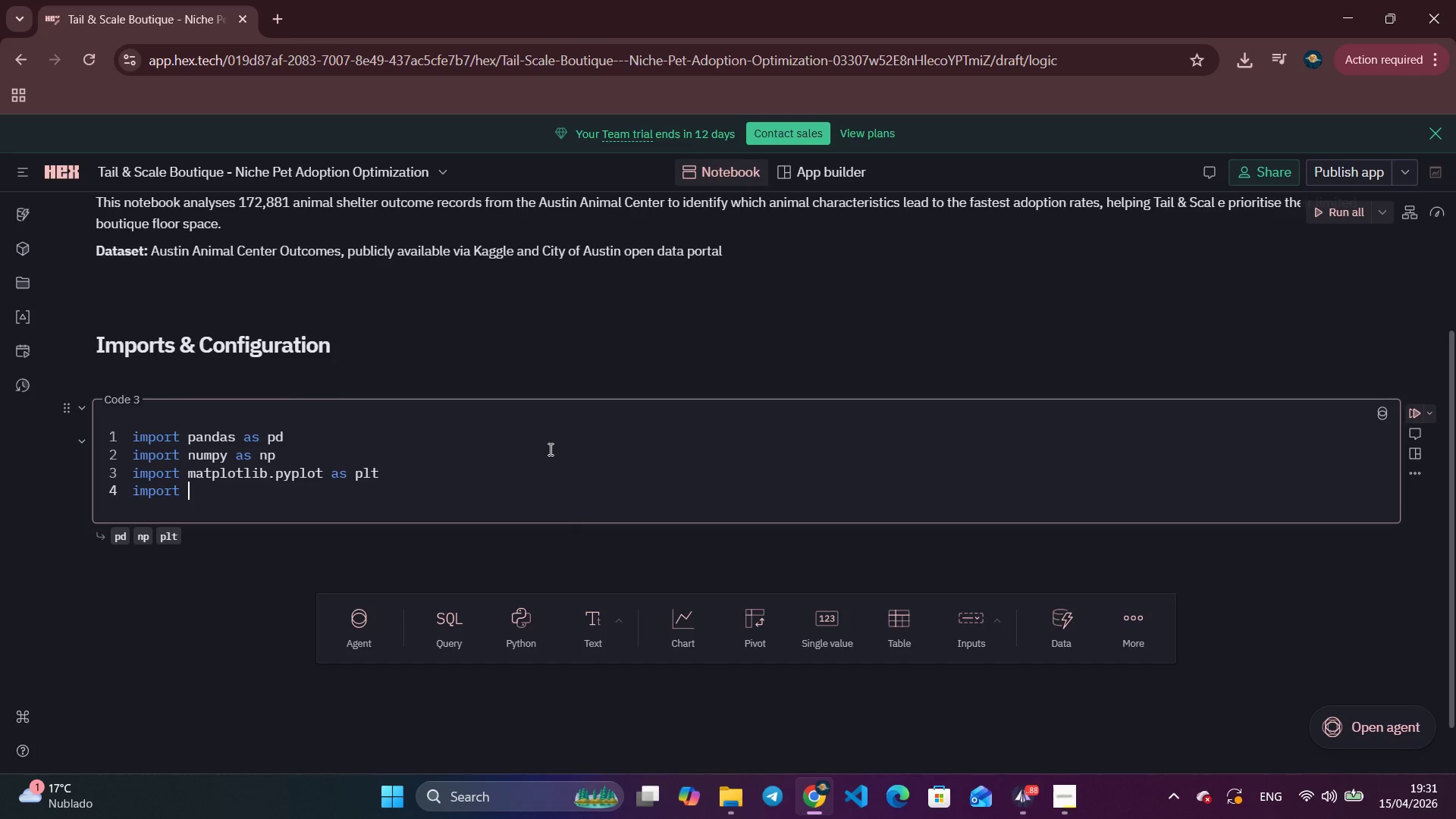 
type( matplot)
 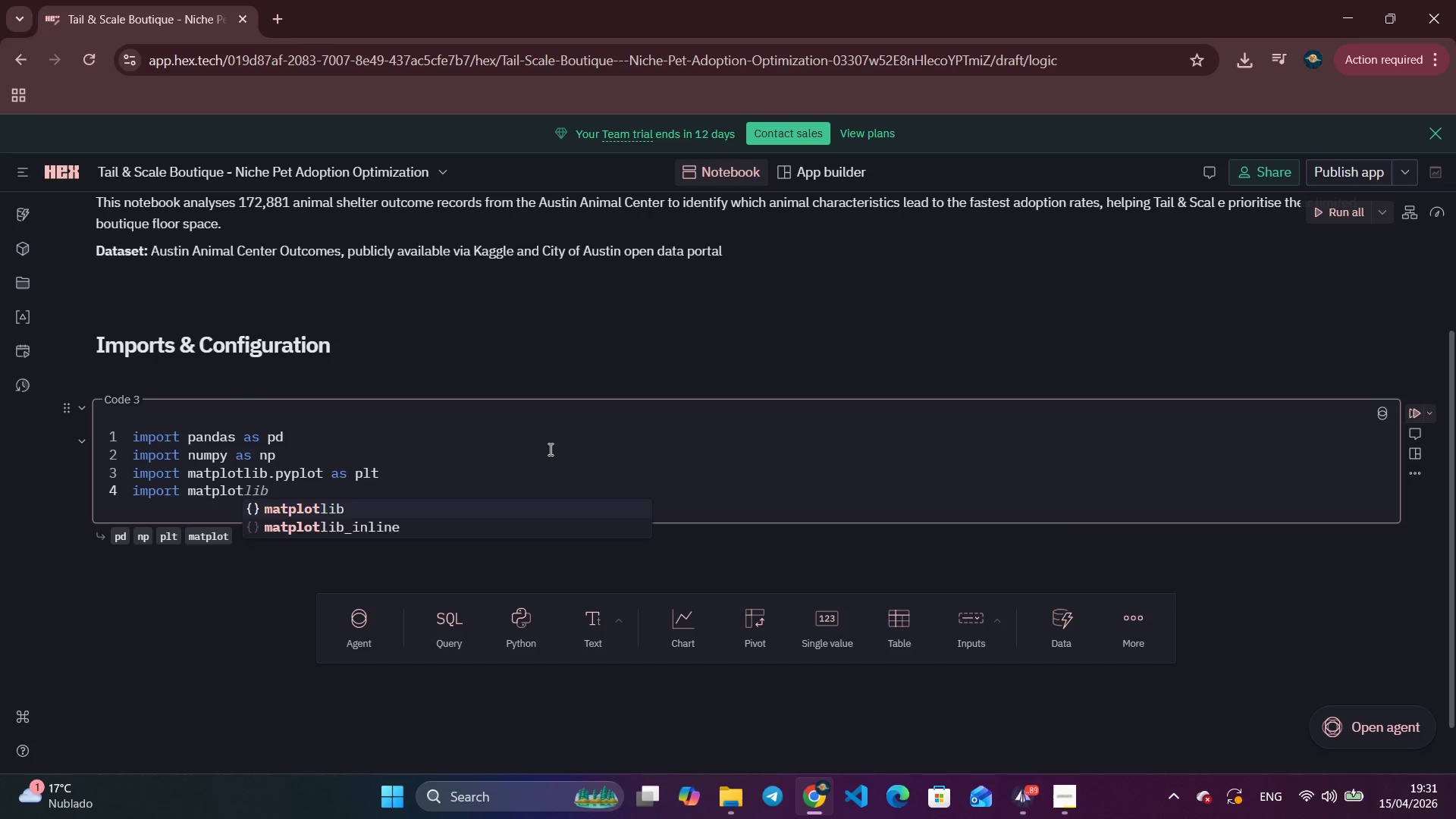 
key(Enter)
 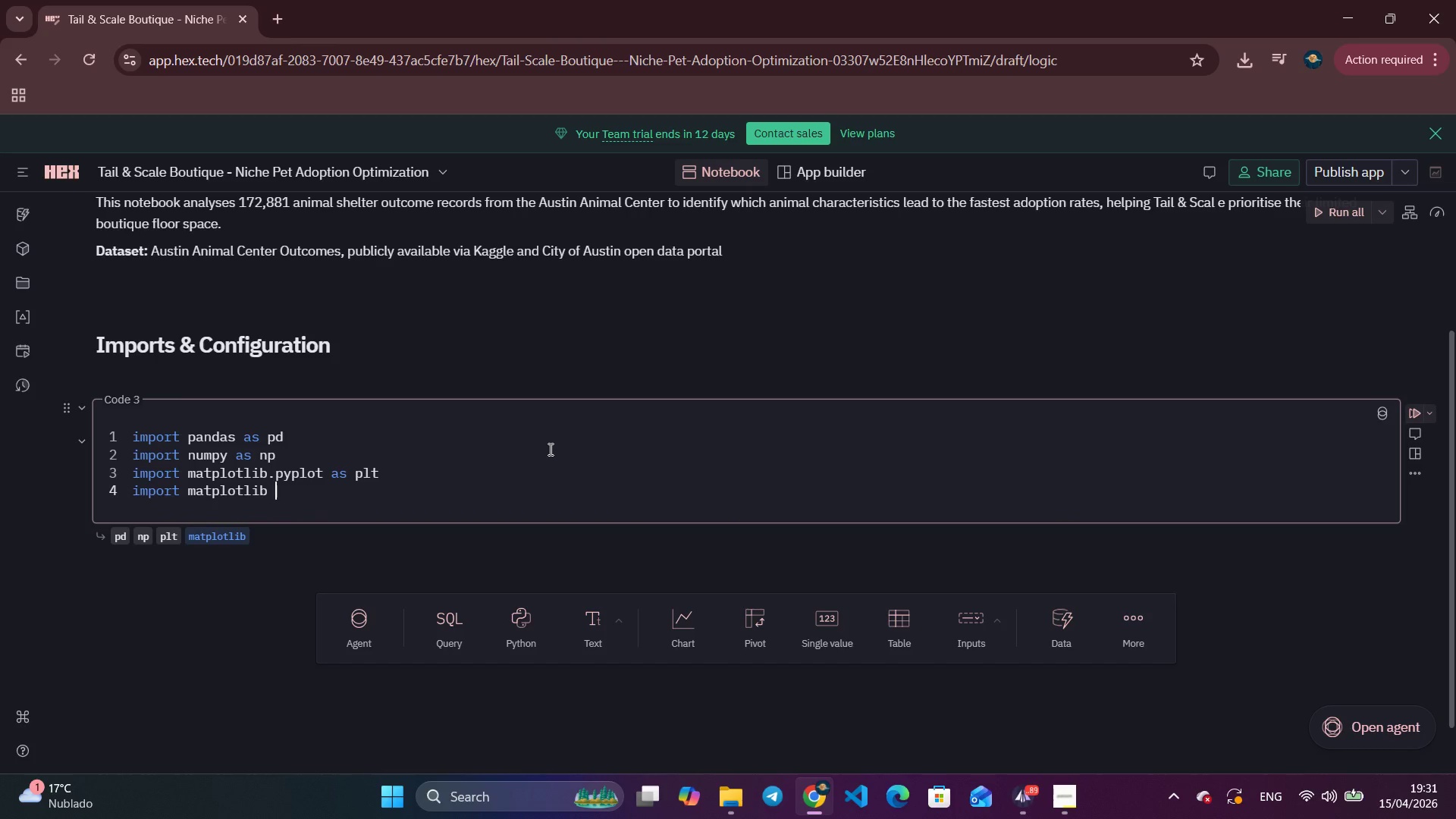 
type( )
key(Backspace)
type(.patches as )
key(Tab)
 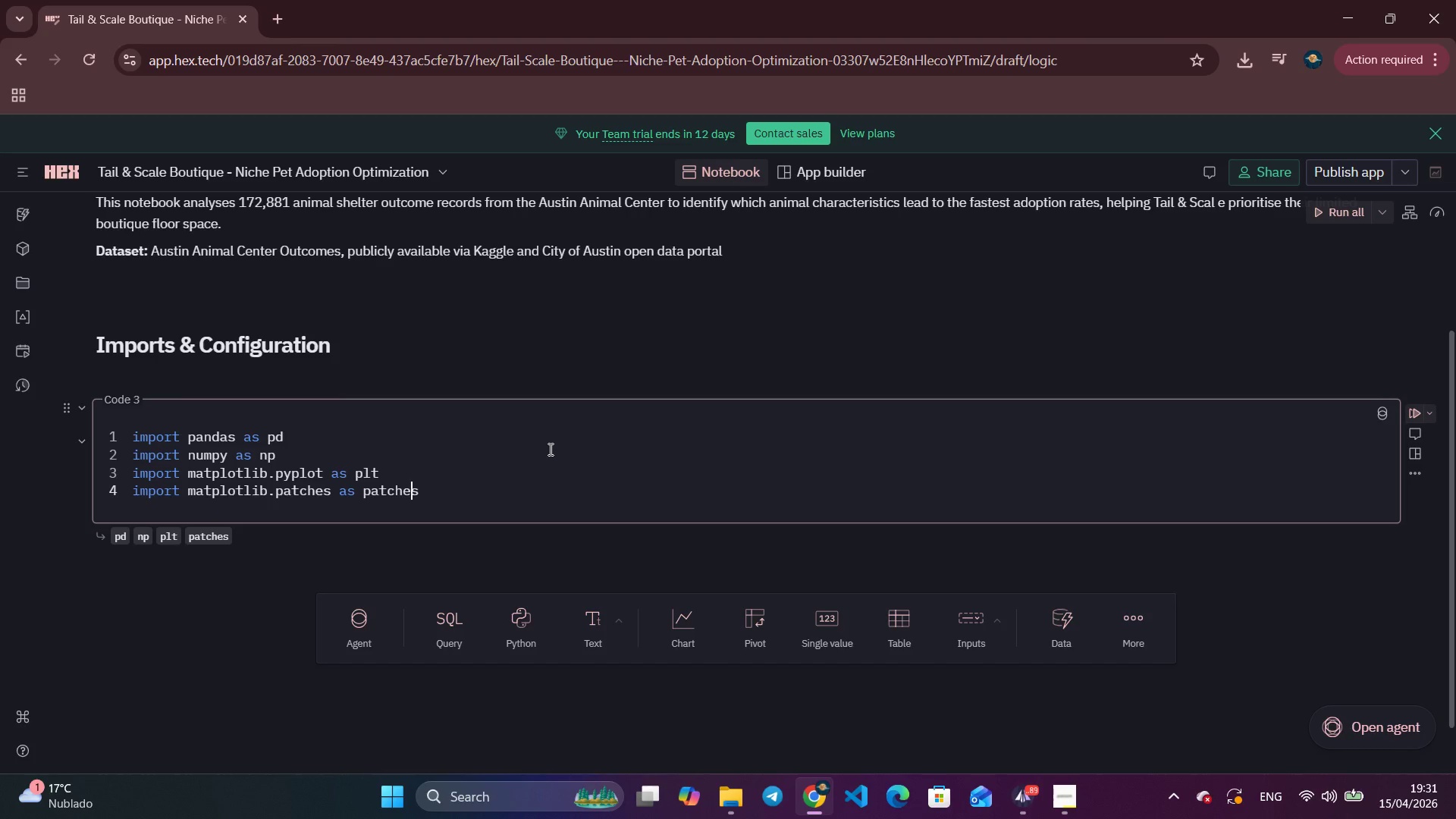 
hold_key(key=ArrowLeft, duration=0.52)
 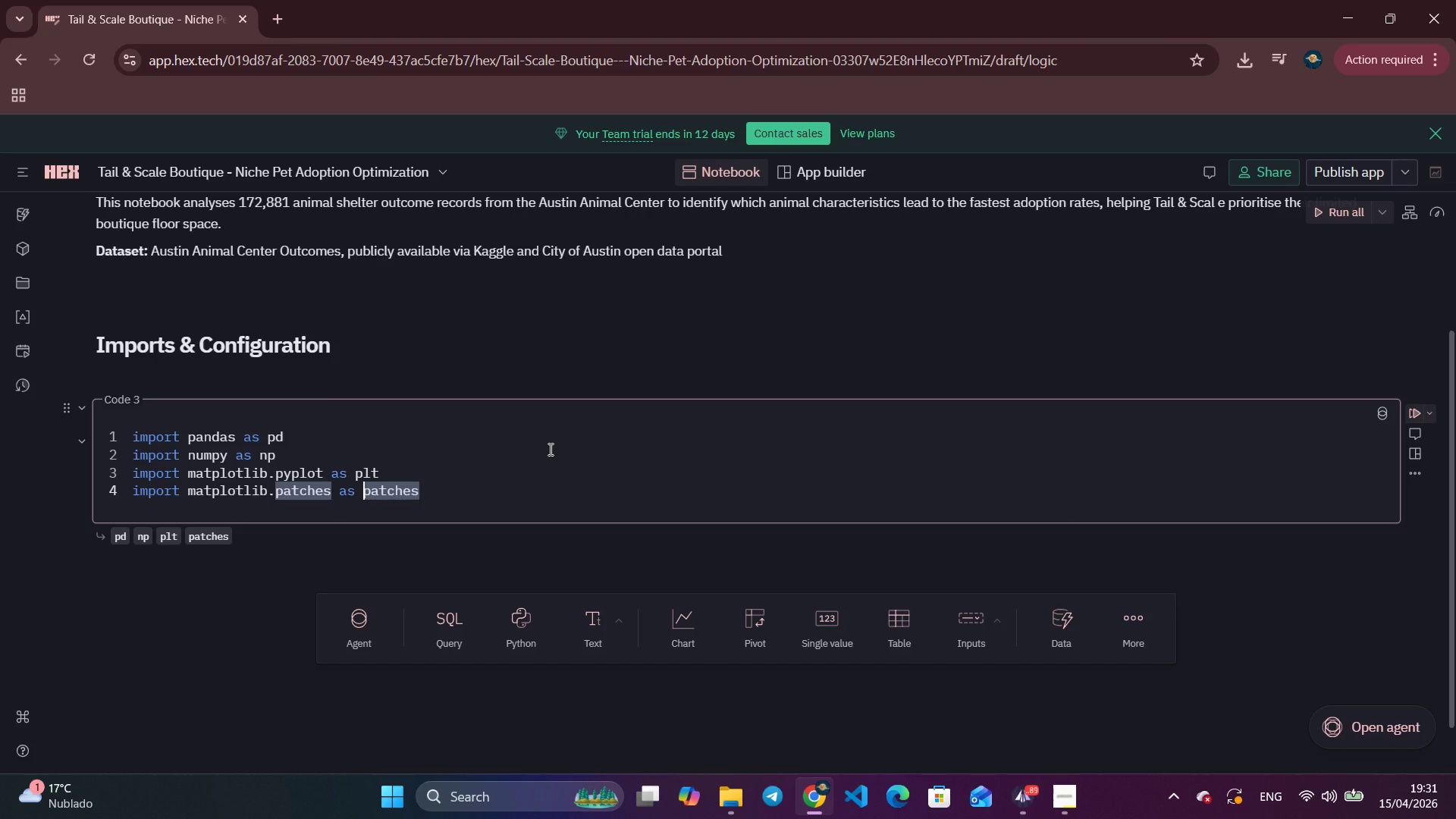 
key(ArrowLeft)
 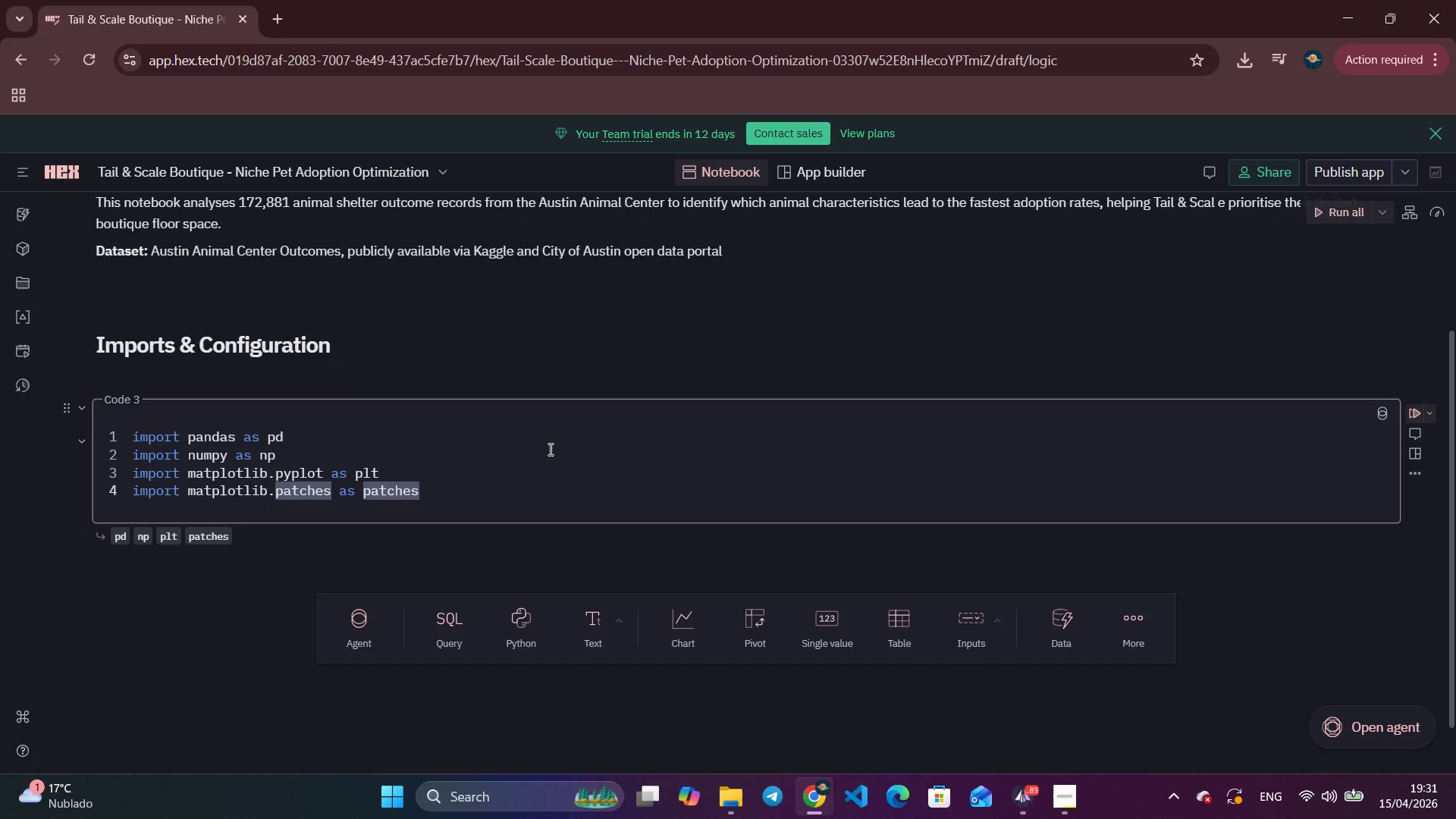 
key(ArrowLeft)
 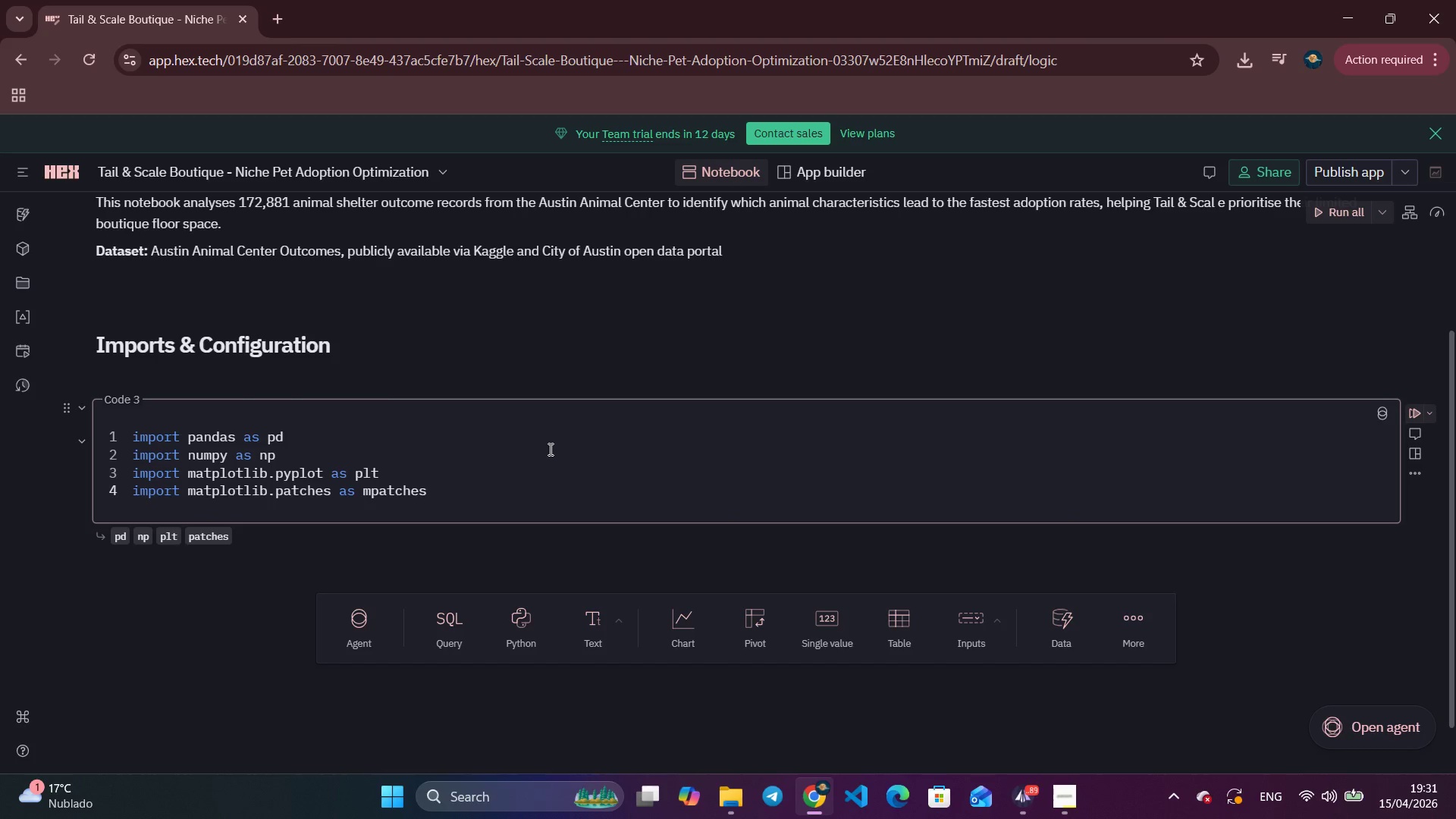 
key(M)
 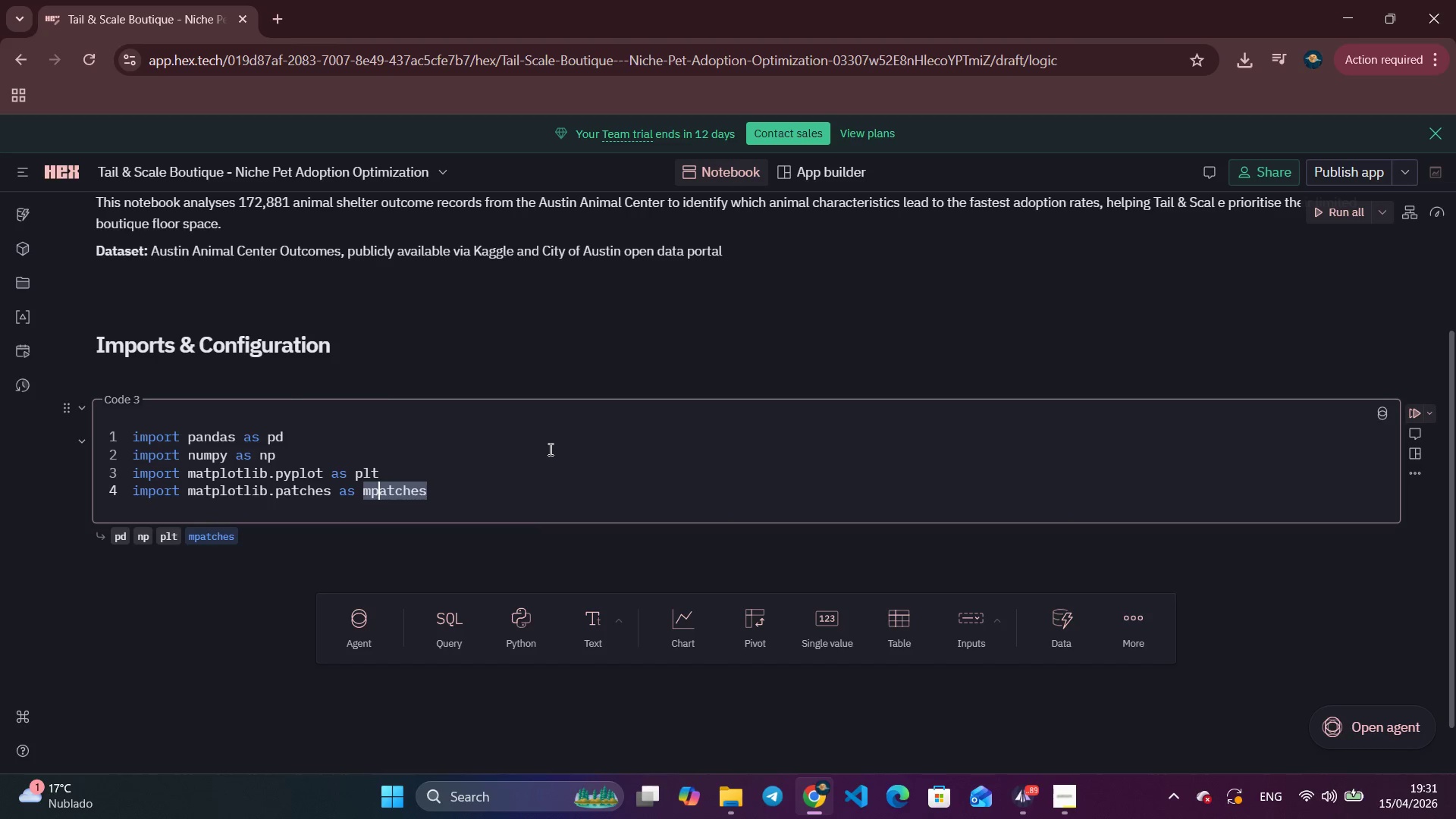 
hold_key(key=ArrowRight, duration=0.64)
 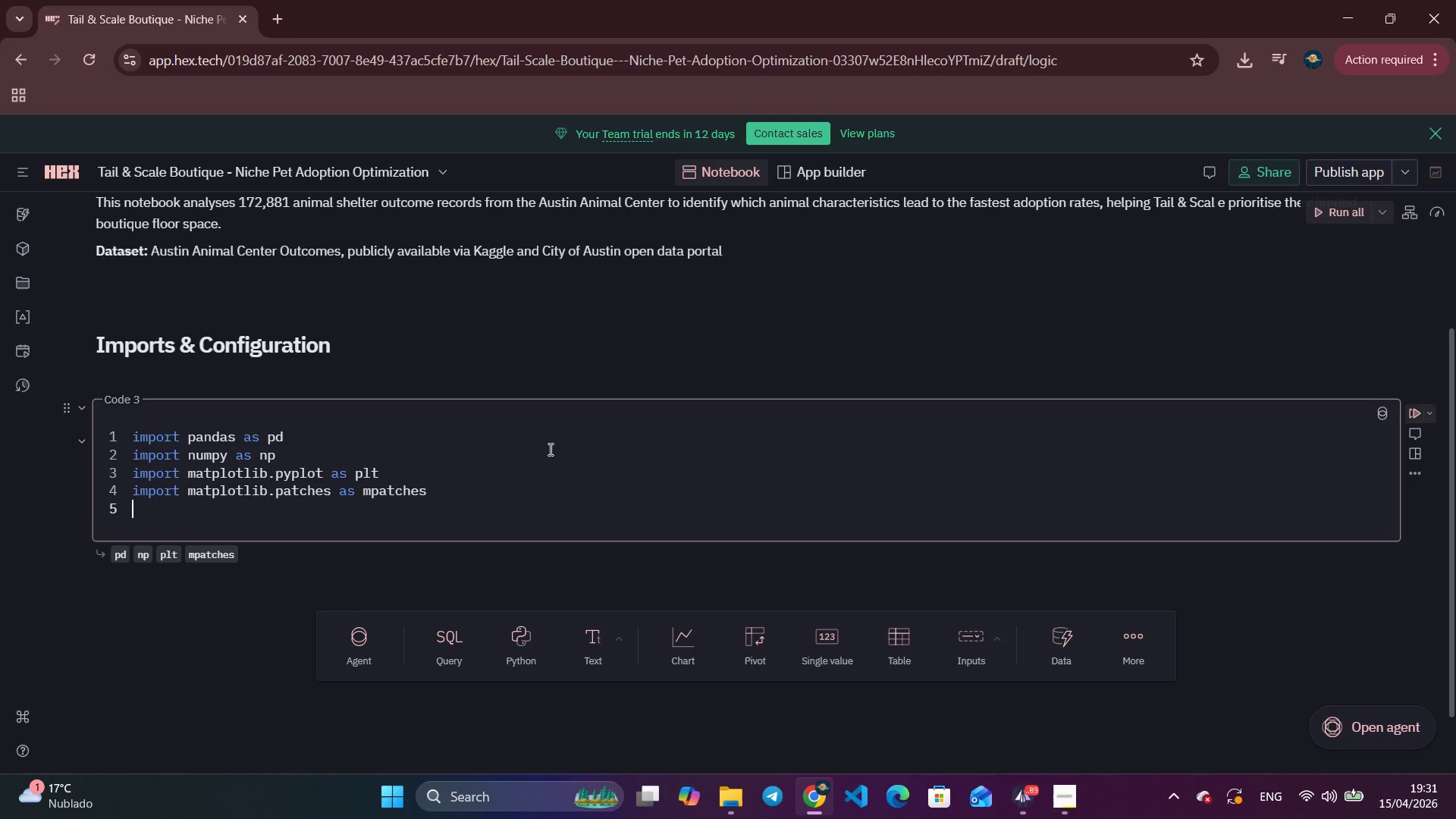 
key(Enter)
 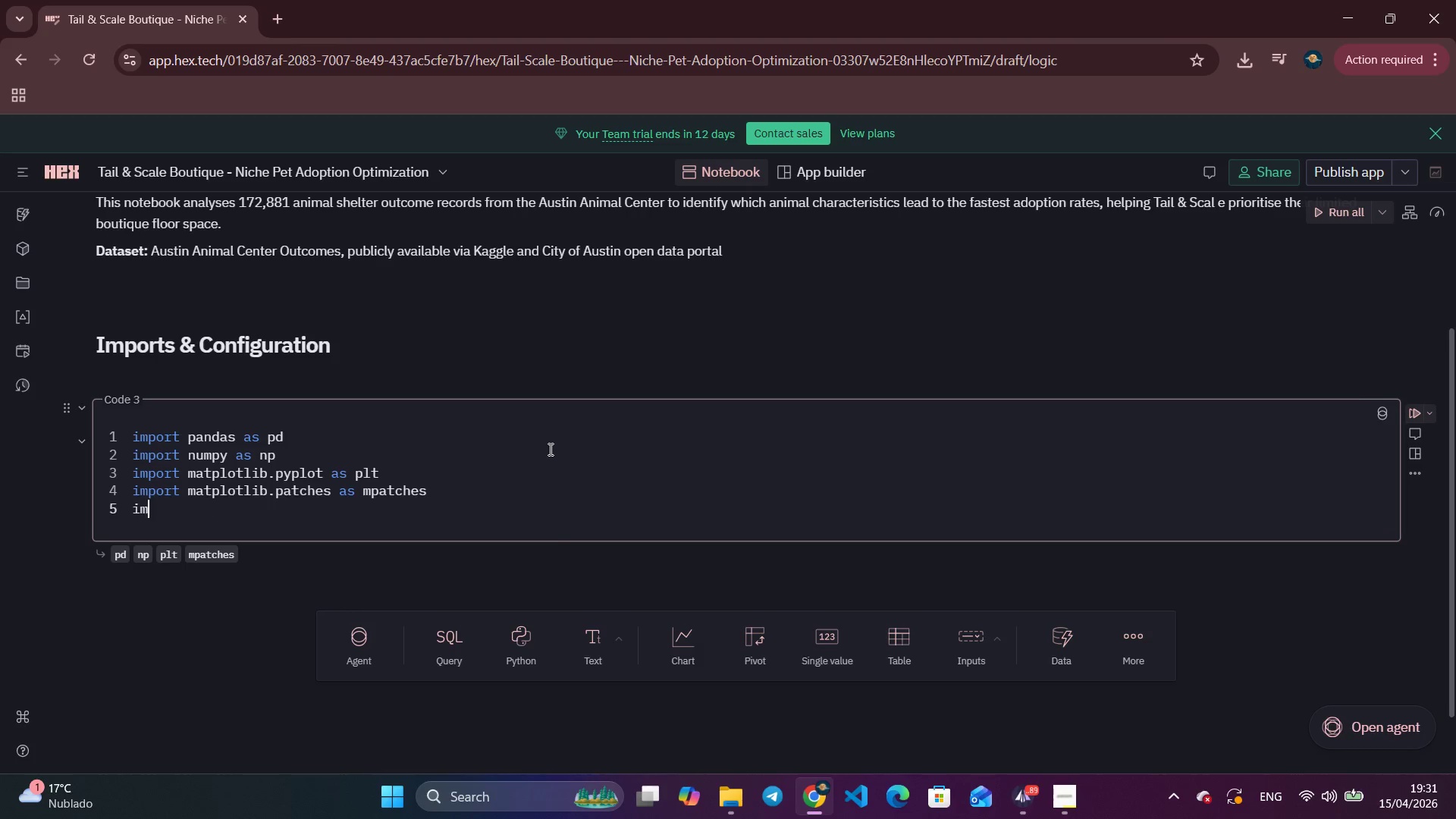 
type(imp)
 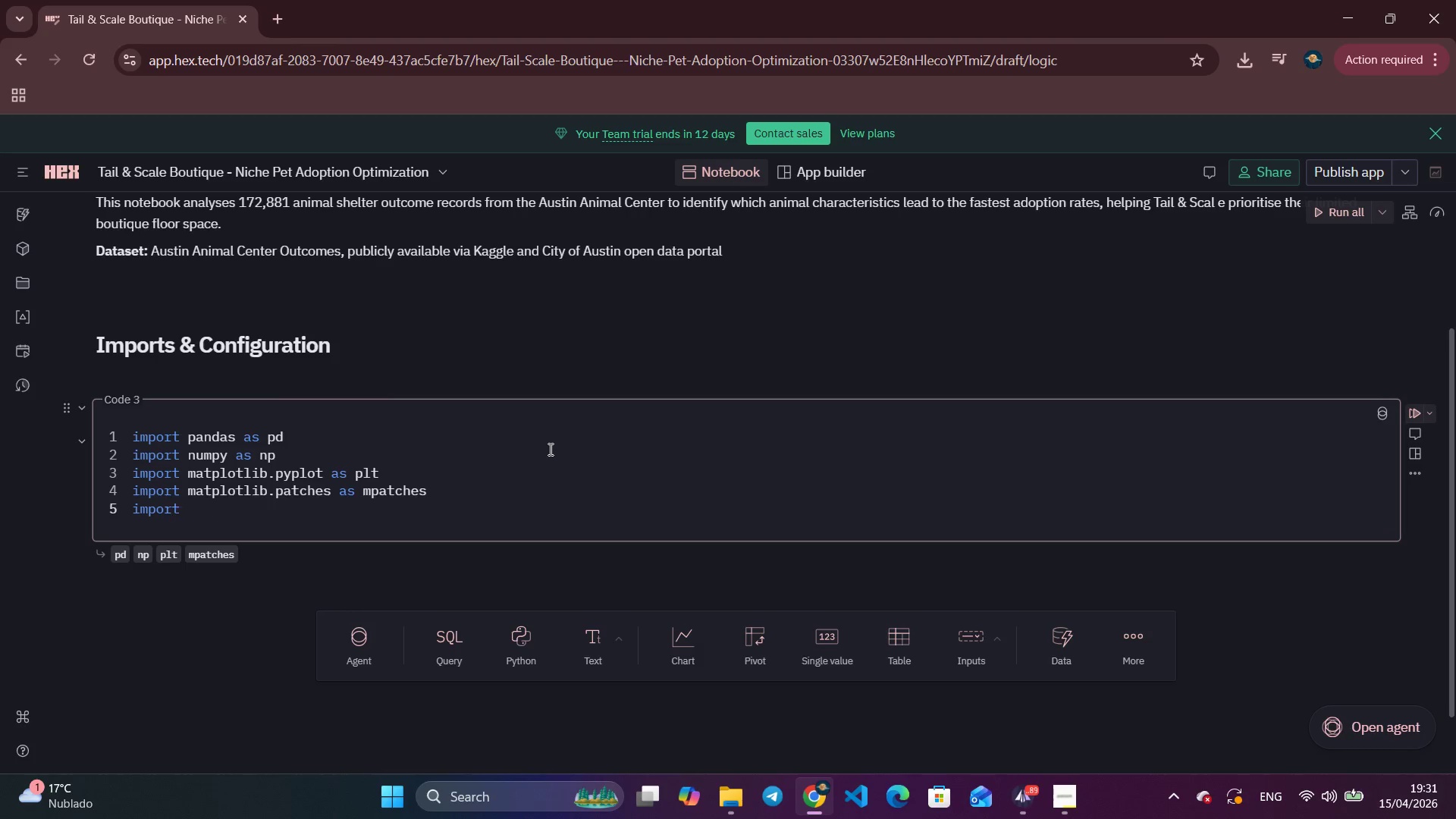 
key(Enter)
 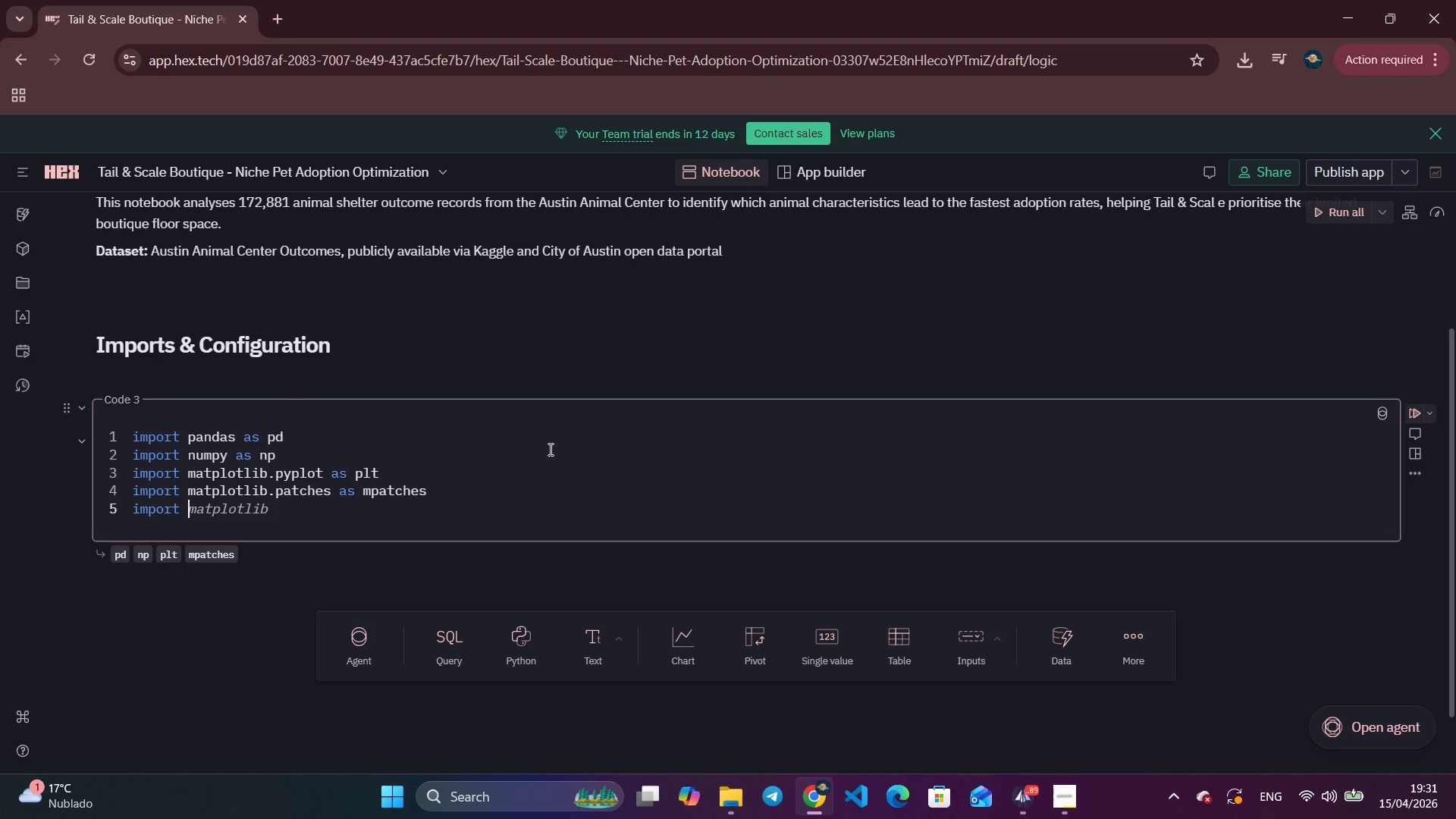 
type( ma)
key(Tab)
type(.ticker as )
key(Tab)
 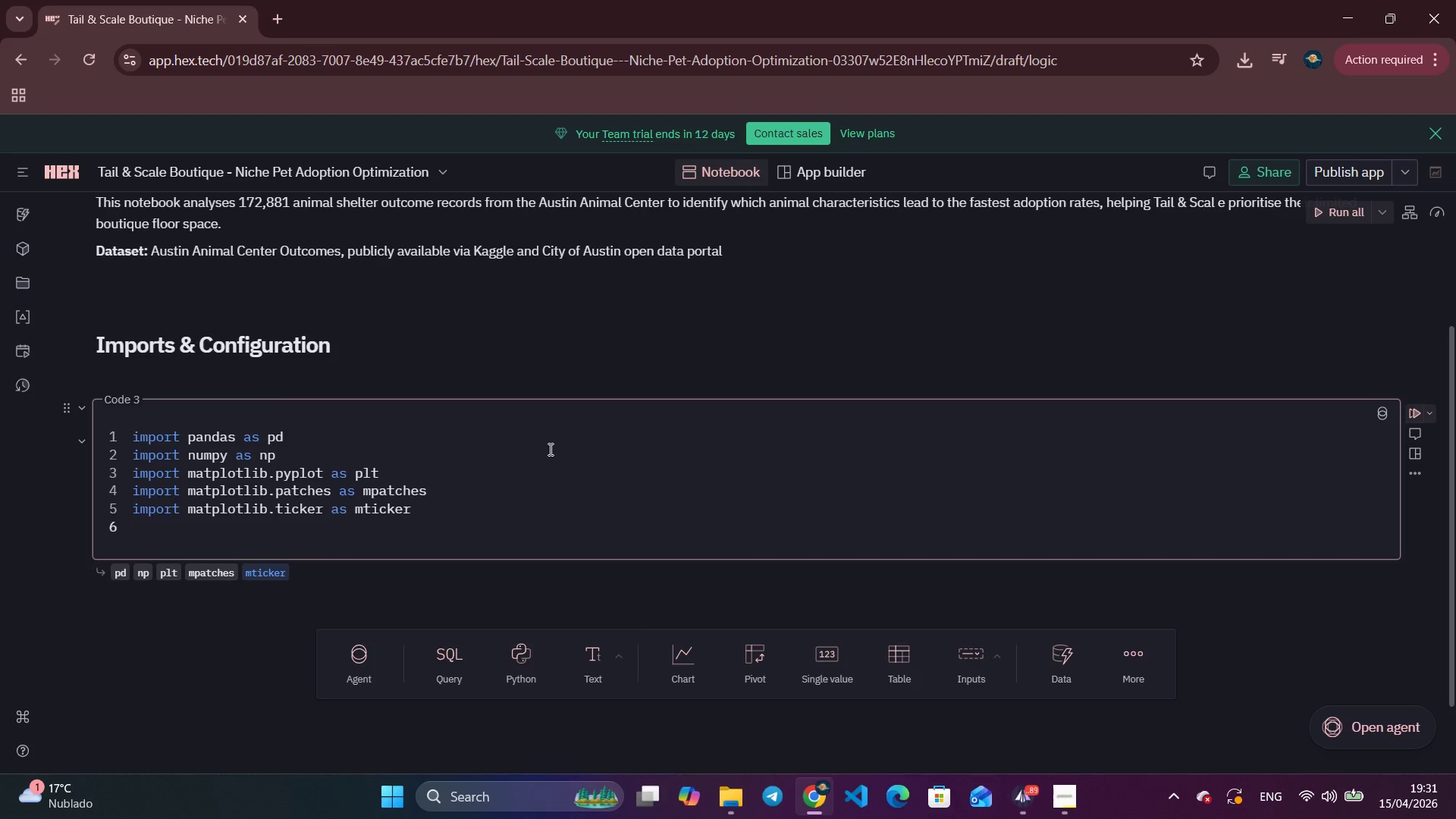 
key(Enter)
 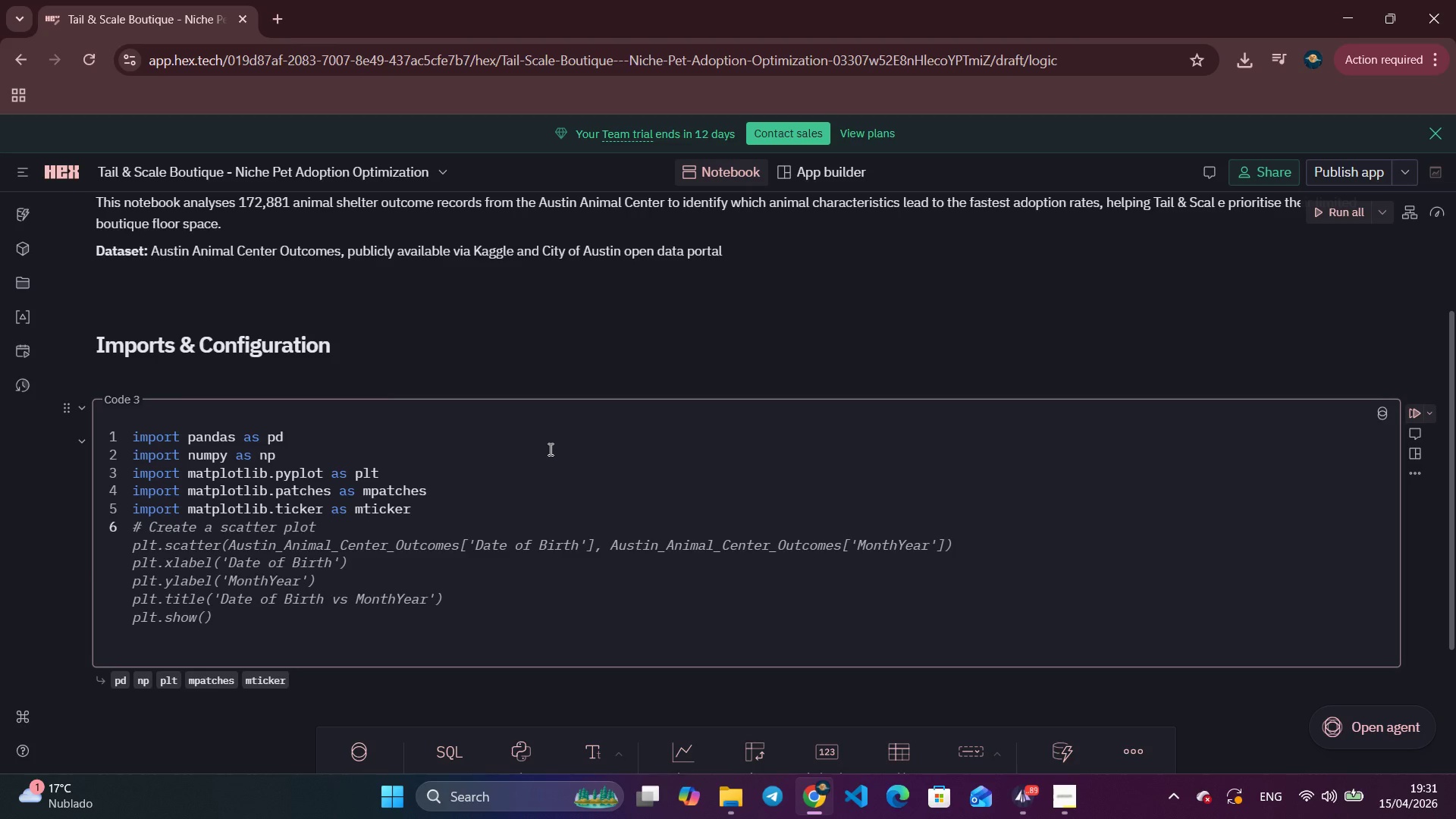 
type(import seas)
key(Backspace)
type(b)
 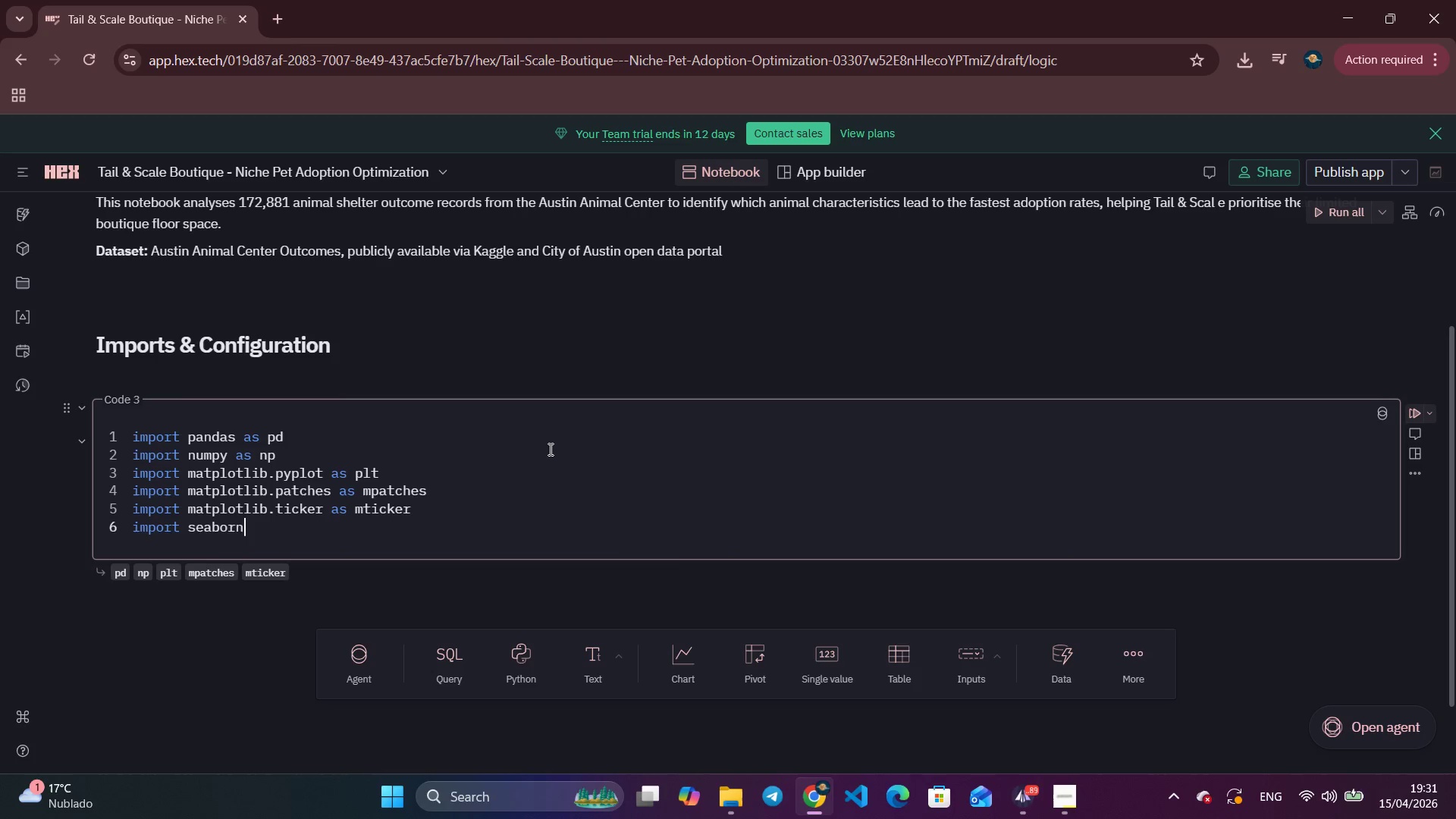 
key(Enter)
 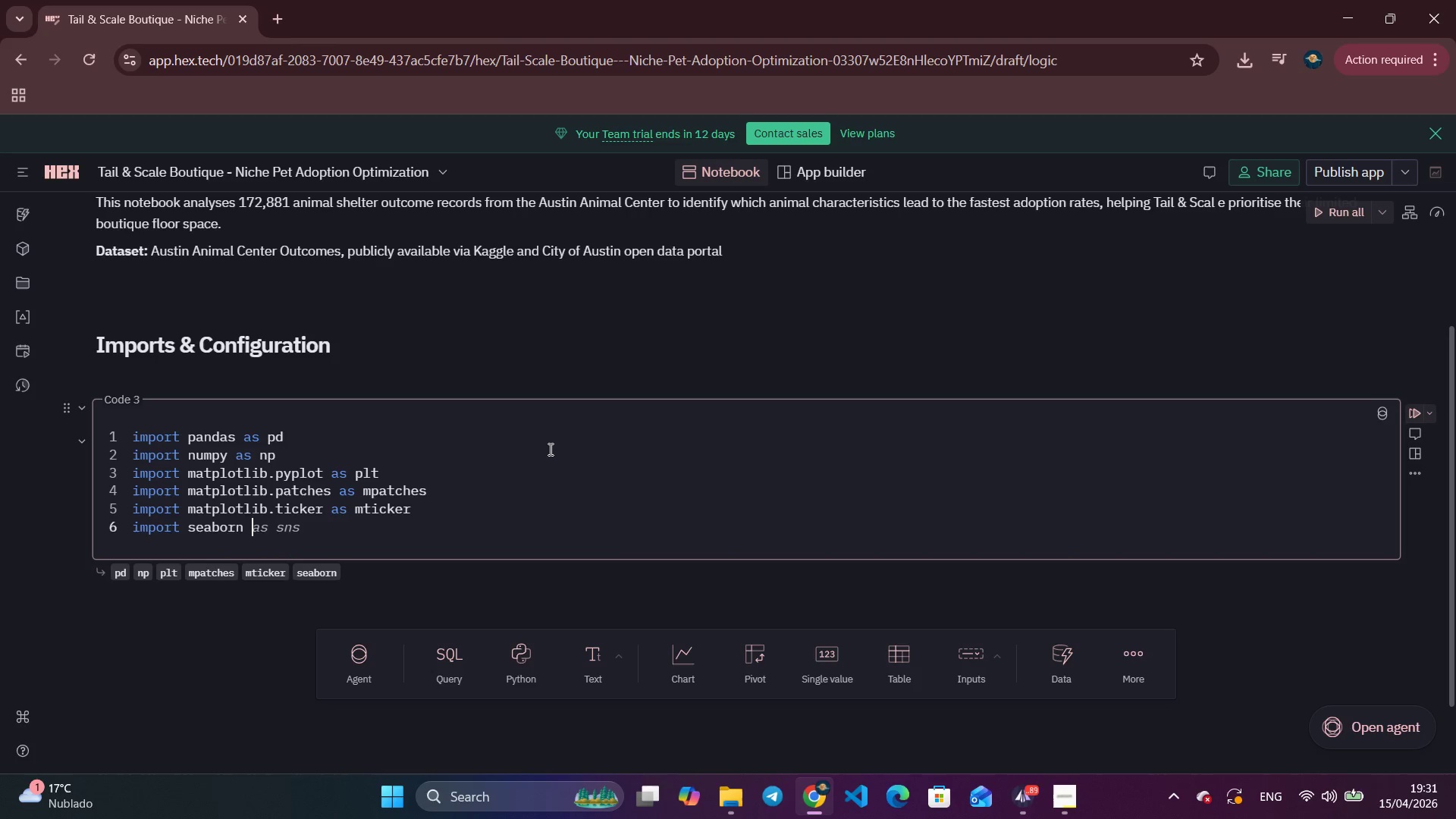 
type( as )
key(Tab)
 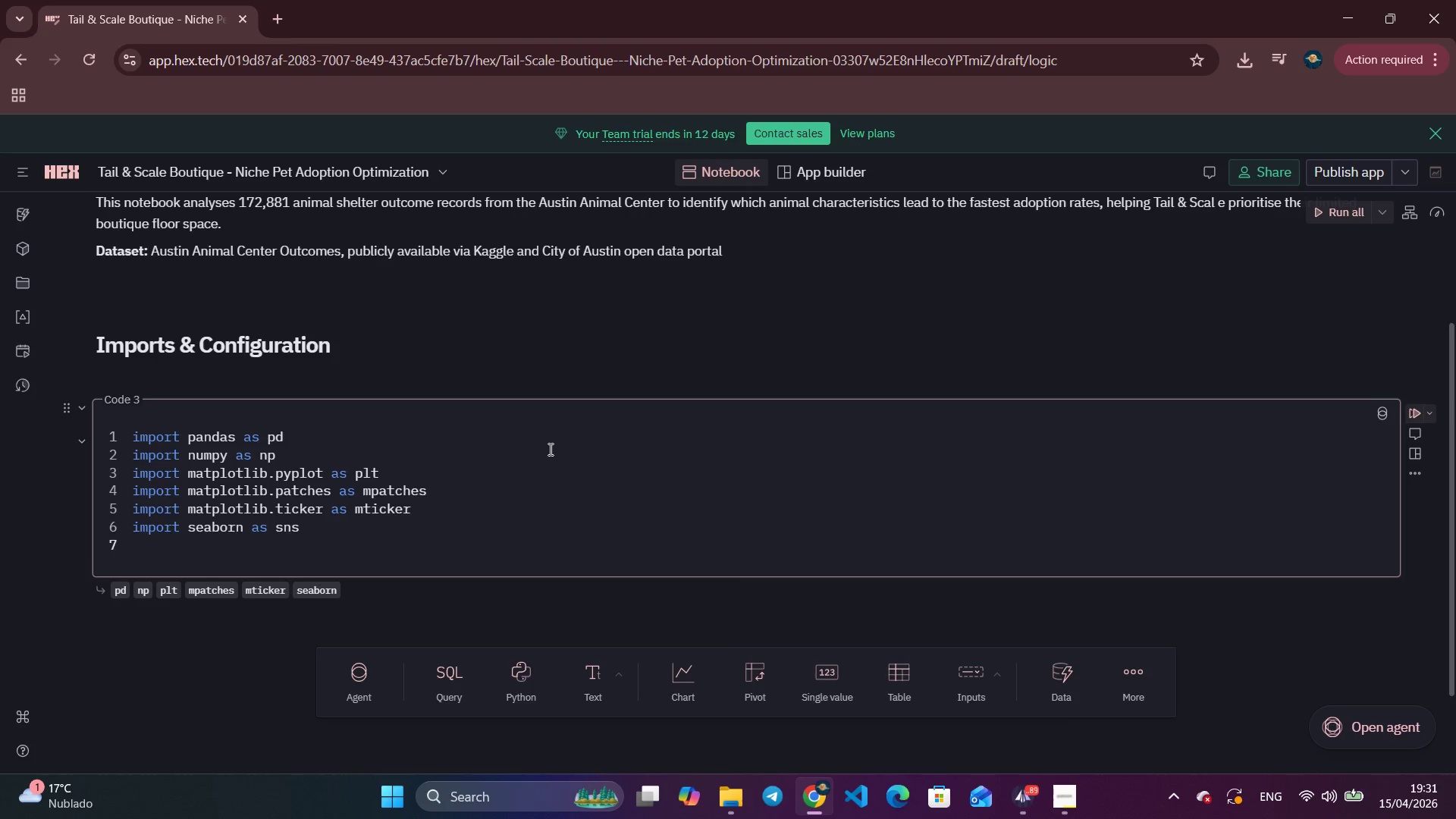 
key(Enter)
 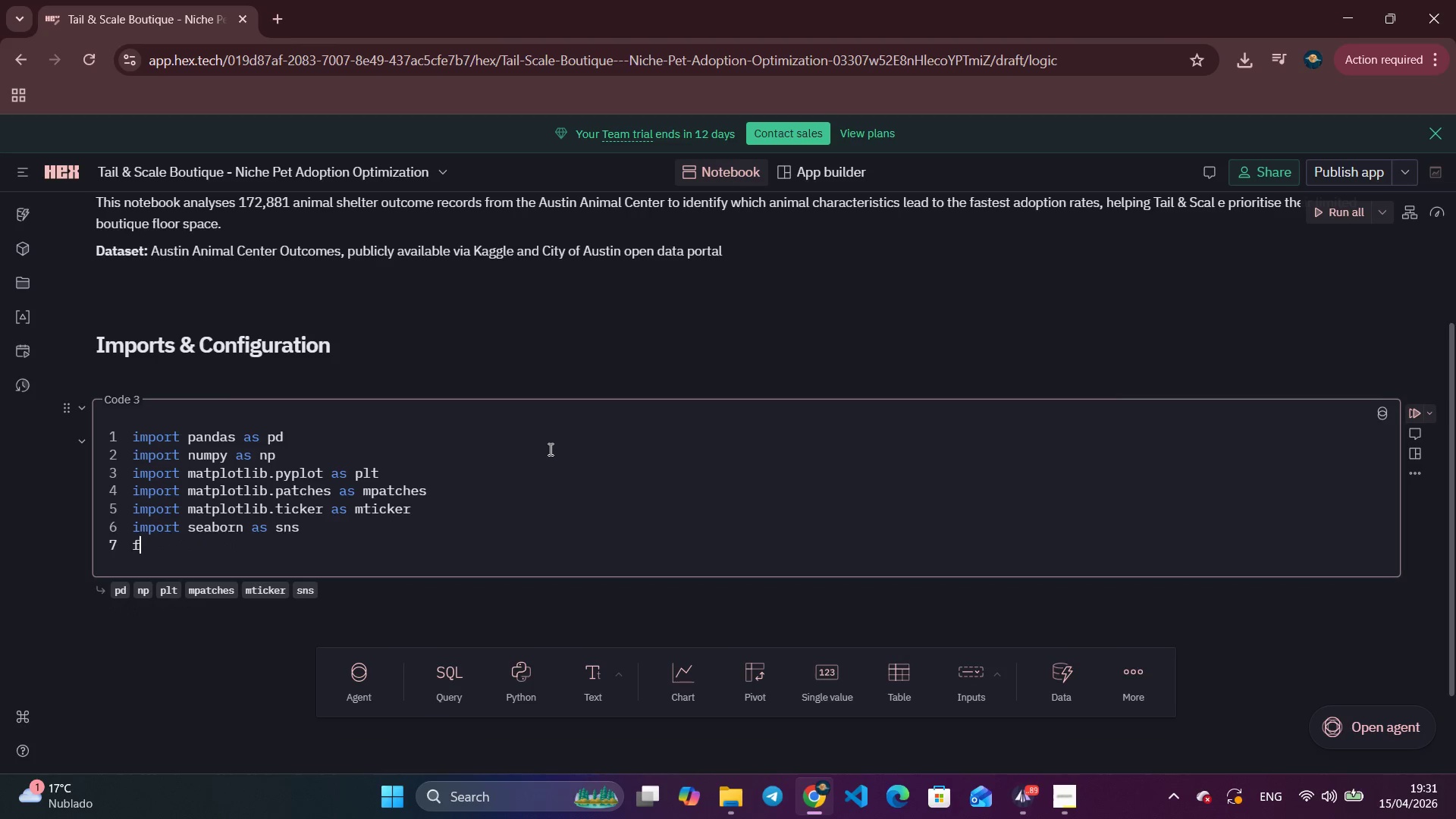 
type(from scipy imo)
key(Backspace)
type(p)
key(Tab)
 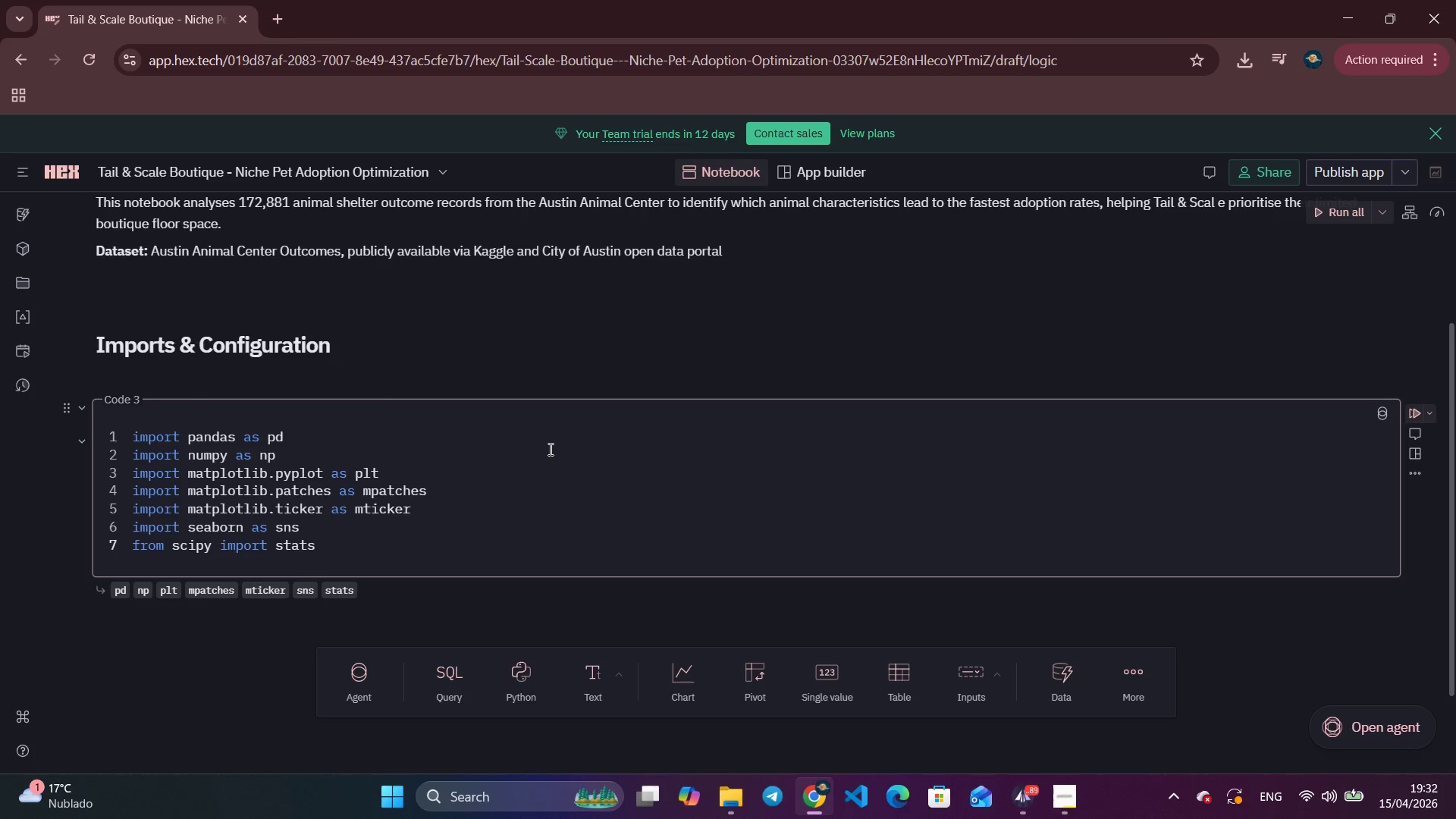 
key(Enter)
 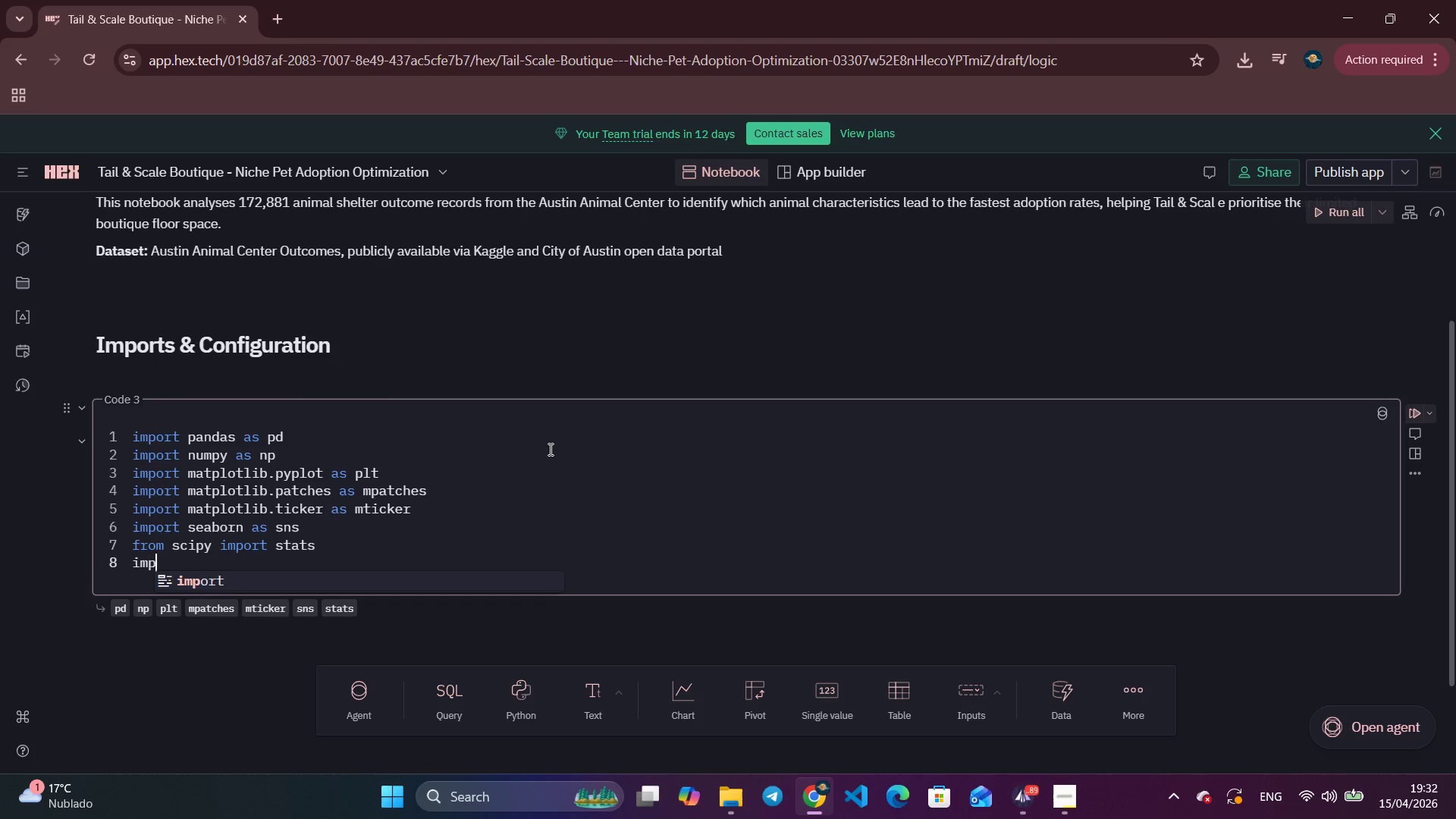 
type(import warnings)
 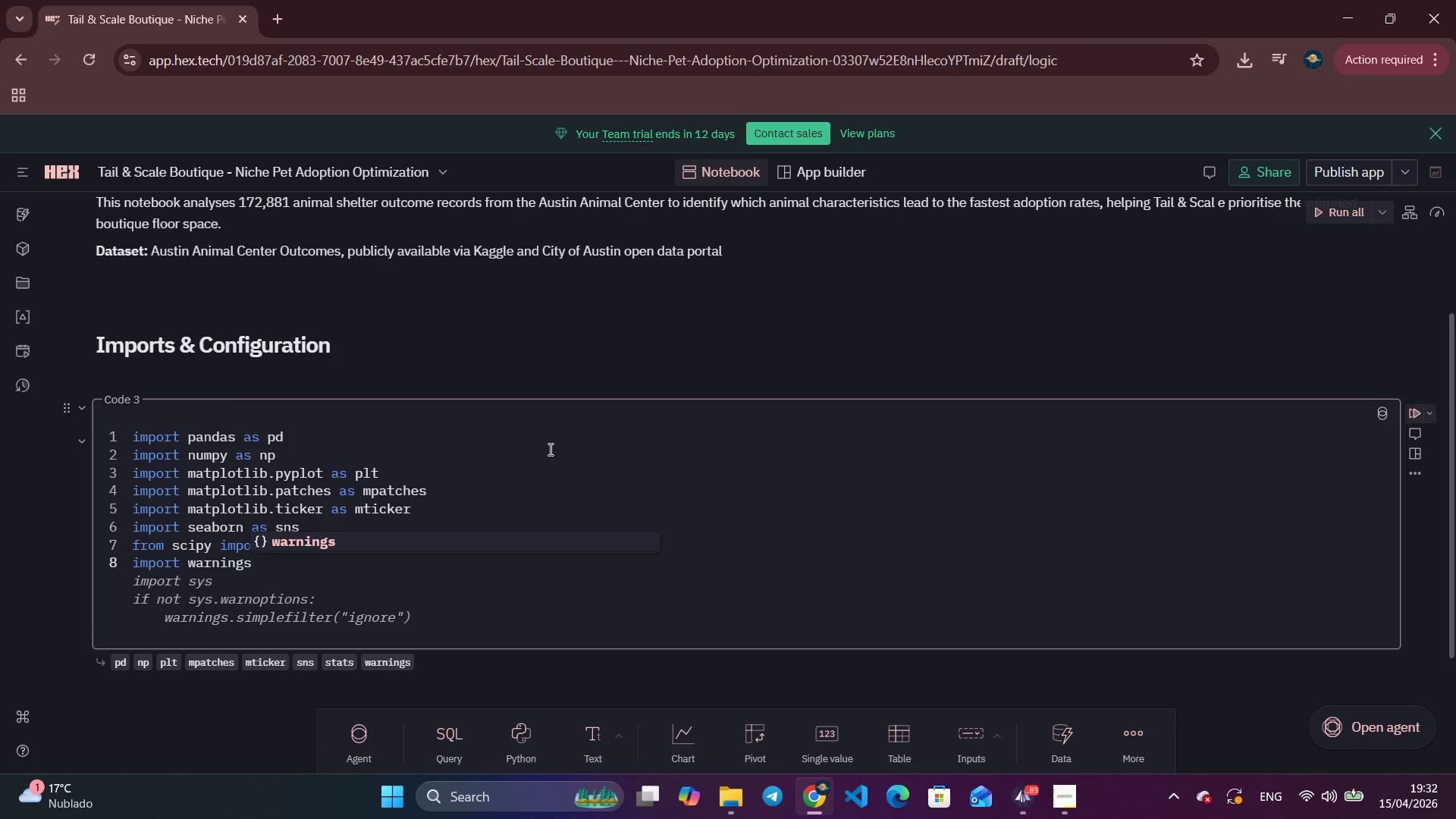 
key(Enter)
 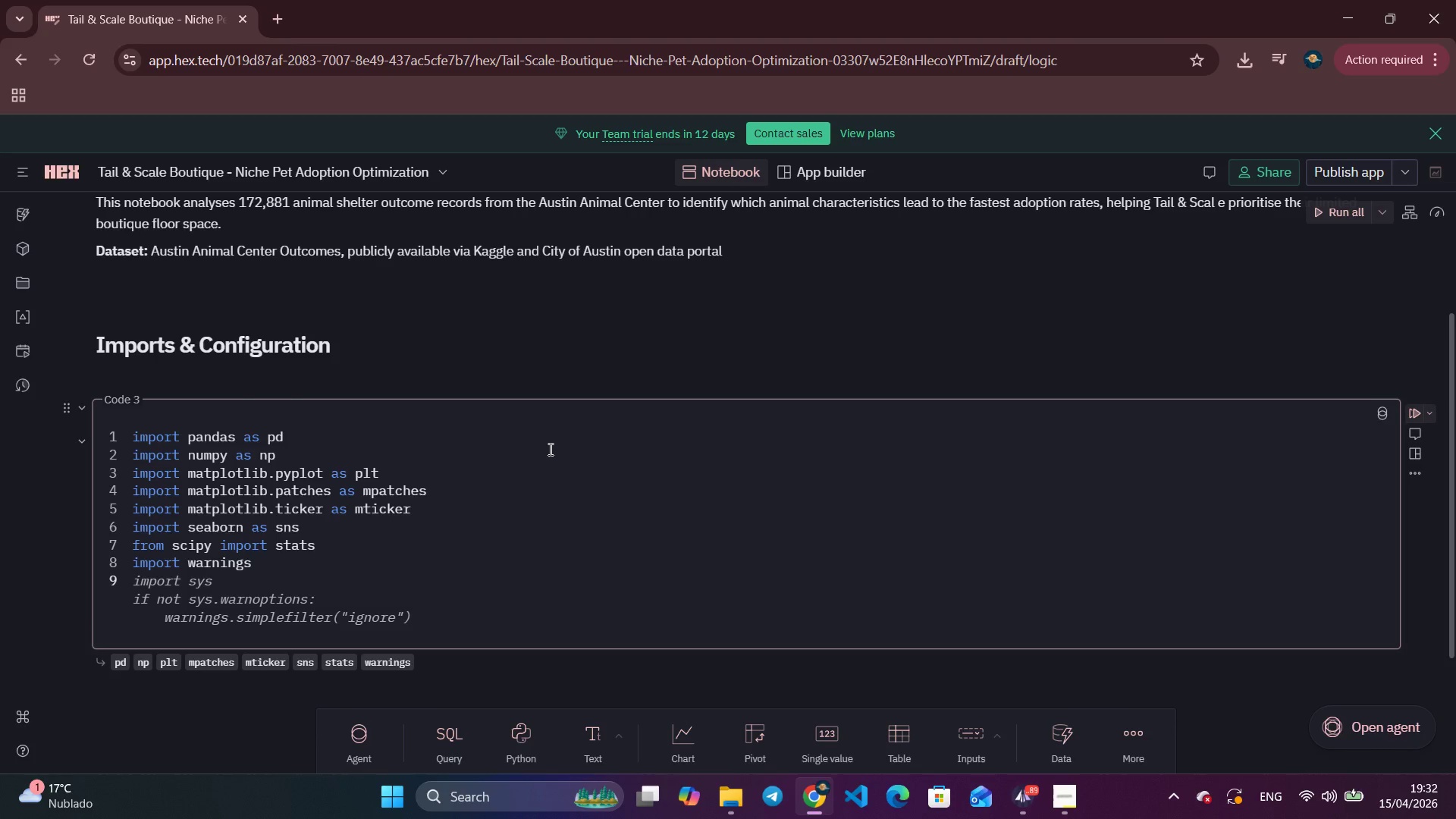 
key(Enter)
 